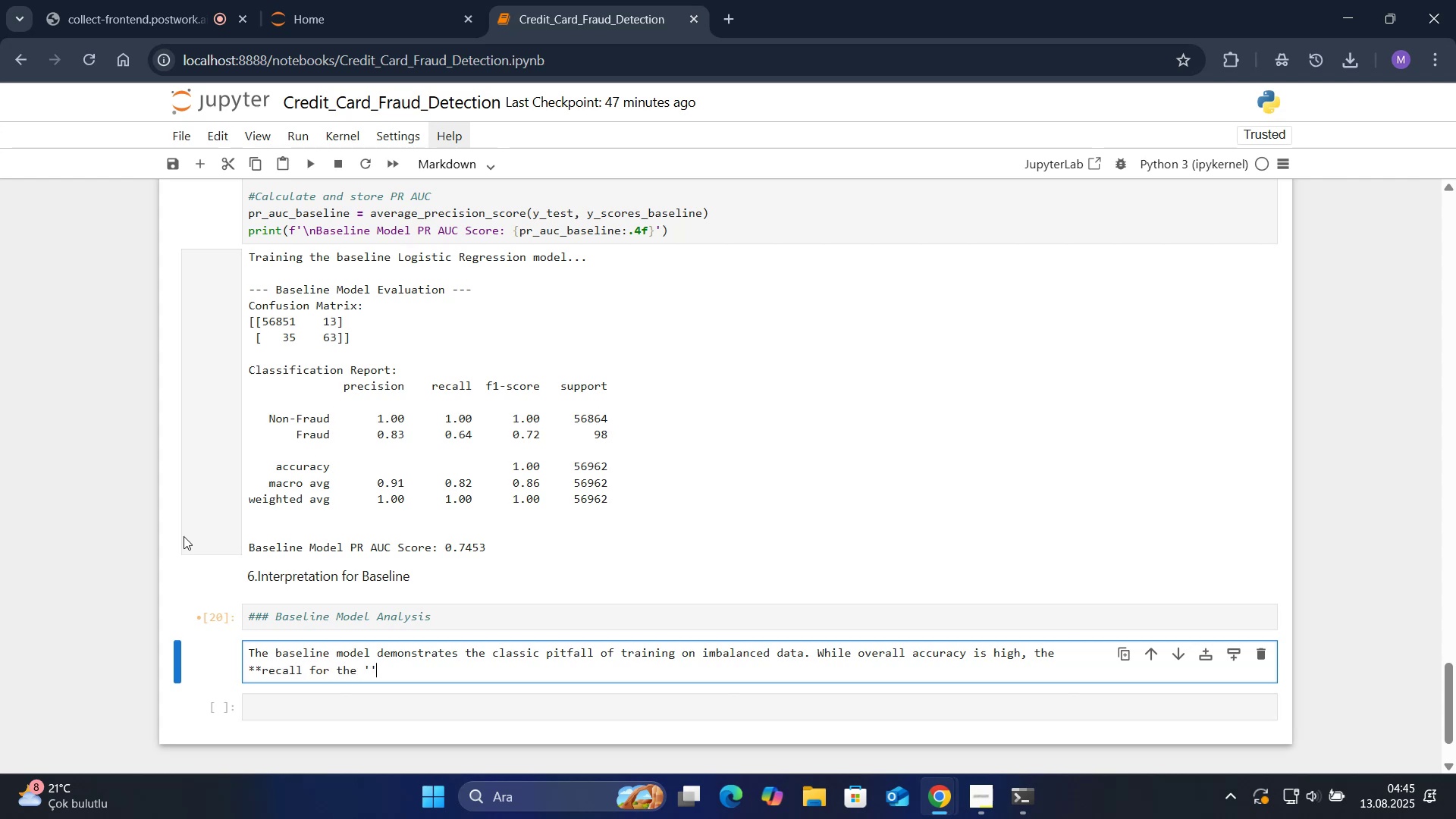 
key(ArrowLeft)
 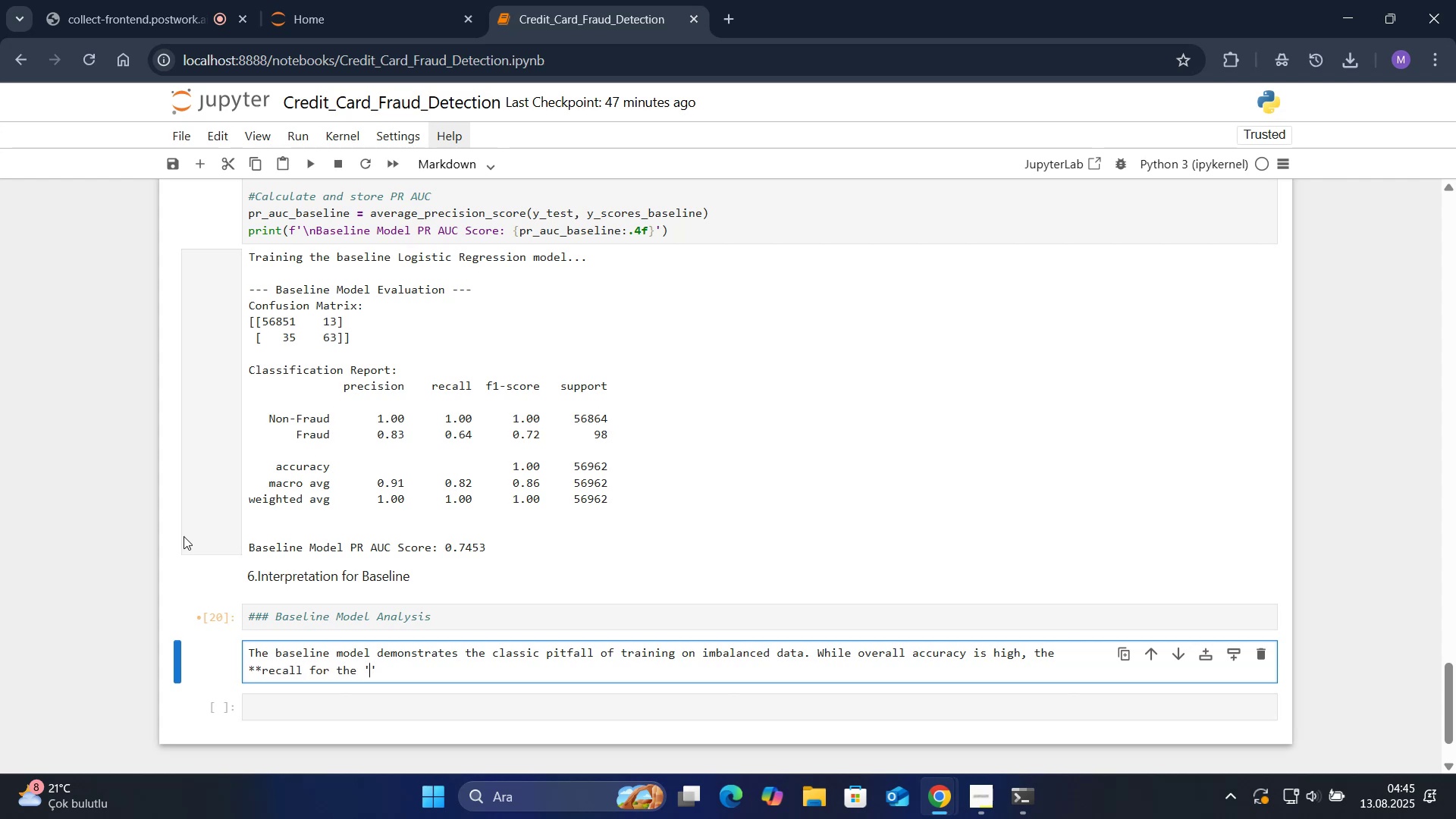 
type(Fraud)
 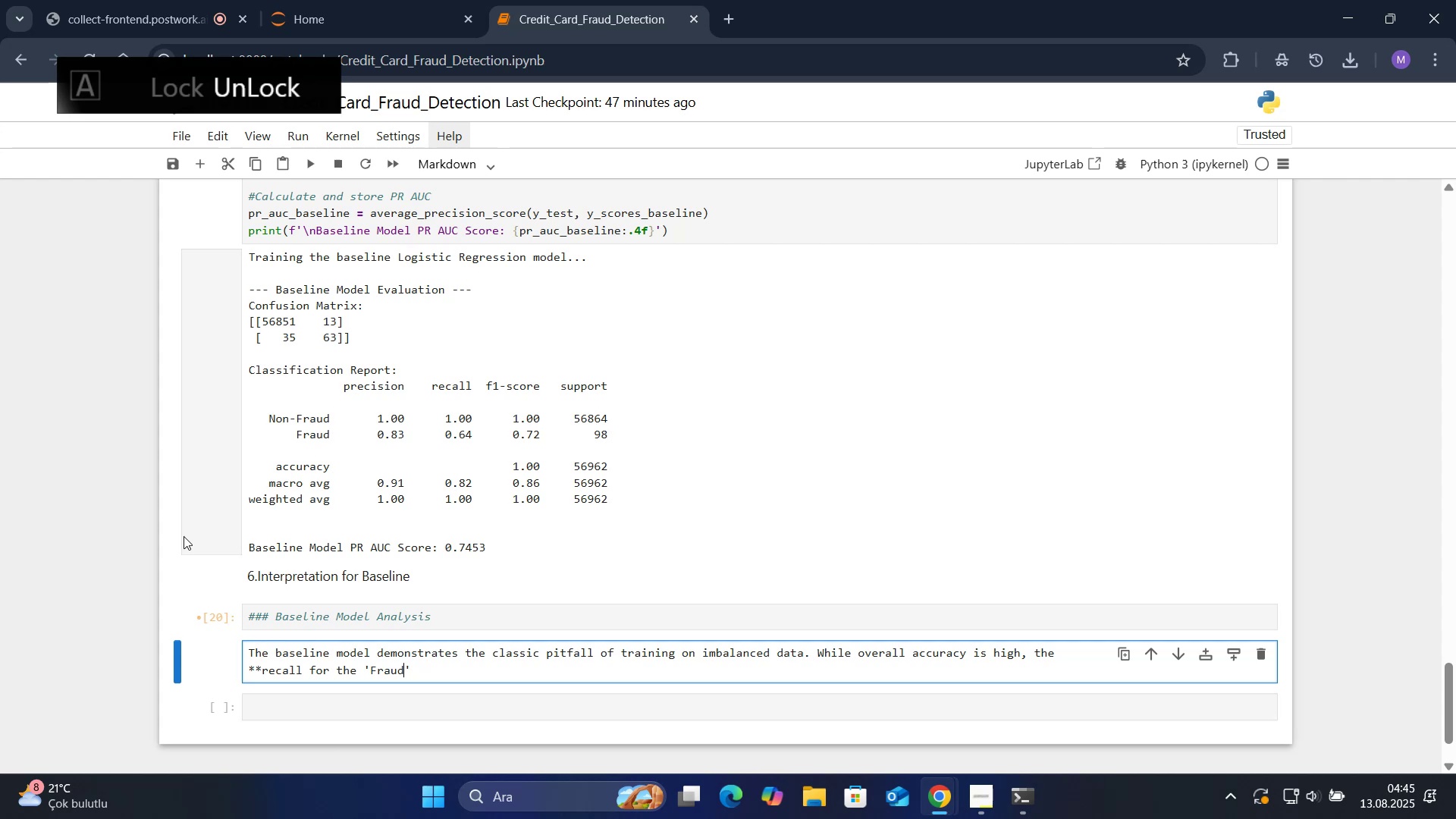 
key(ArrowRight)
 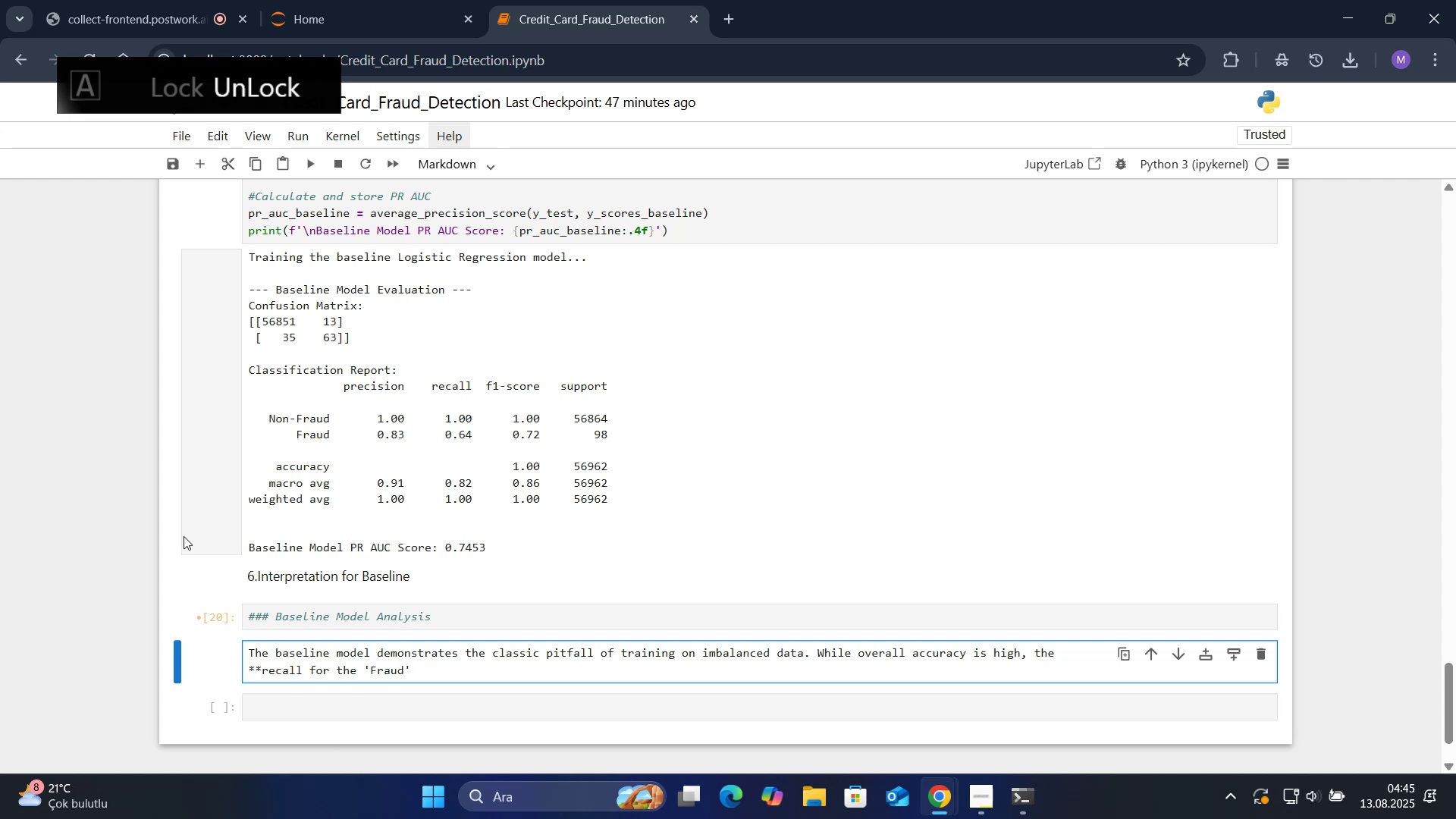 
type( class.)
key(Backspace)
key(Backspace)
type(s 's extremely low**)
 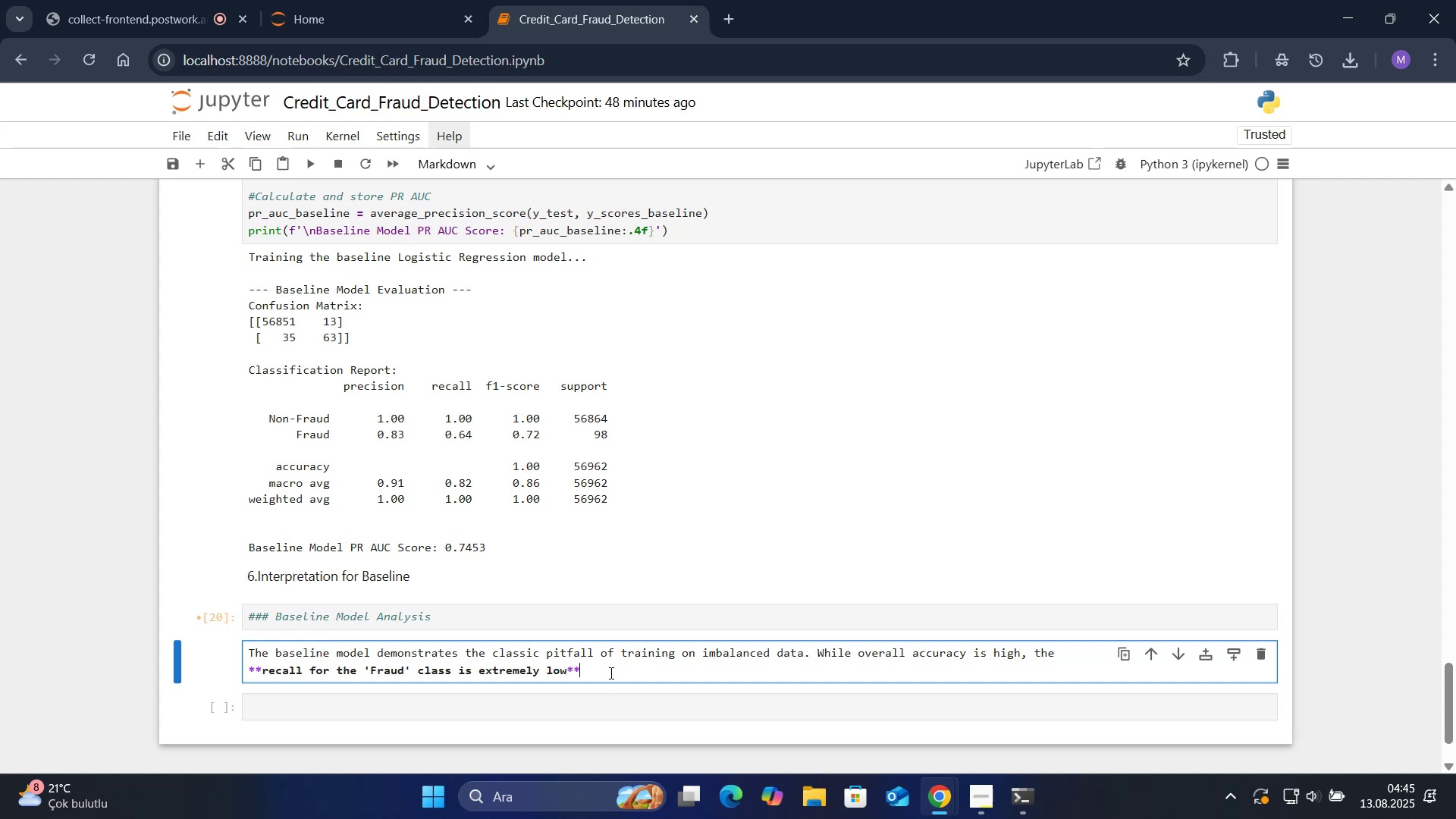 
wait(5.03)
 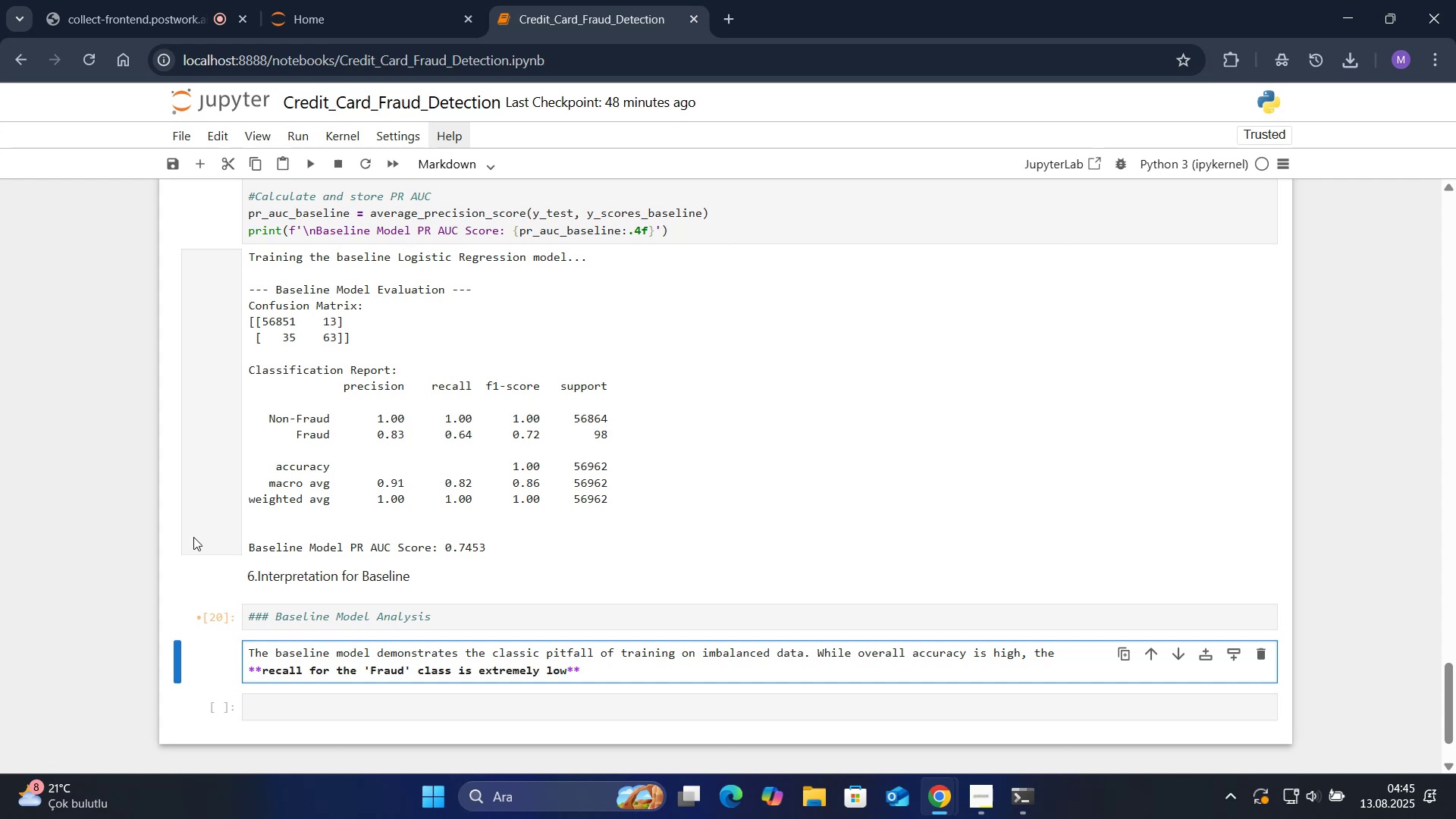 
type(. TH)
key(Backspace)
type(h's means)
 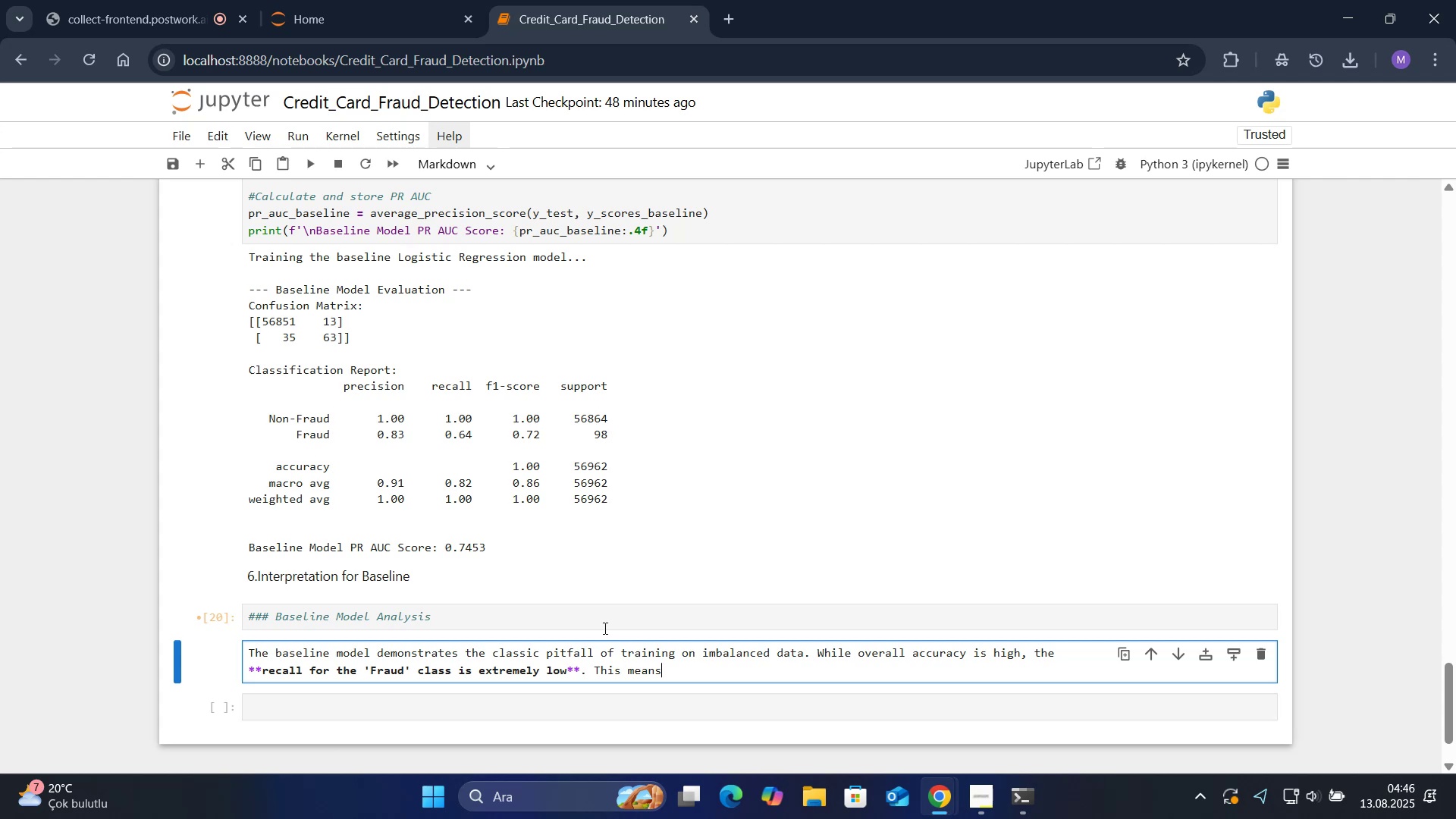 
left_click_drag(start_coordinate=[457, 611], to_coordinate=[237, 617])
 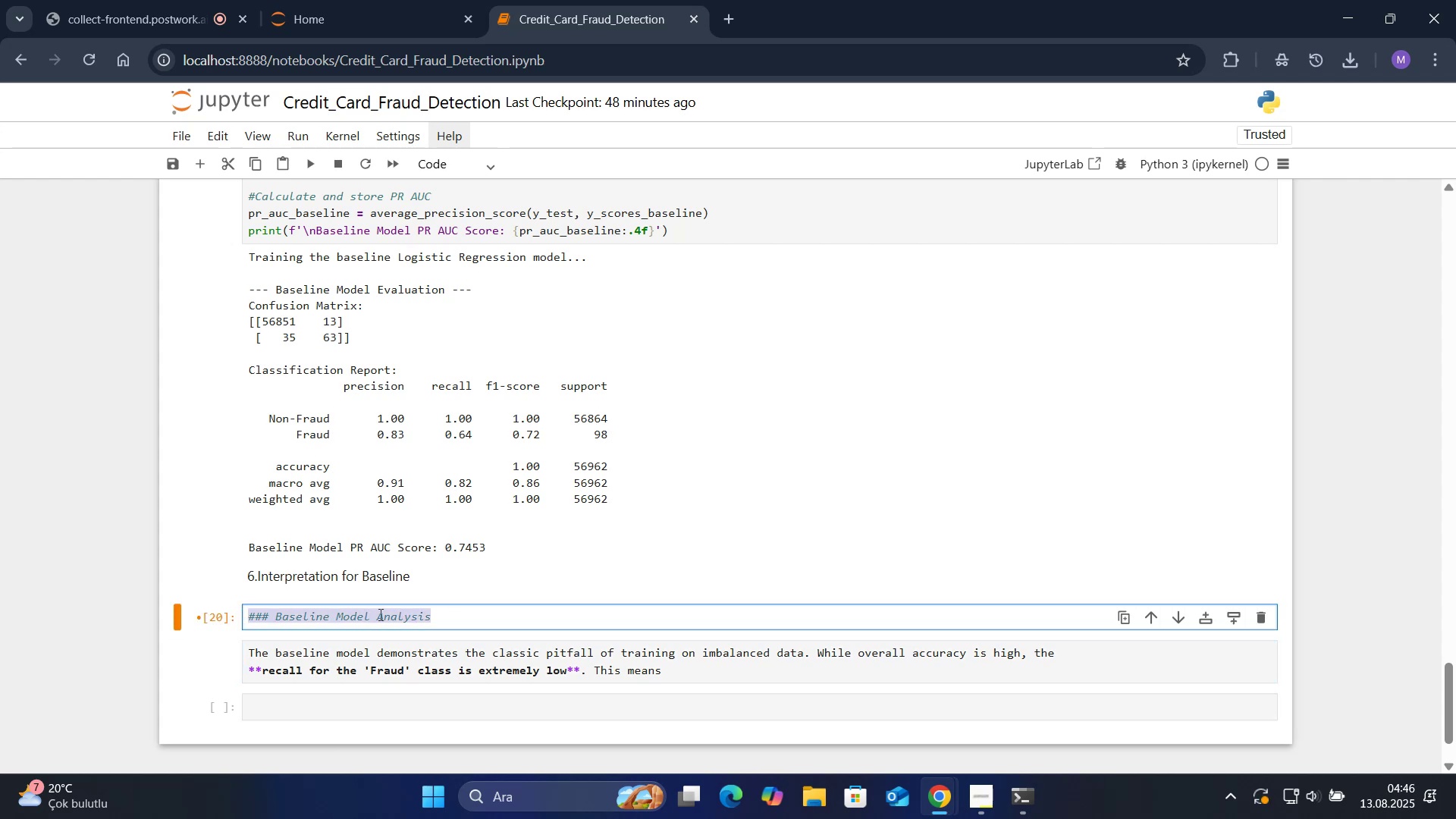 
key(Control+X)
 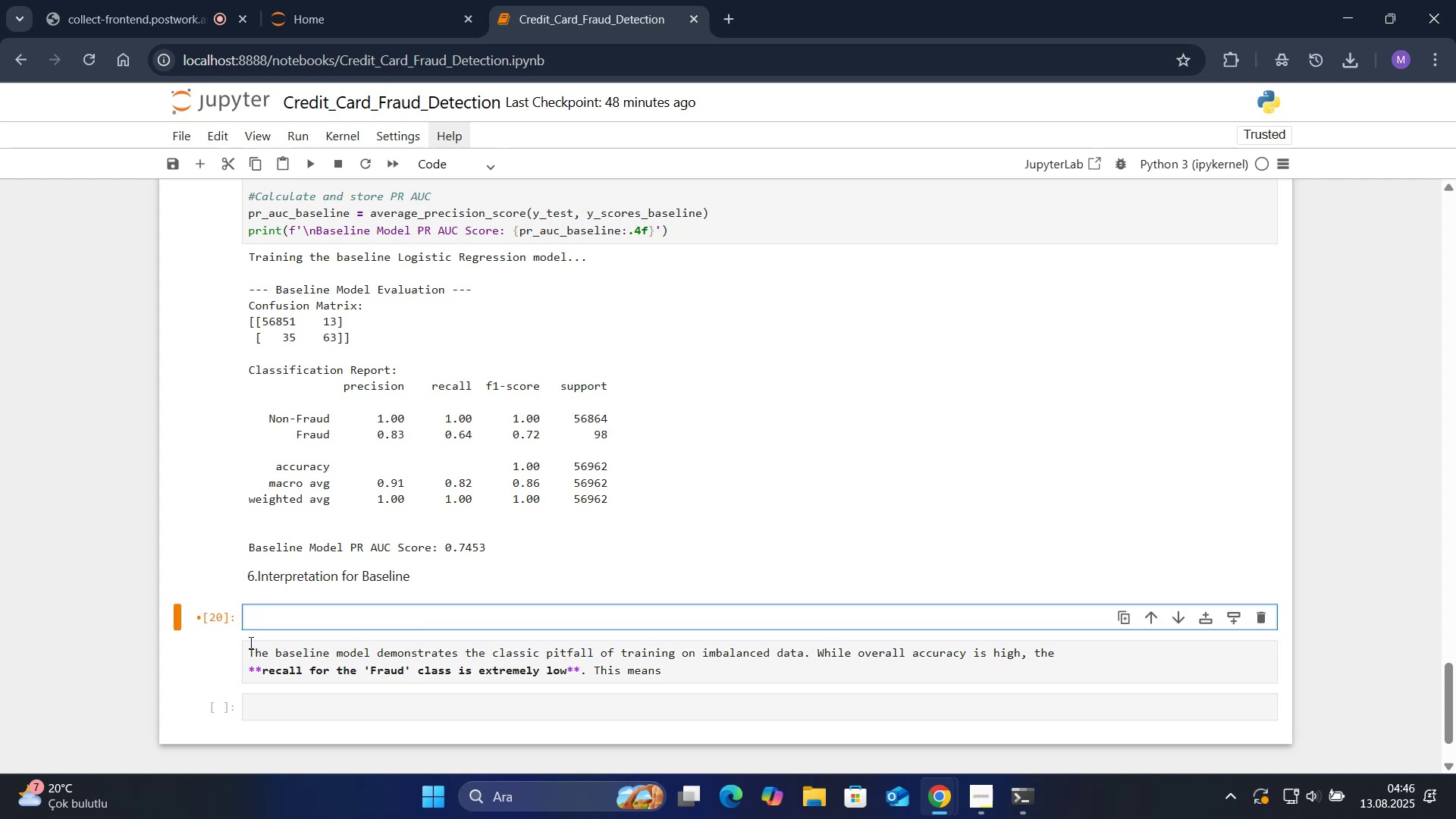 
left_click([248, 649])
 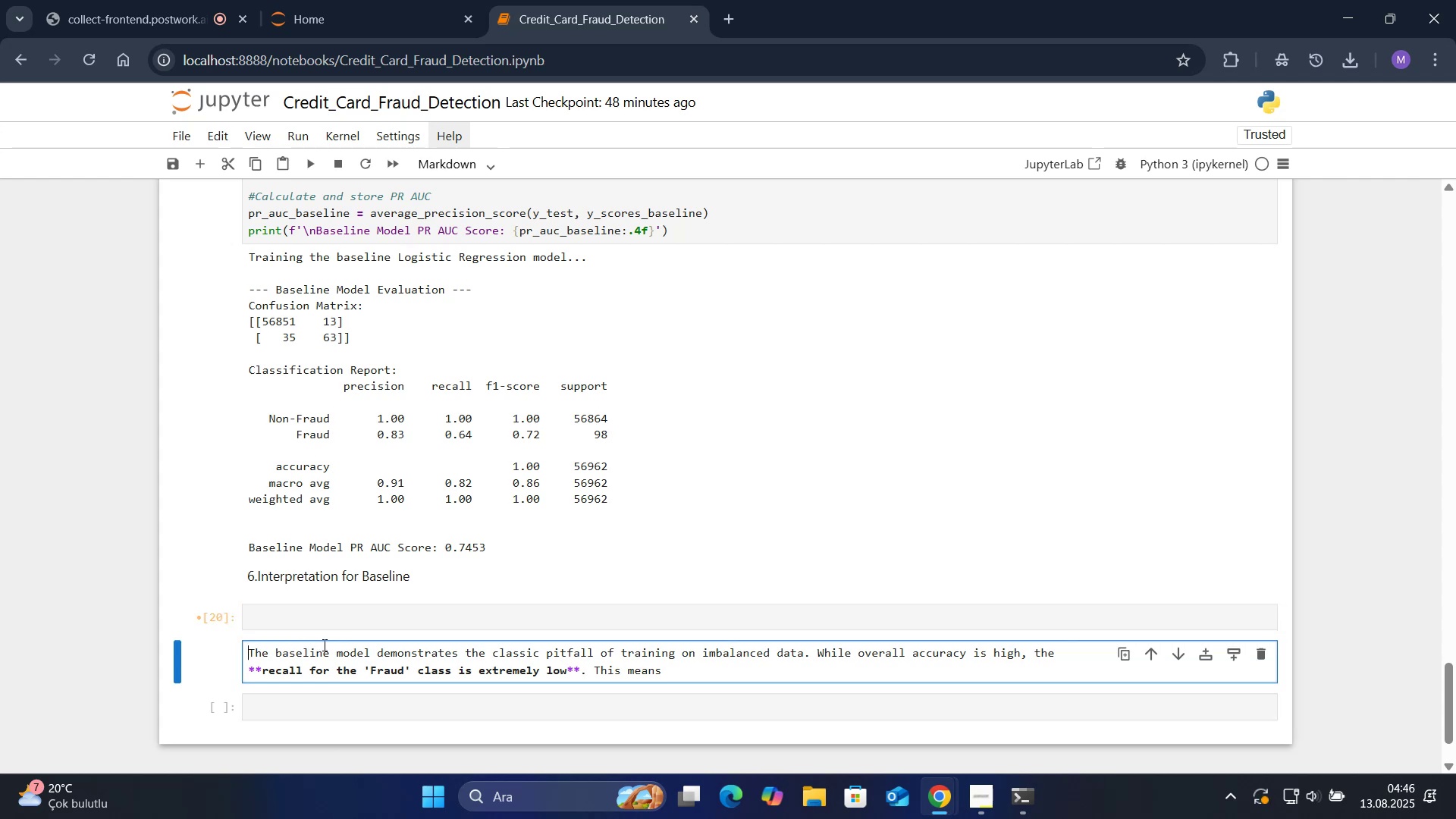 
hold_key(key=ShiftLeft, duration=0.92)
 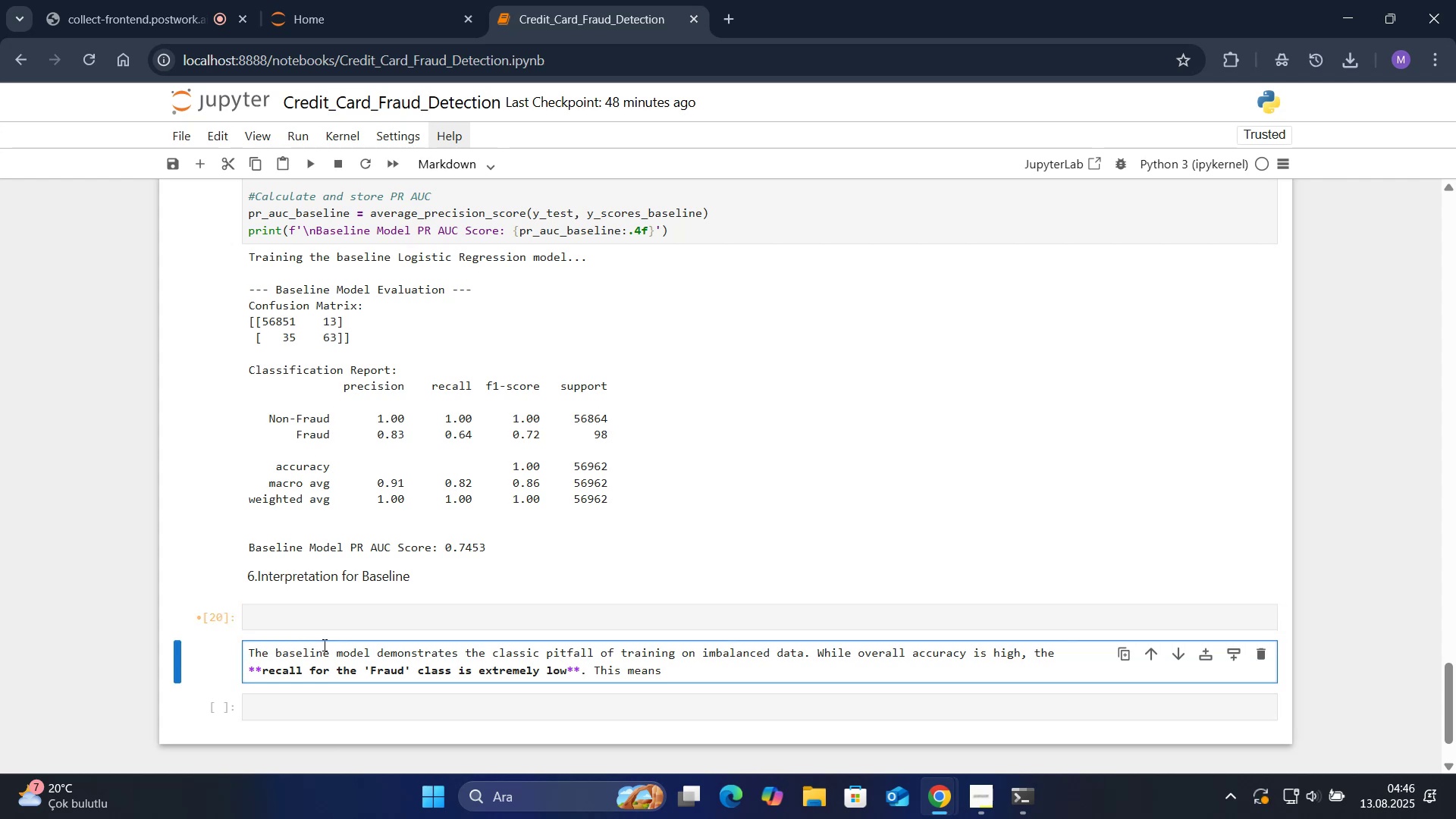 
key(Enter)
 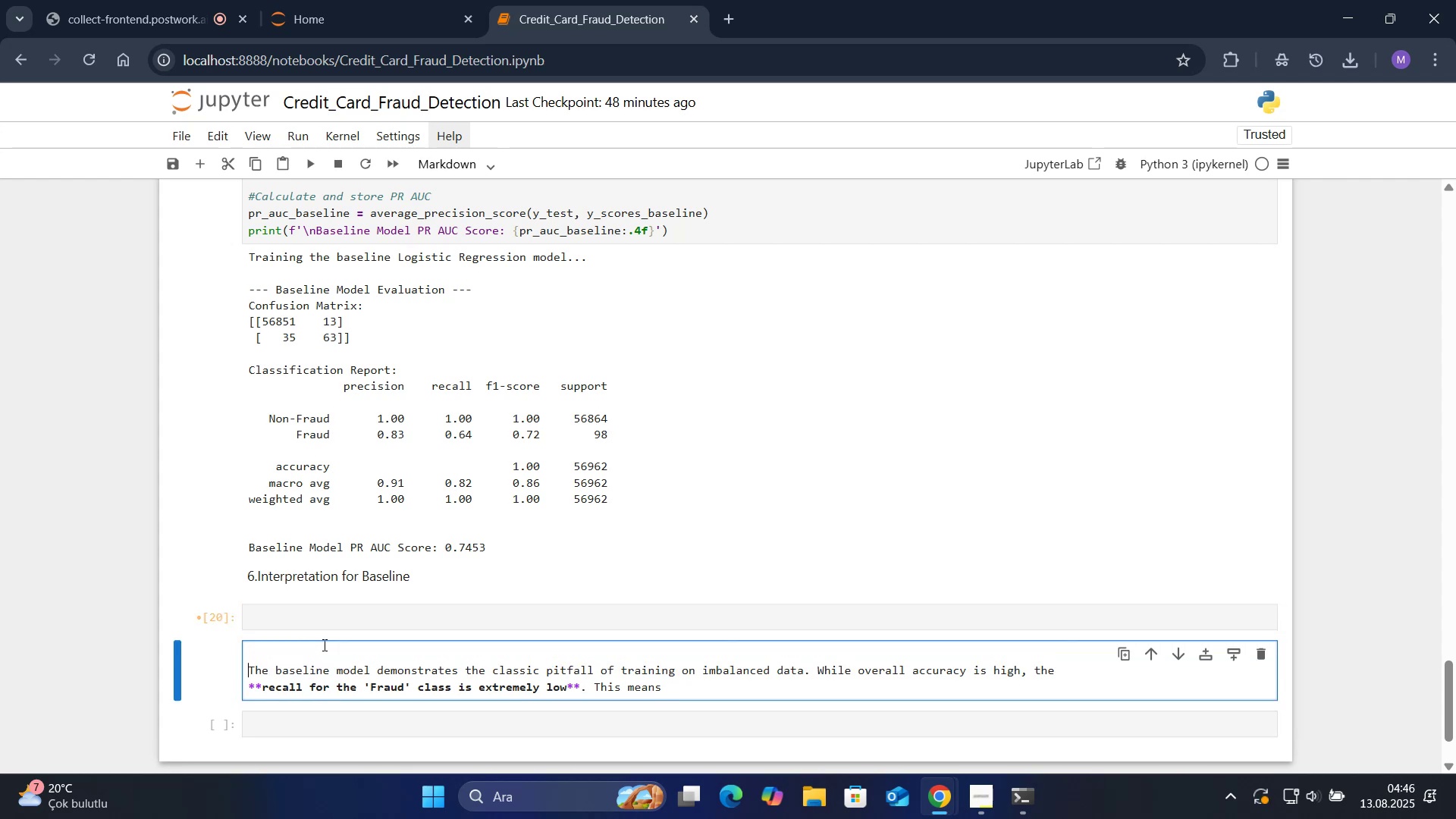 
key(ArrowUp)
 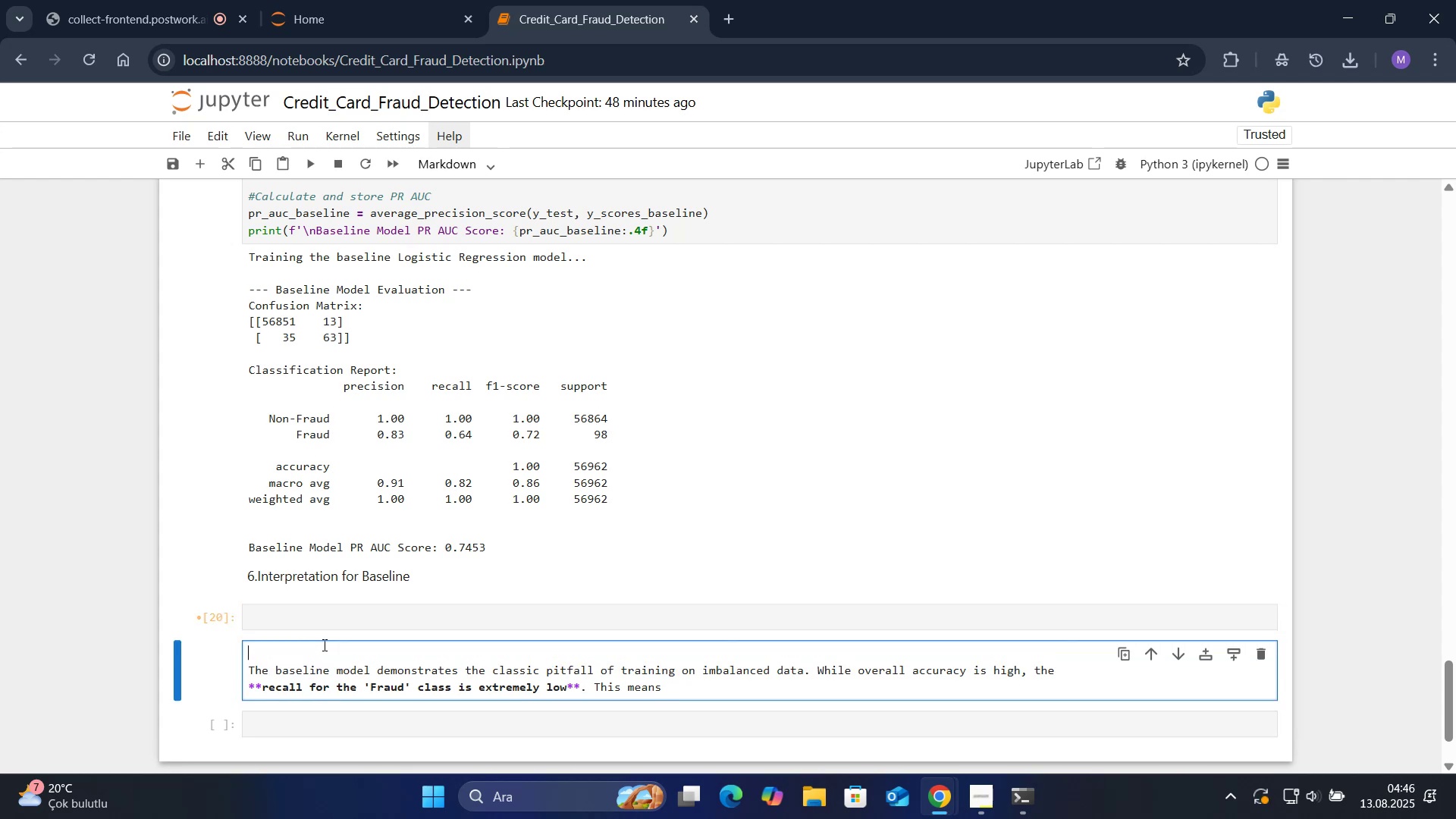 
key(Control+V)
 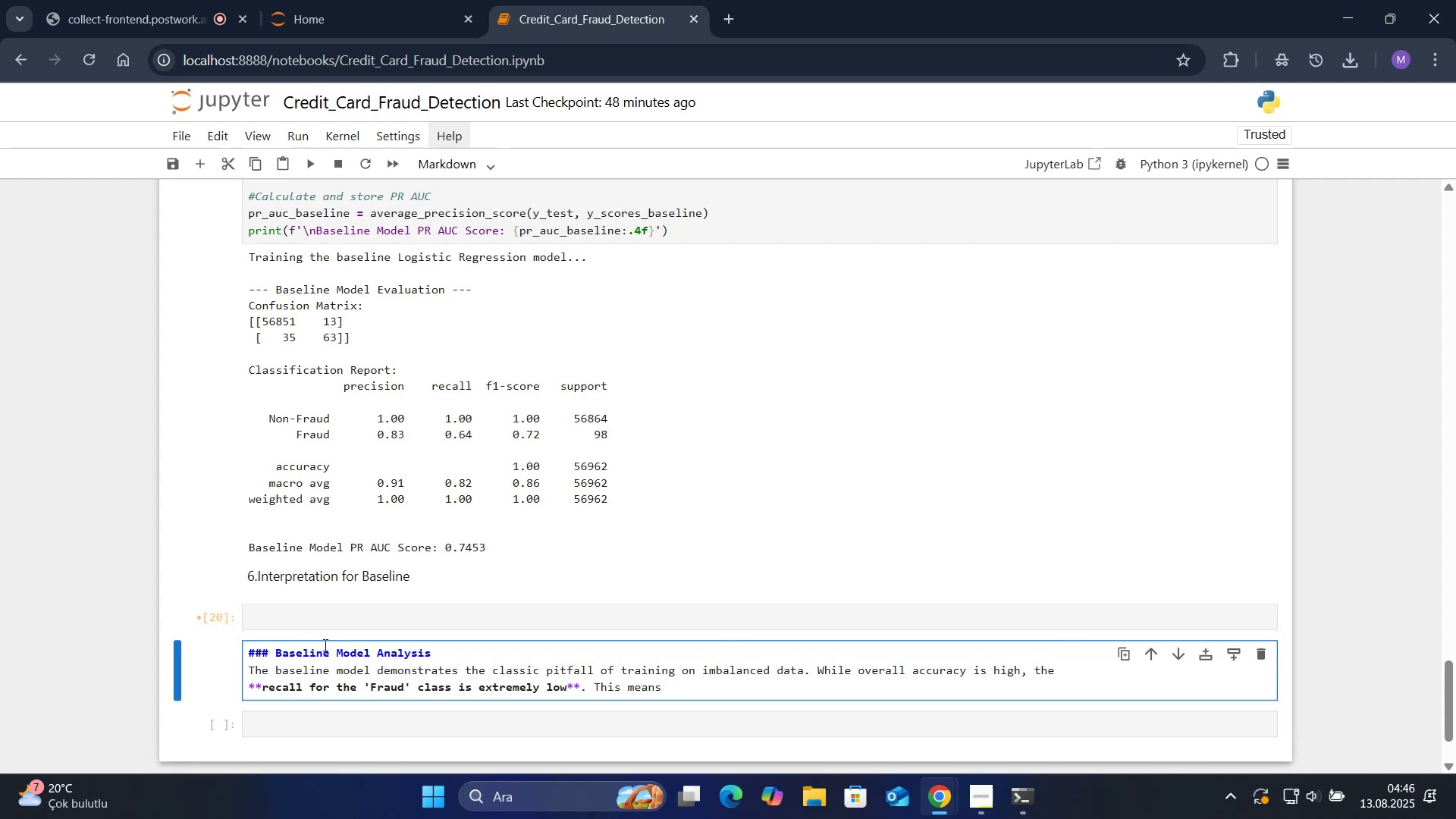 
left_click([519, 632])
 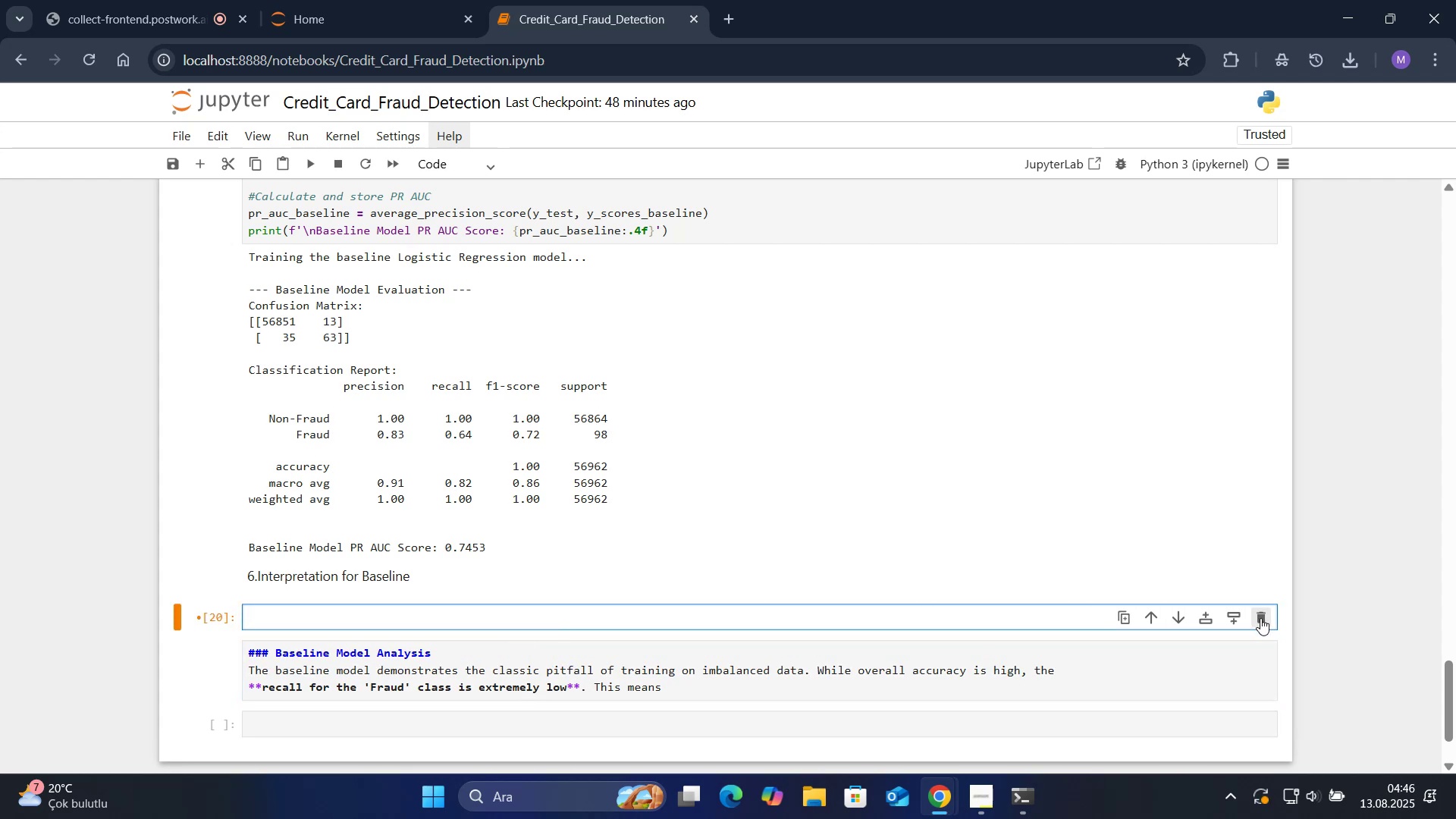 
left_click([1258, 619])
 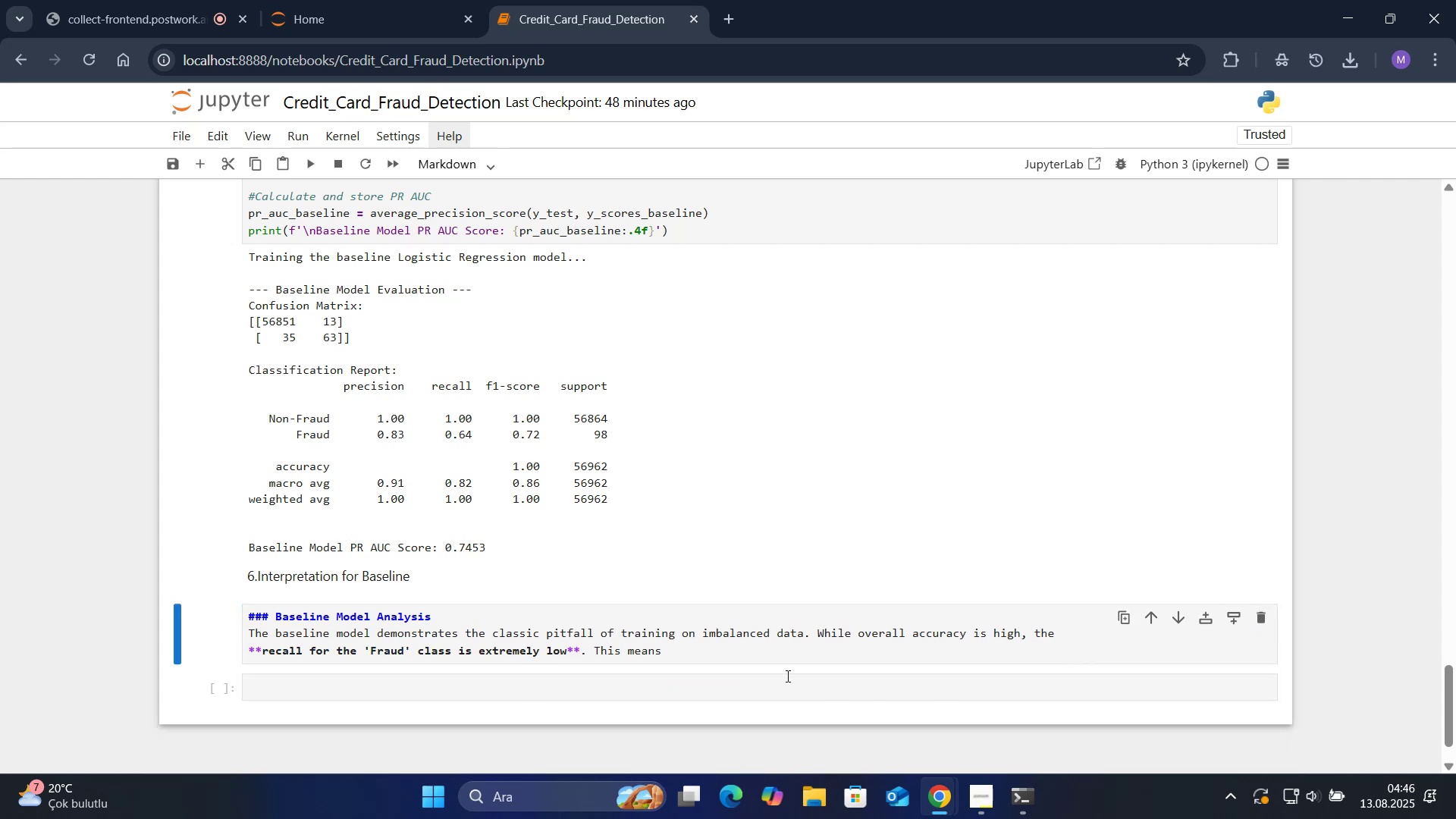 
left_click([745, 658])
 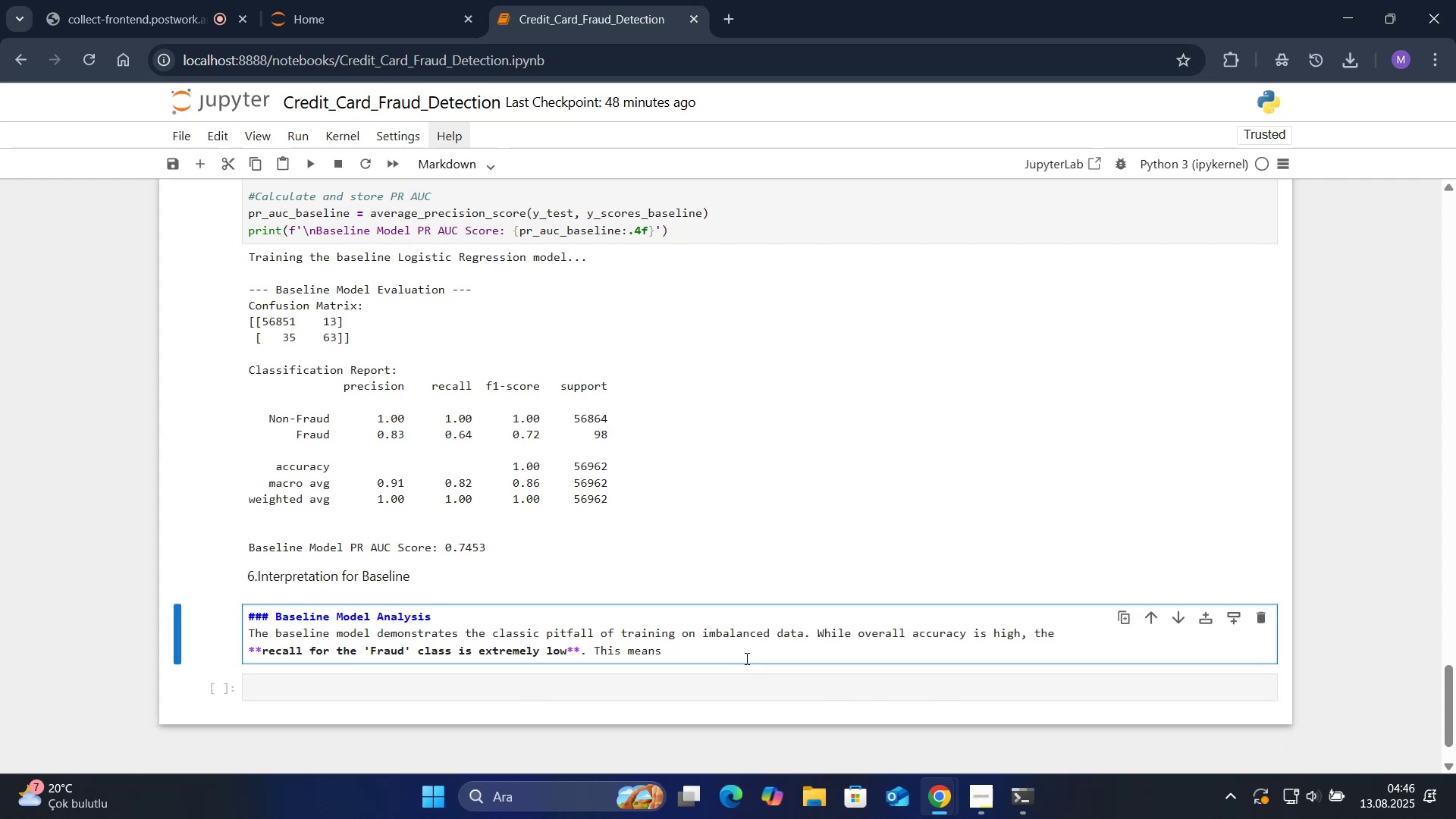 
wait(11.75)
 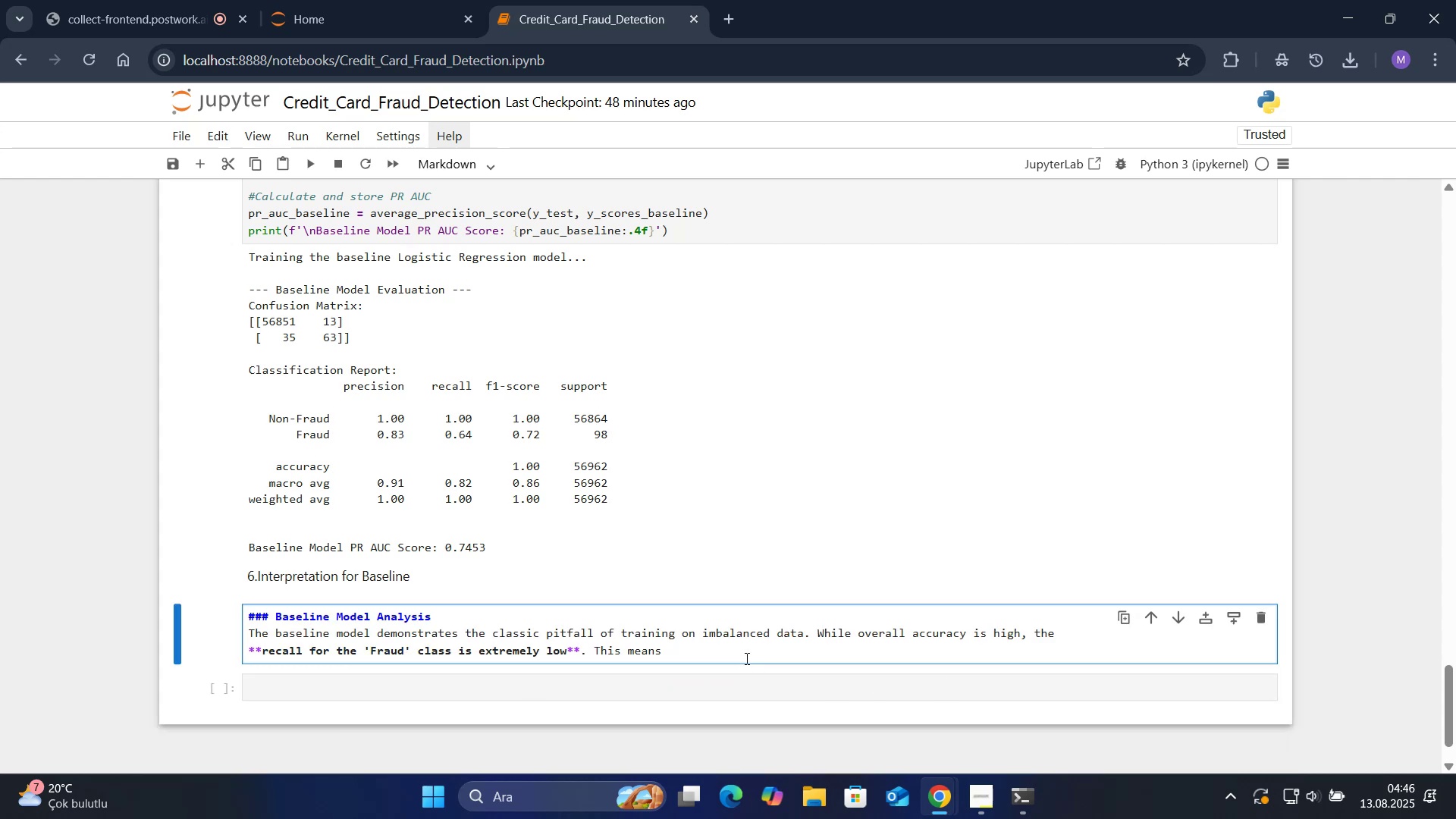 
left_click([745, 658])
 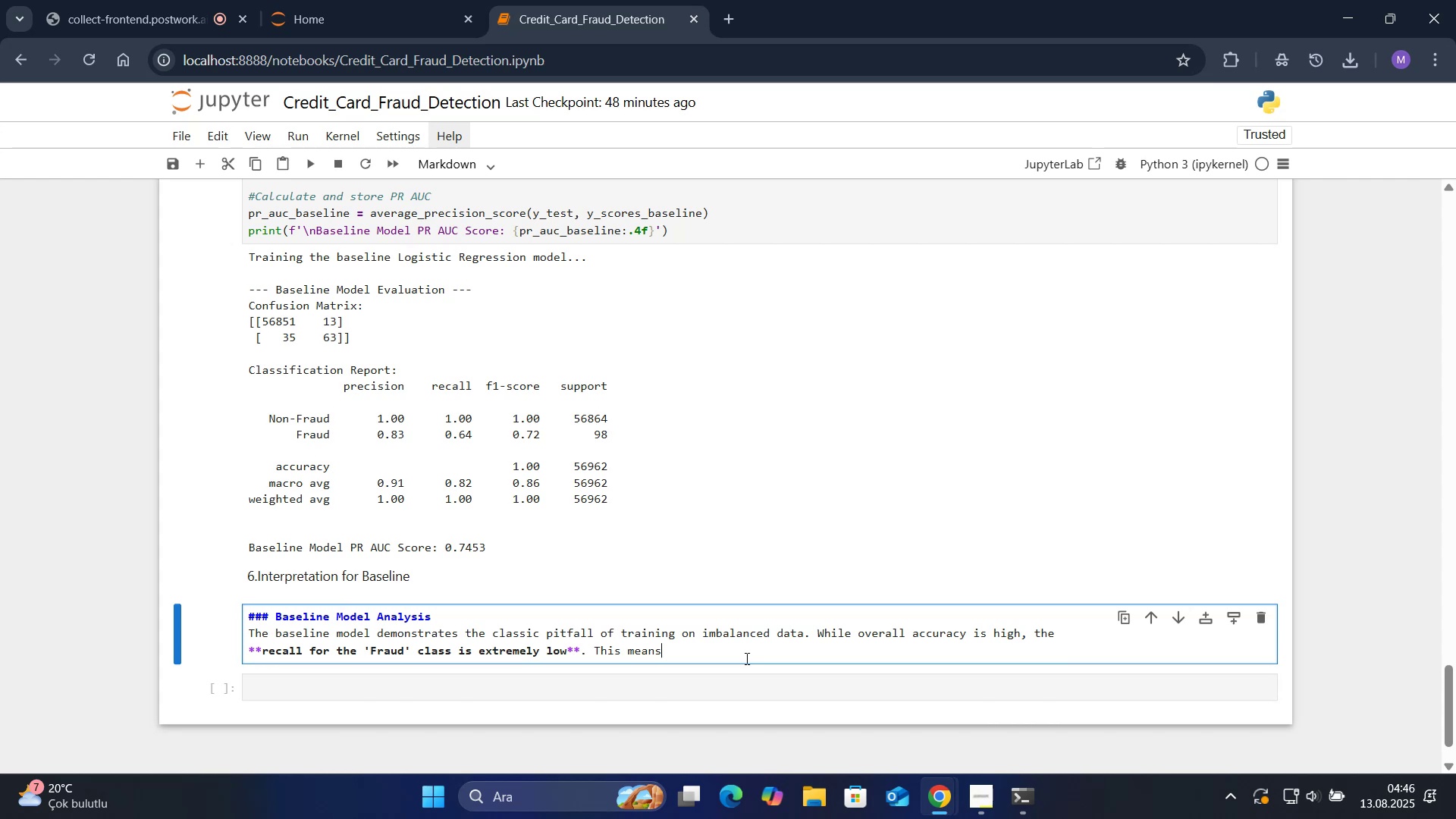 
type( the model )
 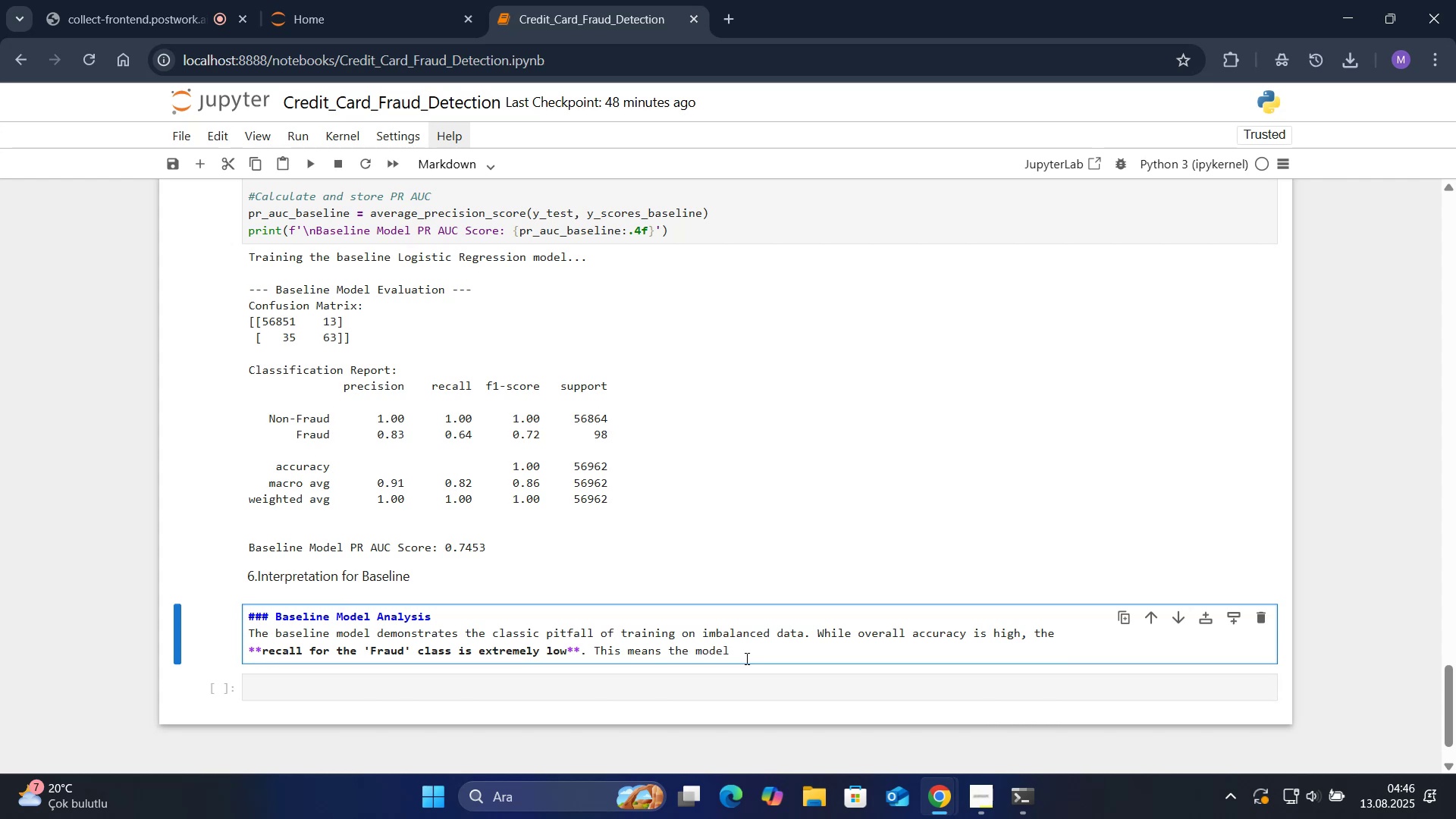 
wait(6.37)
 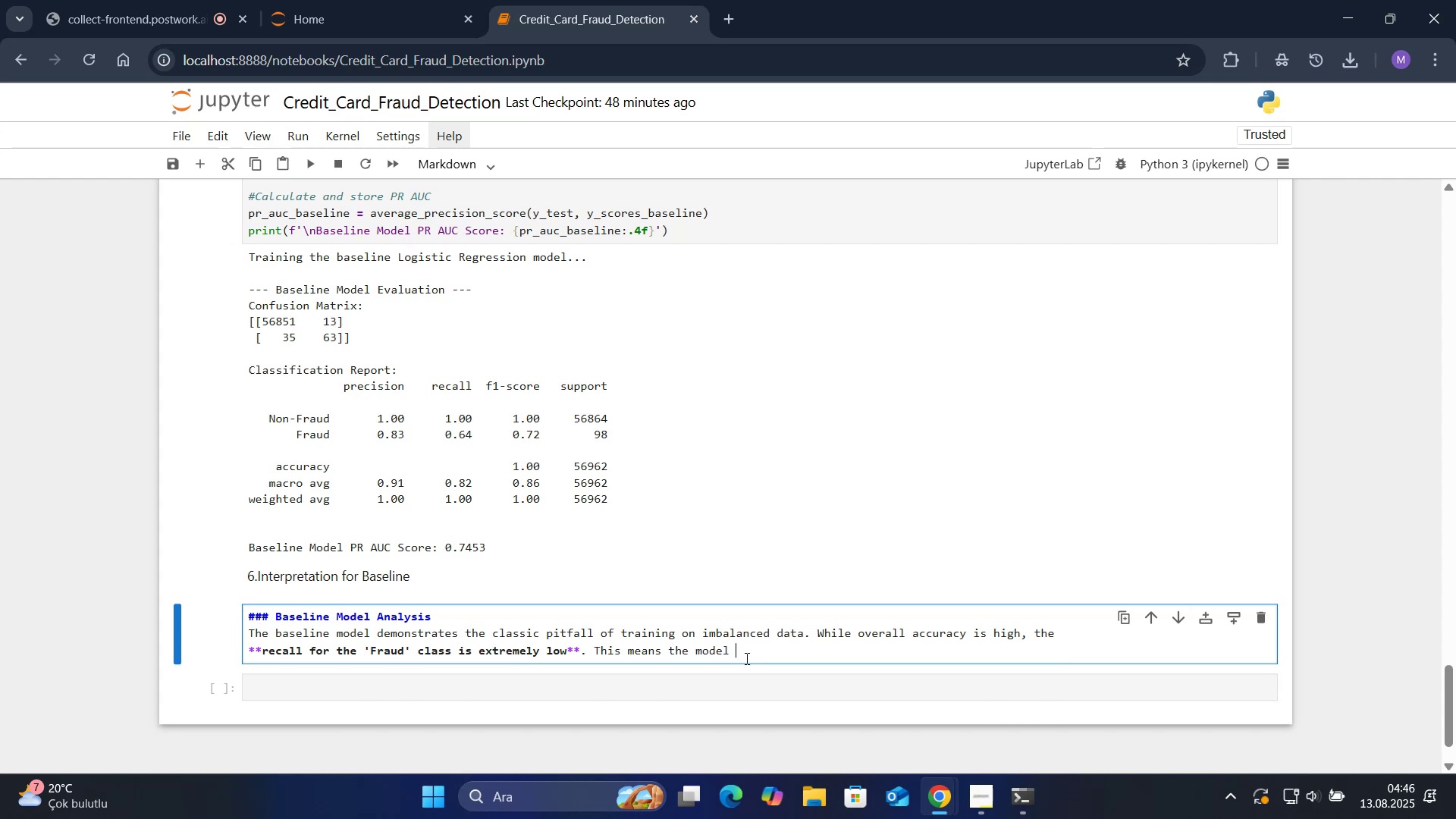 
type('s fa'l'ng to 'dent'fy )
 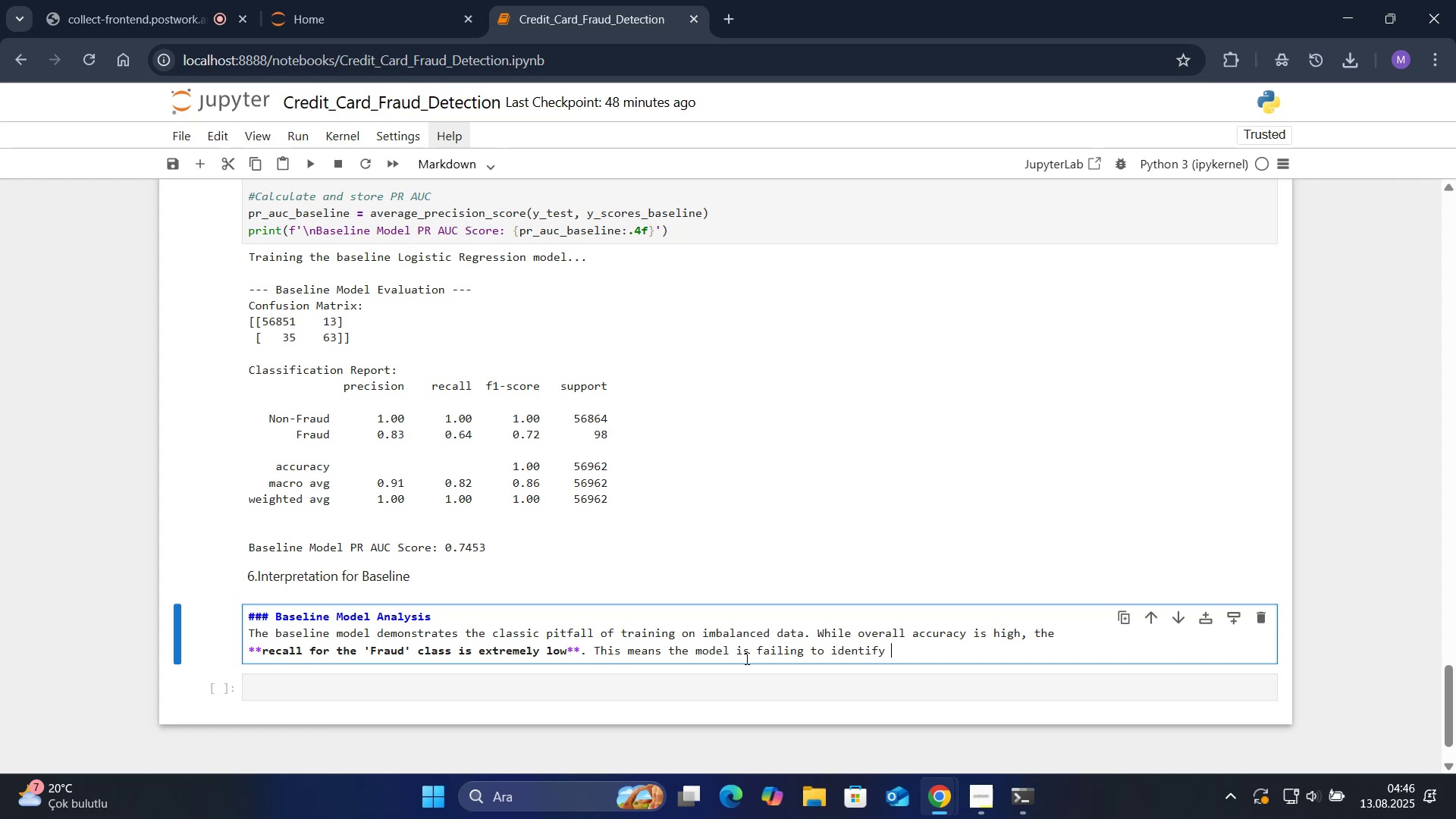 
type(ms)
key(Backspace)
type(ost of the fraudulent)
 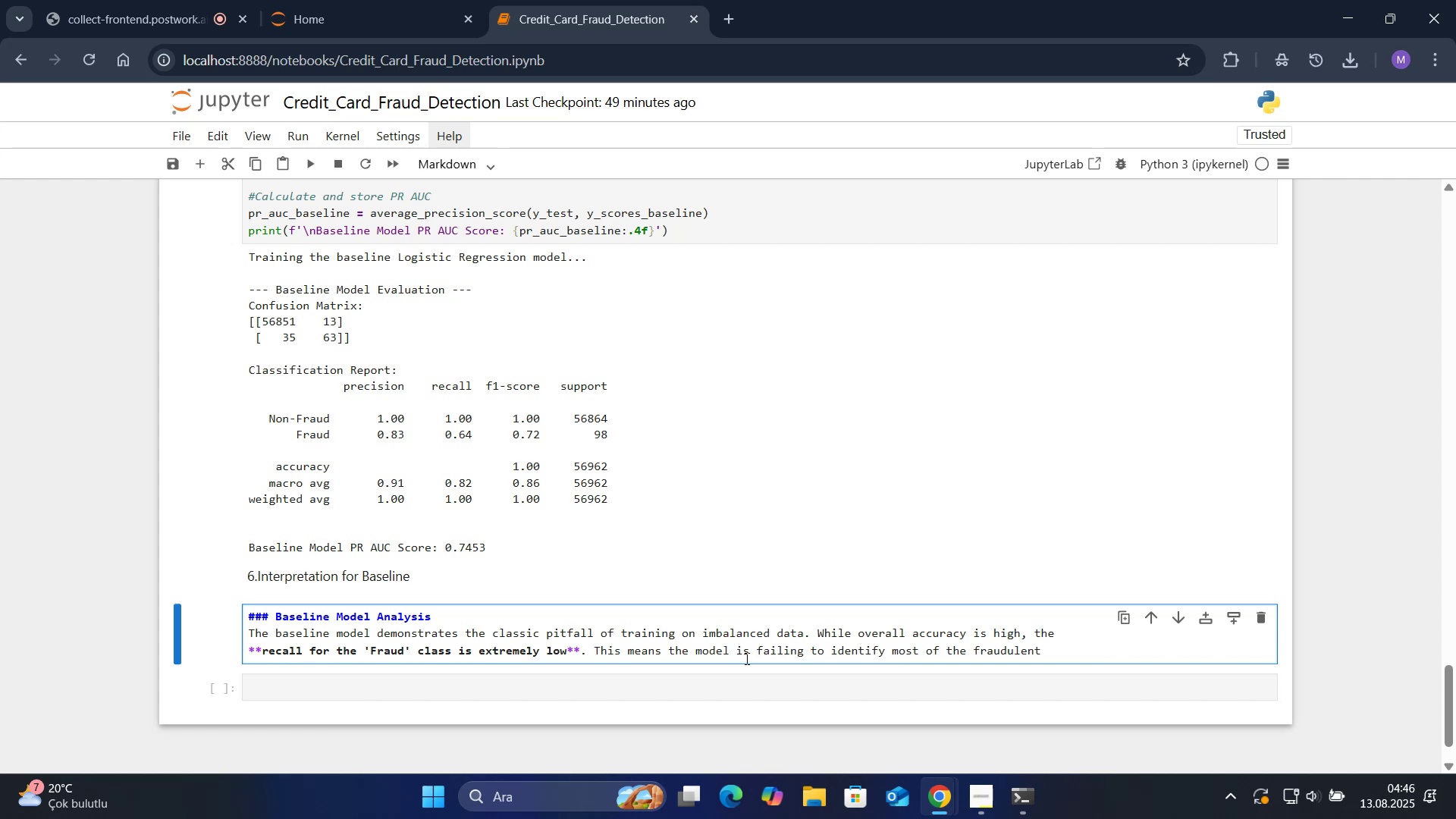 
type(tra)
key(Backspace)
key(Backspace)
key(Backspace)
type( transact'ons, mak'ng 't pract'cal)
key(Backspace)
key(Backspace)
 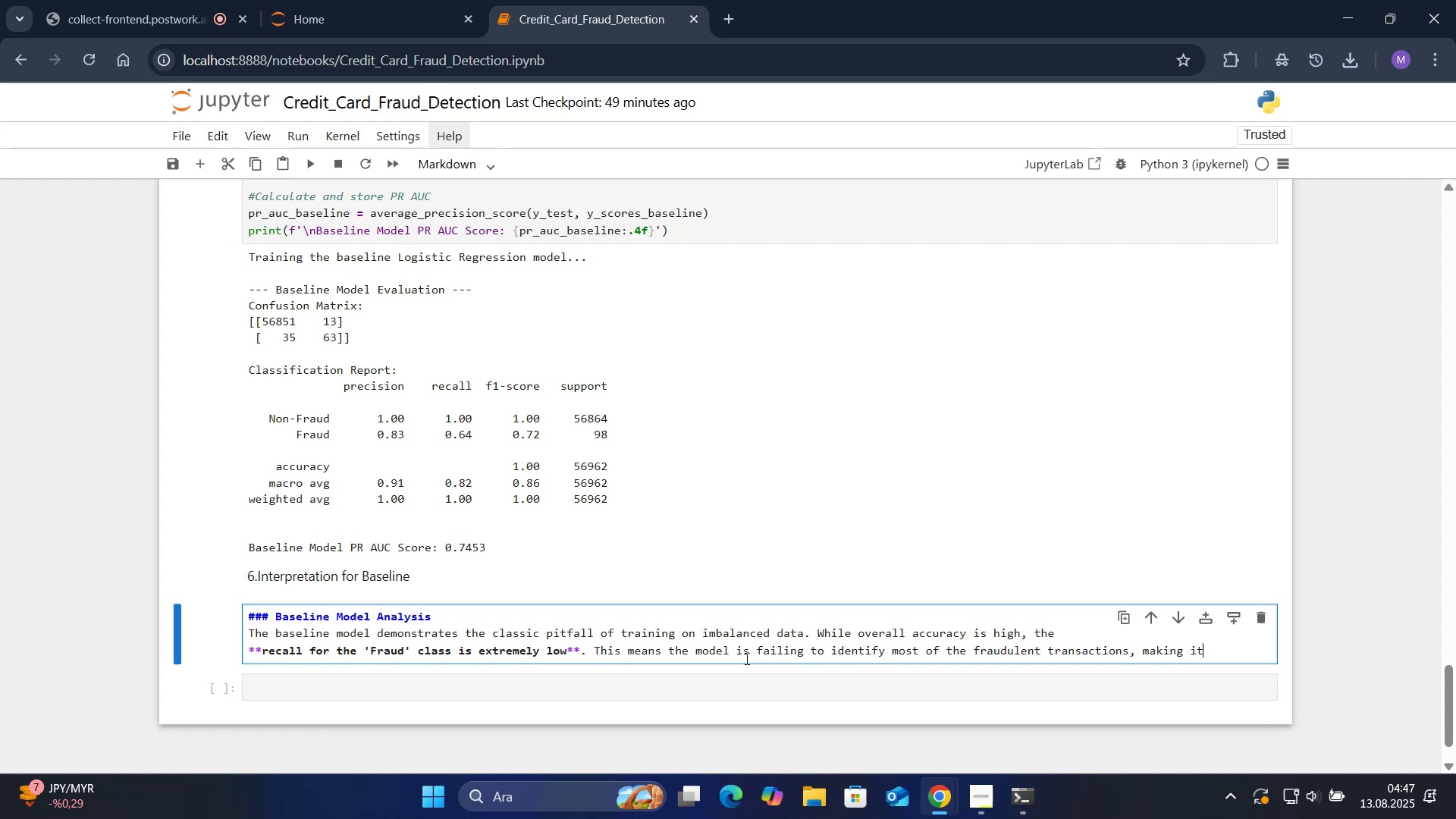 
key(Enter)
 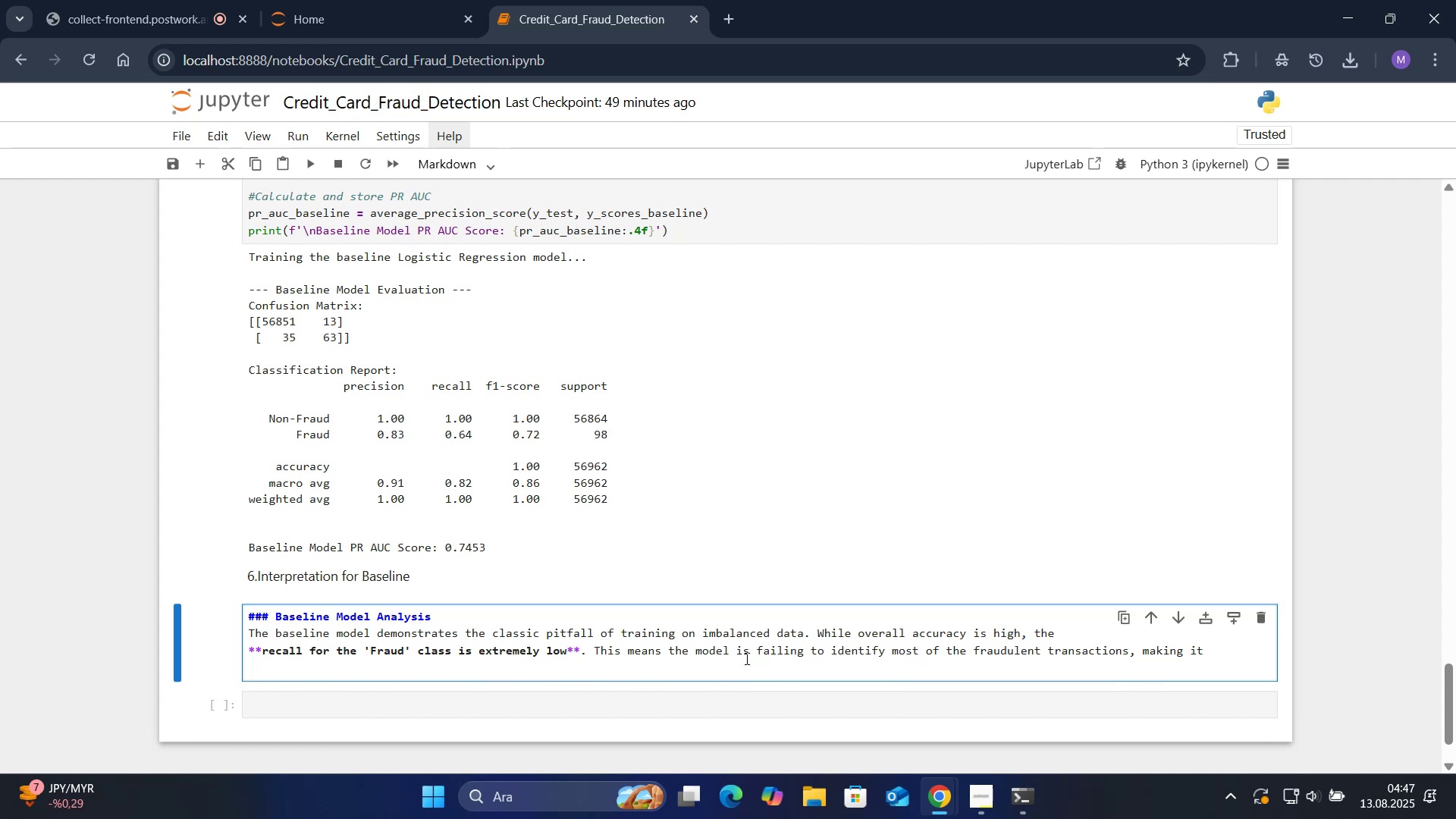 
type(pract'cally usele)
key(Backspace)
type(ess)
 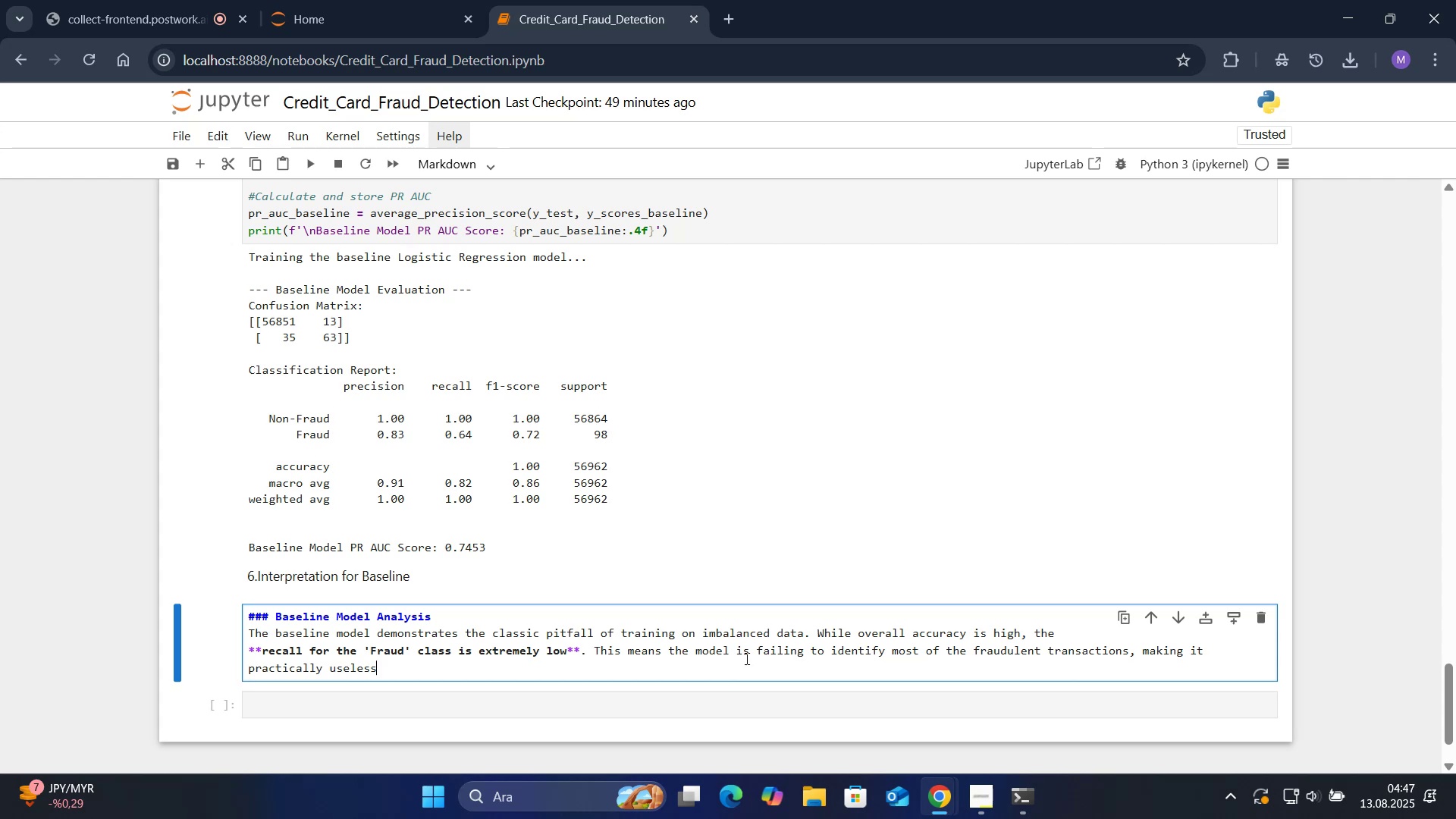 
type(. The low **PR AUC score***)
key(Backspace)
type( conf'rms th's poor performance.)
 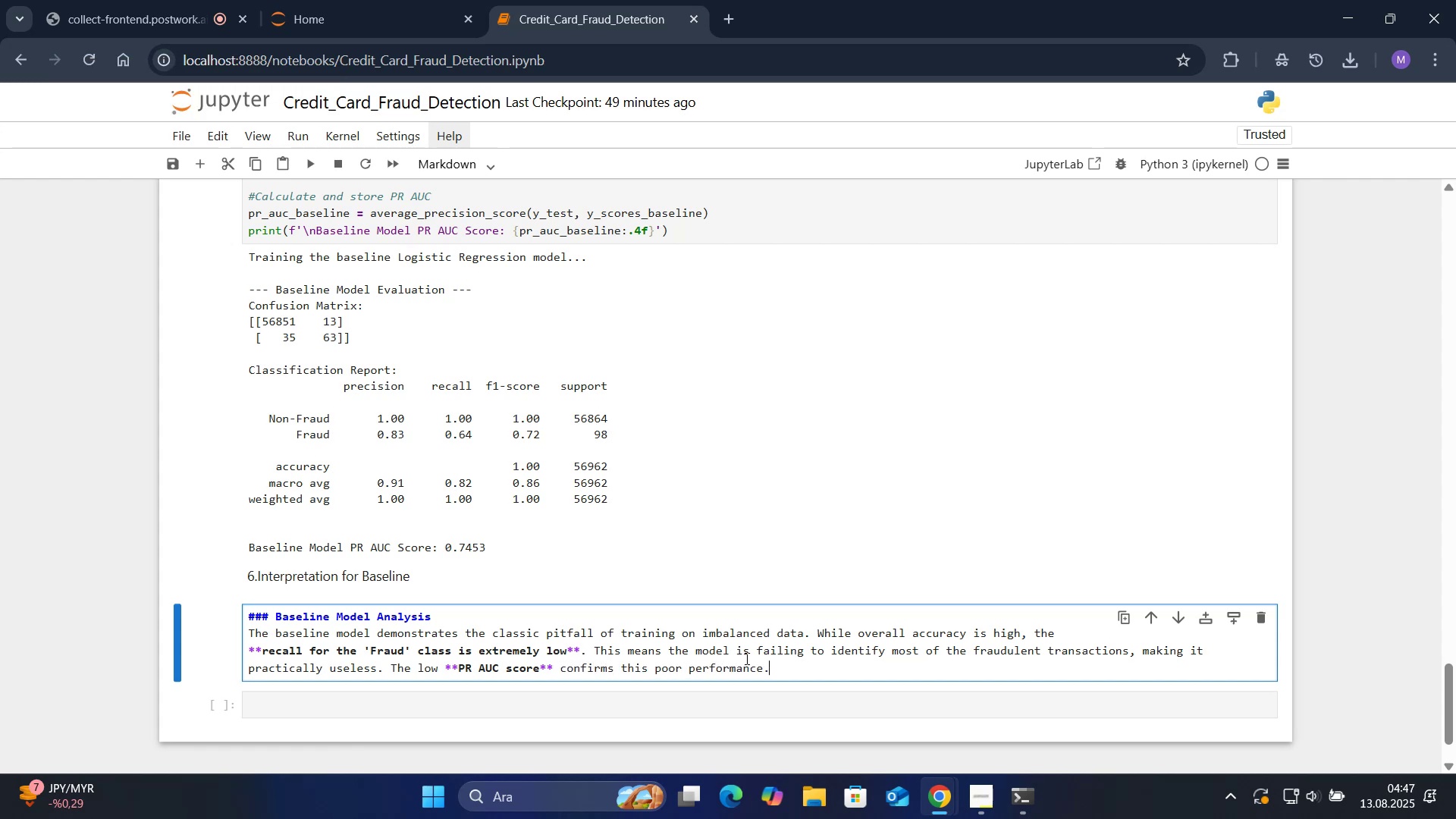 
key(Shift+Enter)
 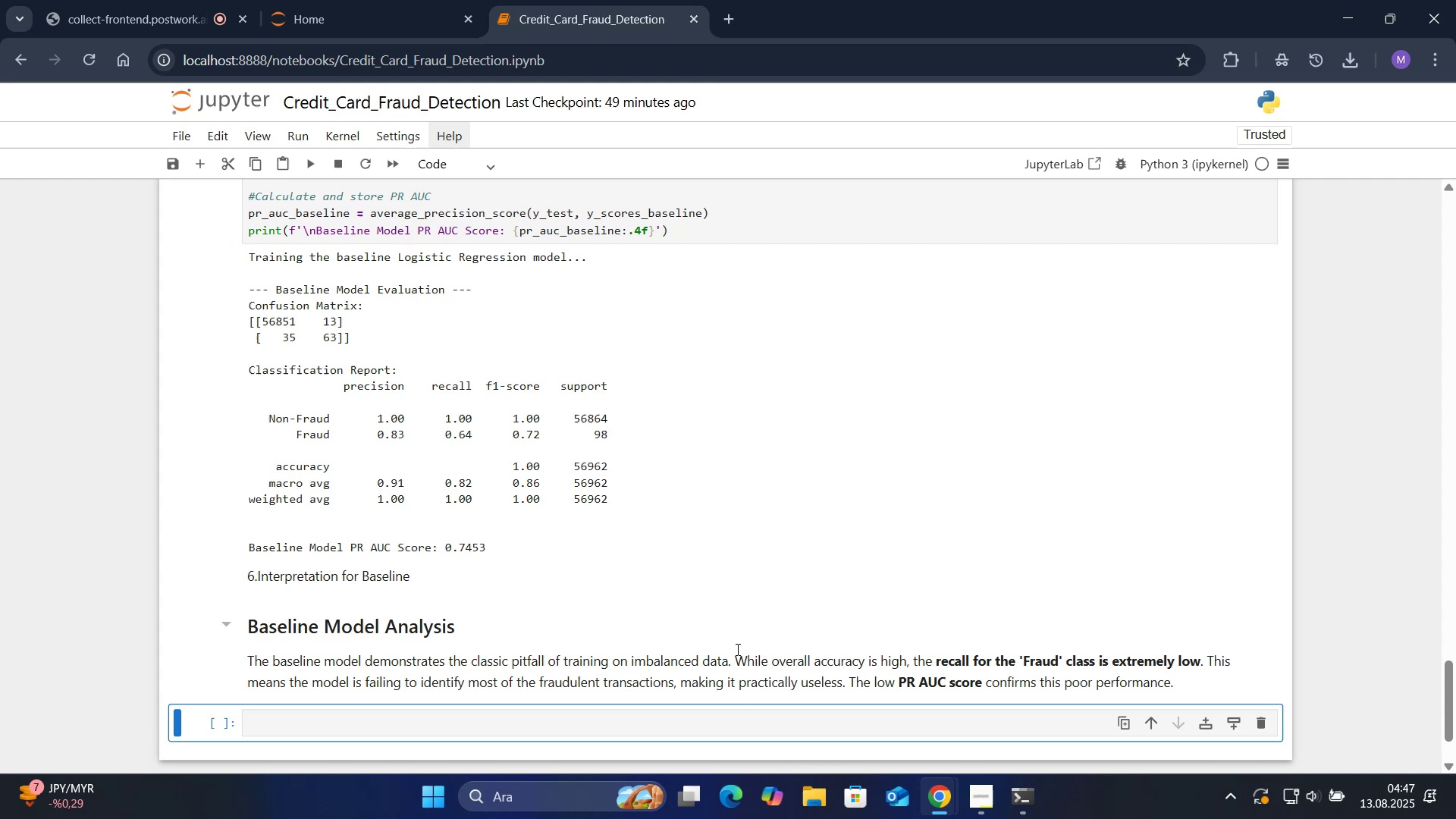 
scroll: coordinate [726, 623], scroll_direction: down, amount: 1.0
 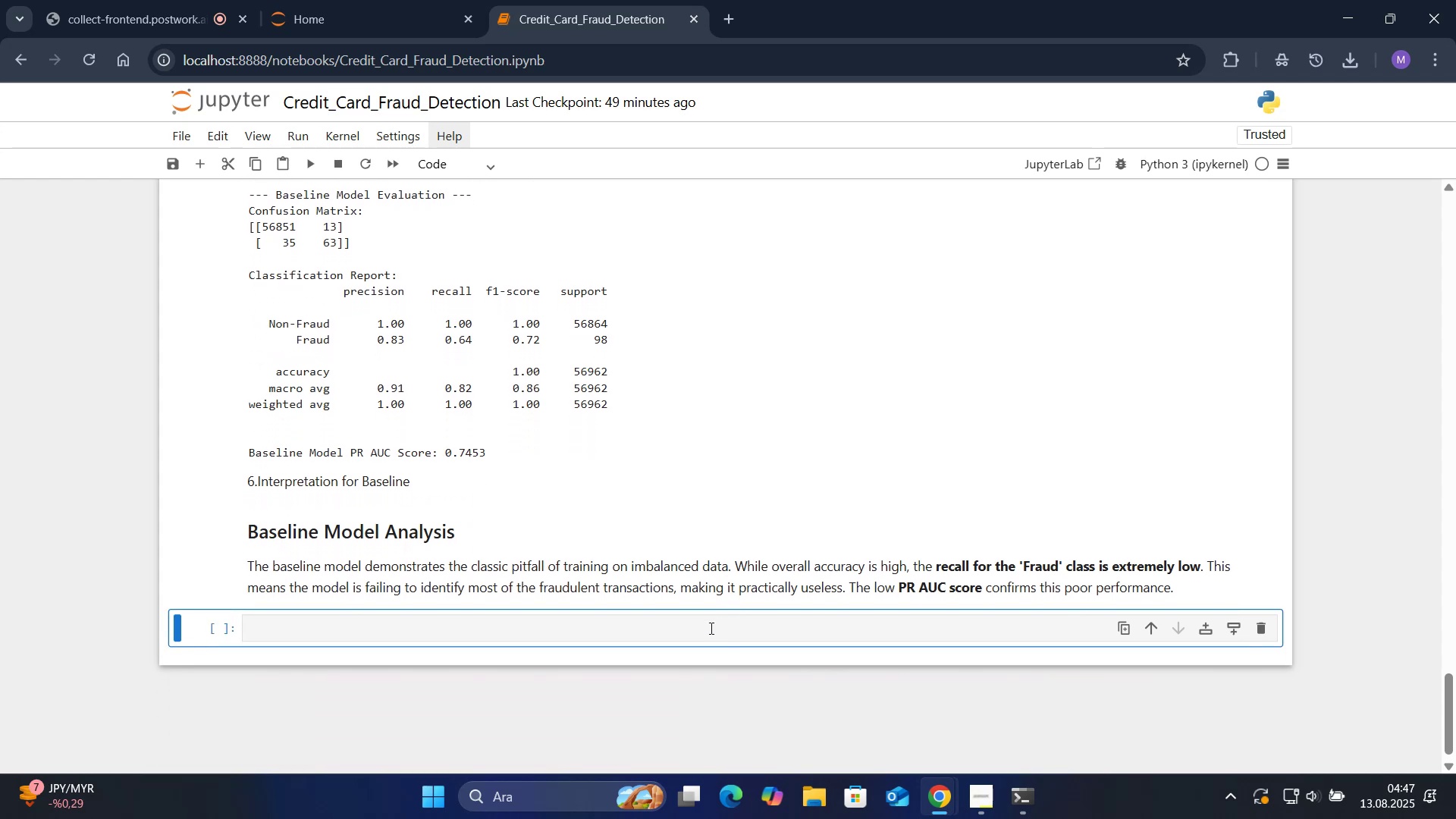 
left_click([696, 632])
 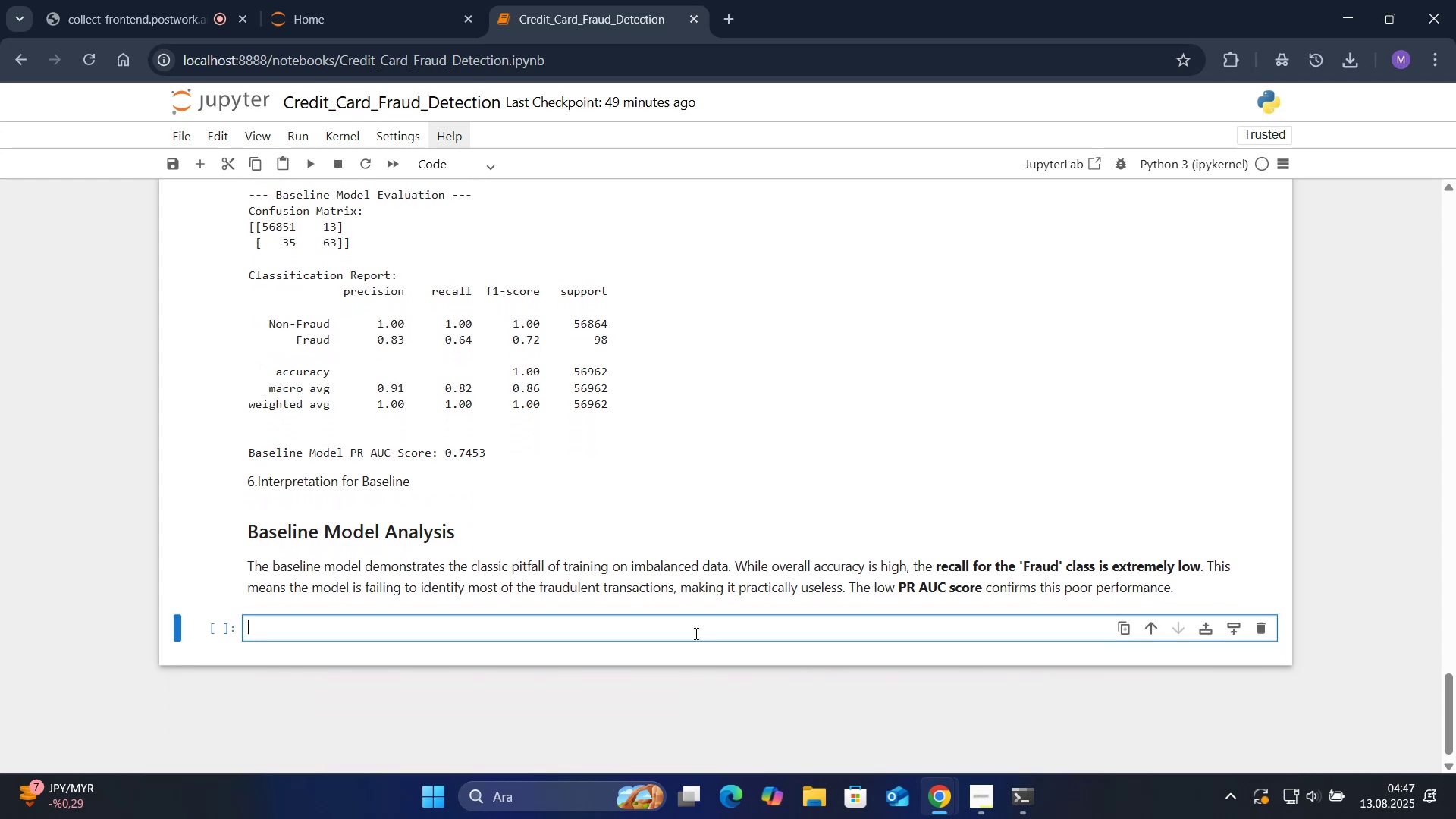 
scroll: coordinate [684, 645], scroll_direction: down, amount: 1.0
 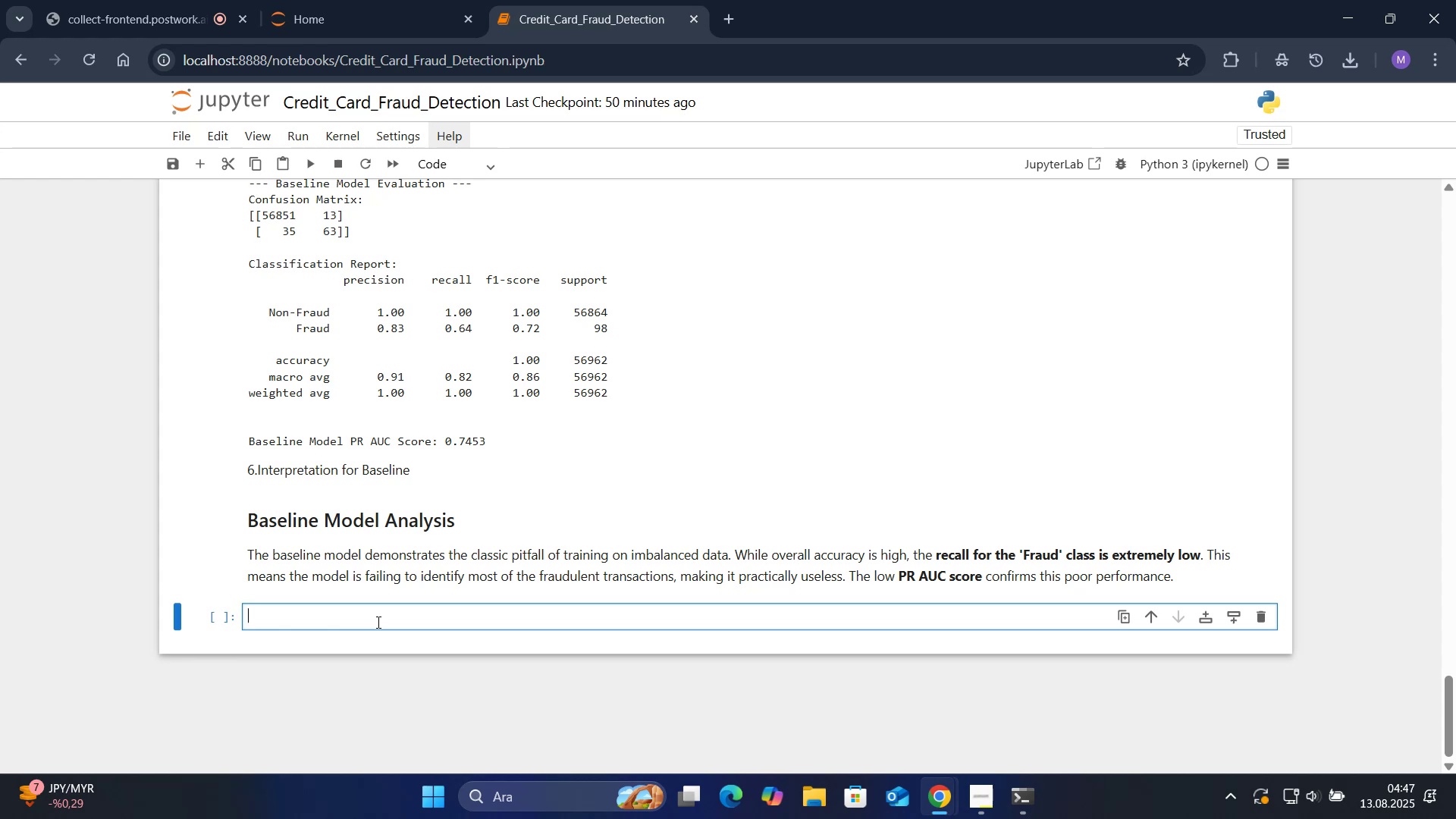 
wait(15.5)
 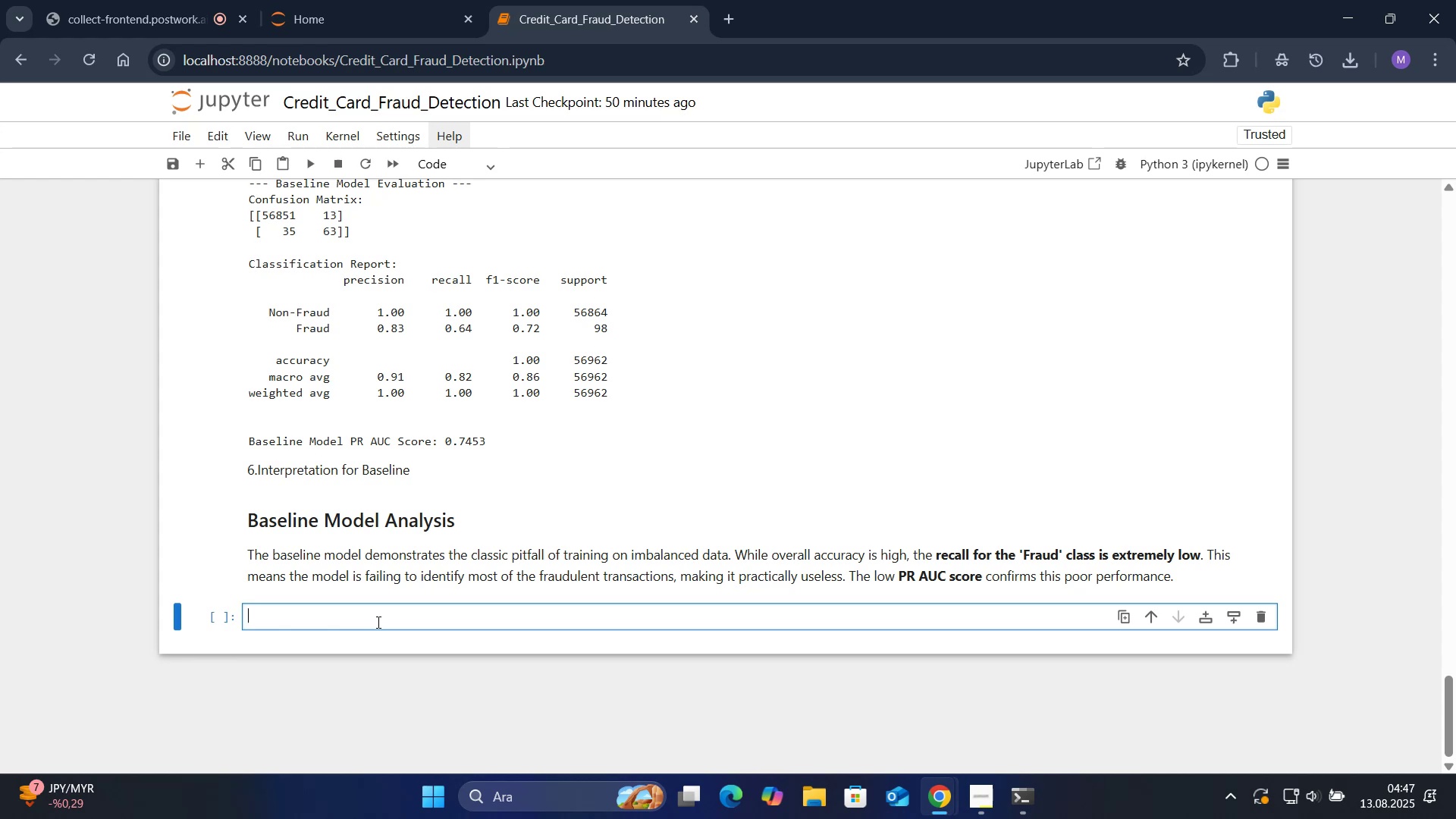 
key(Numpad7)
 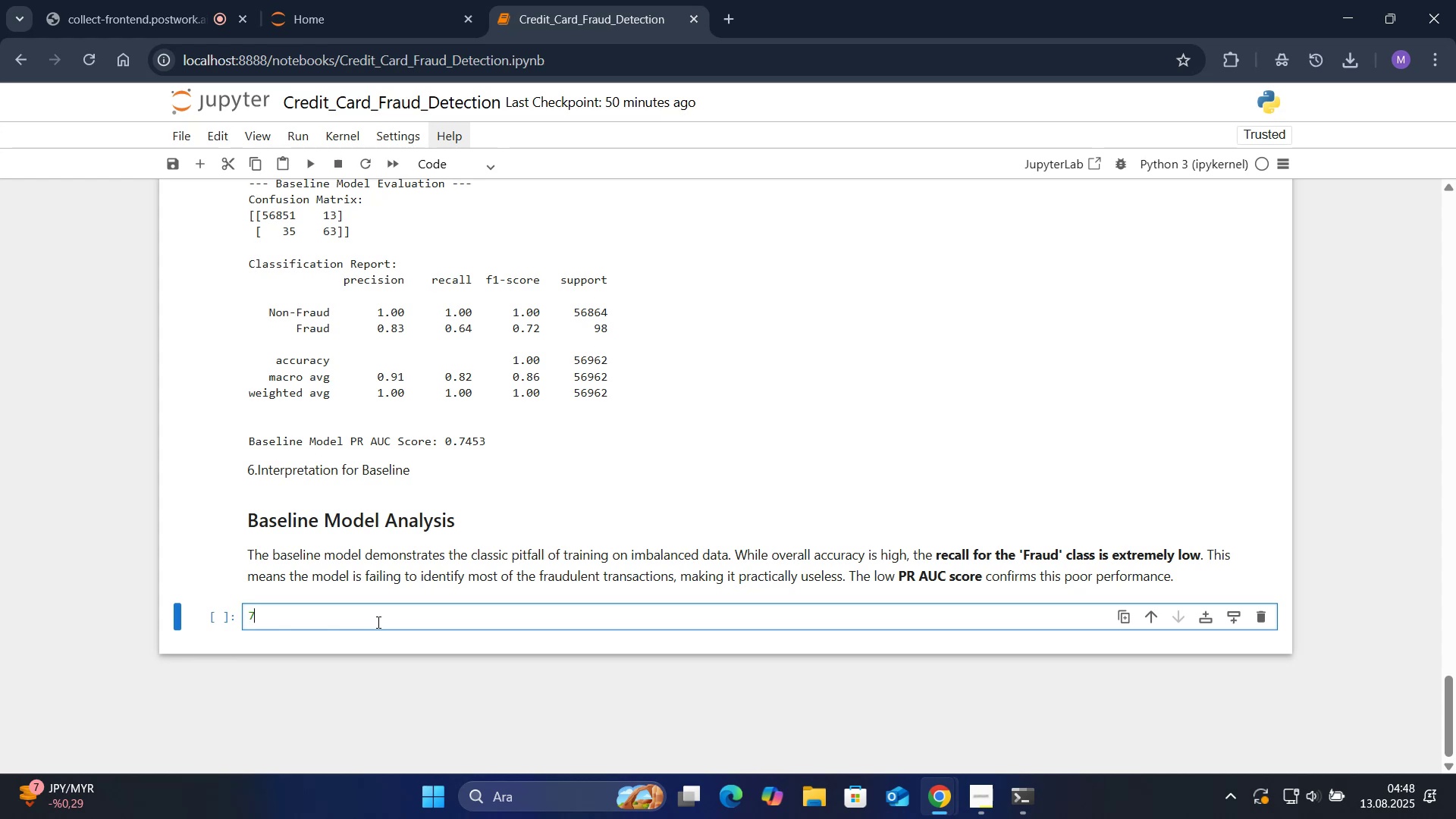 
key(Period)
 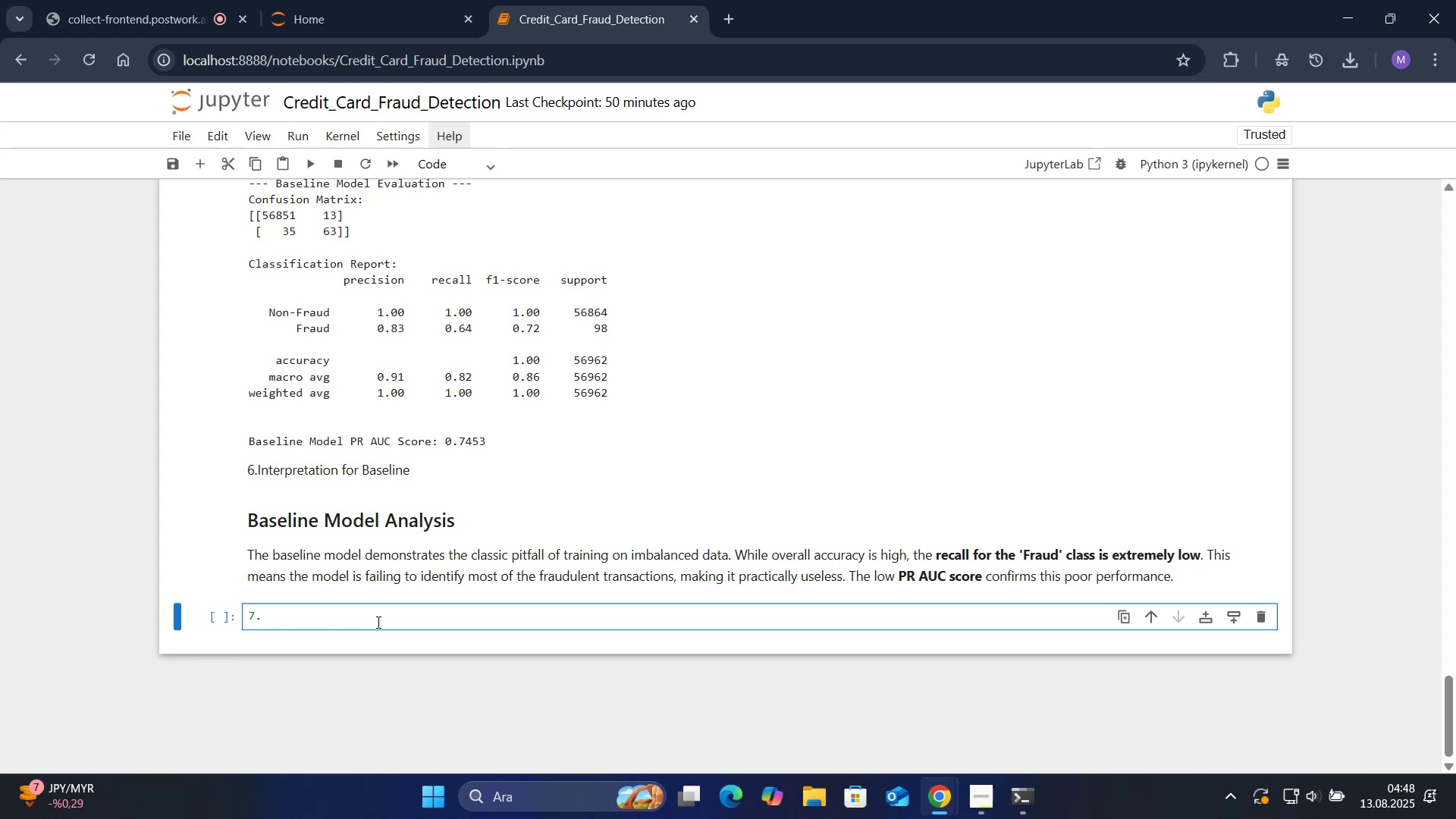 
key(Backspace)
 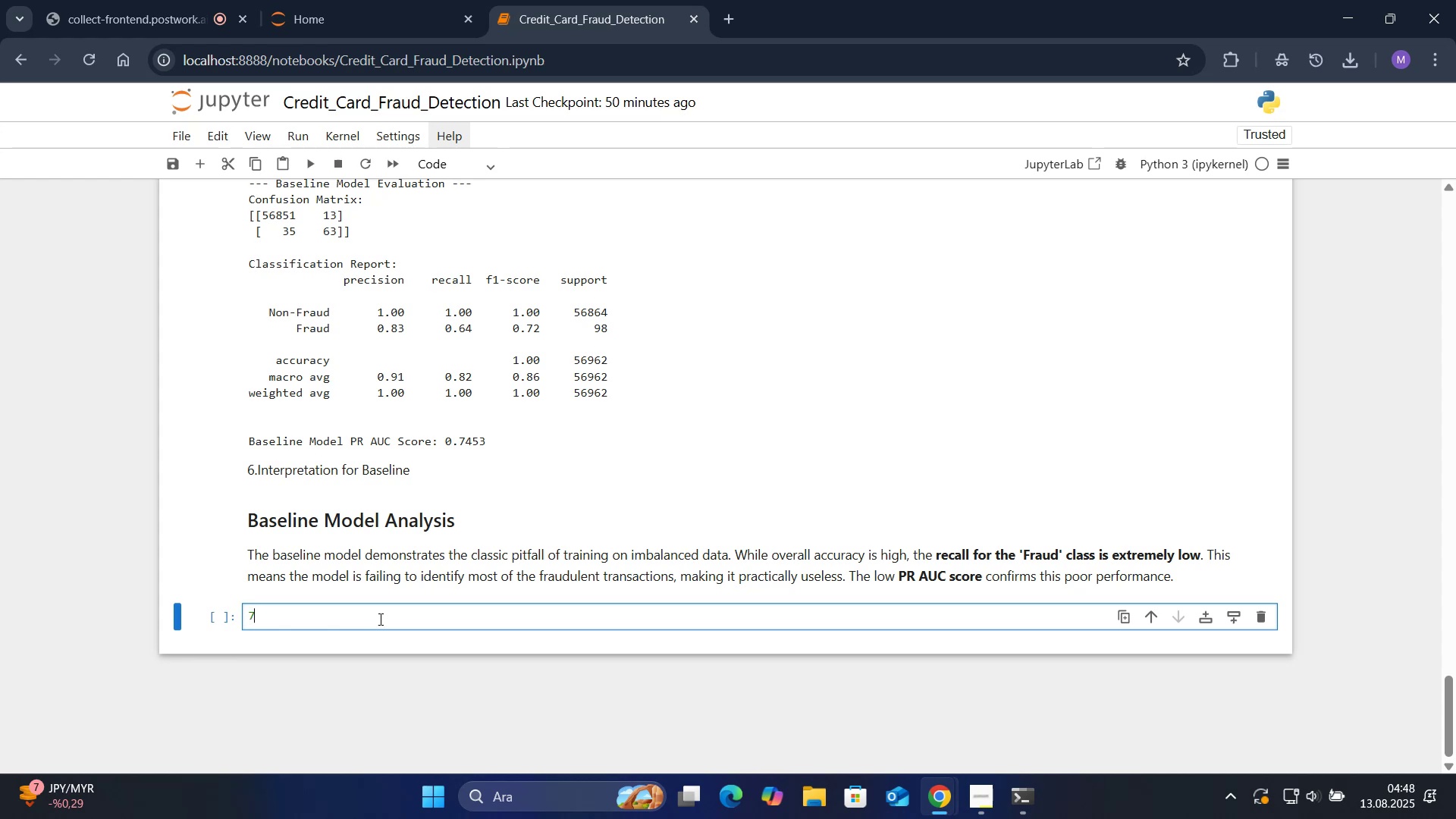 
key(Backspace)
 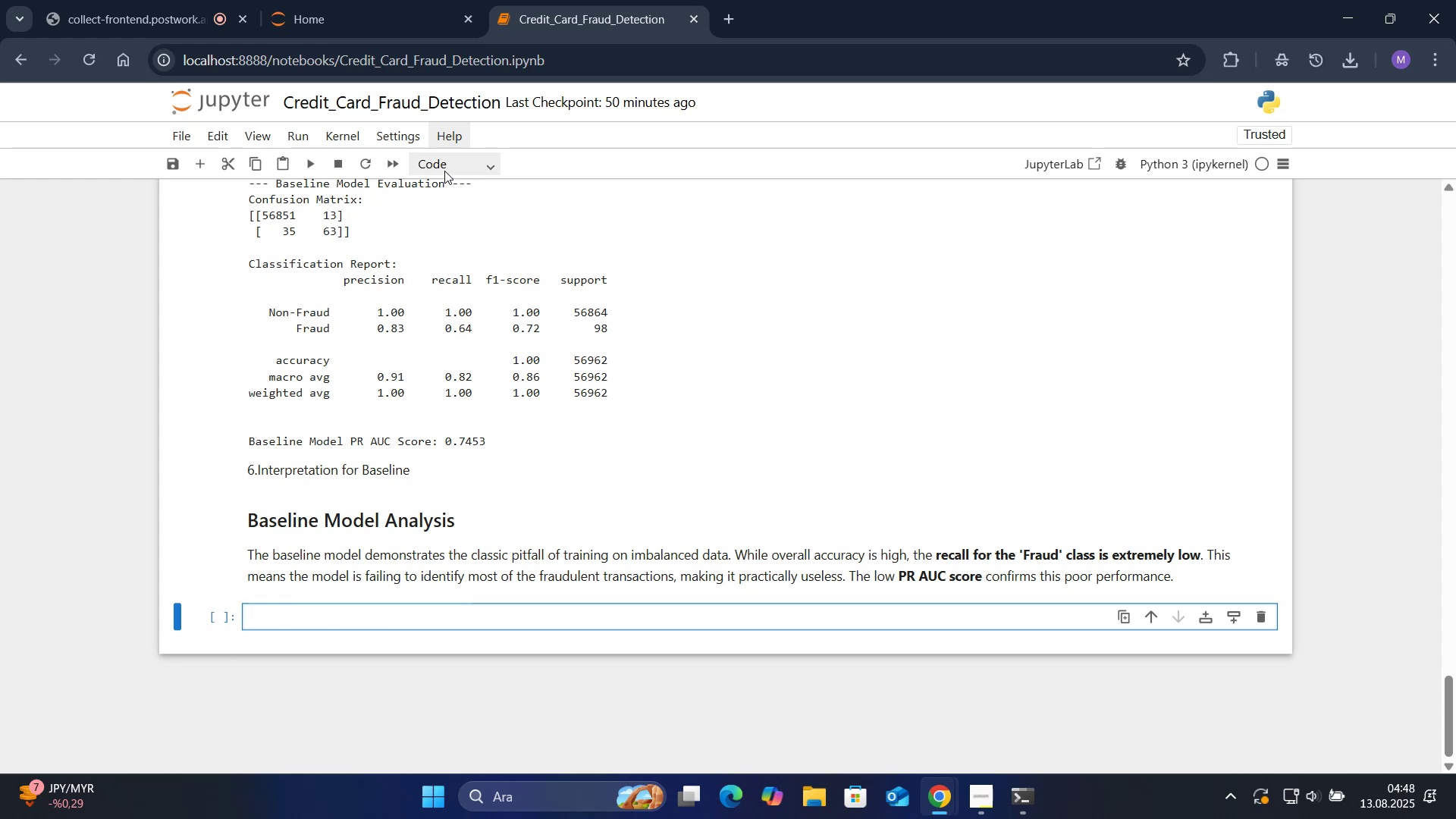 
left_click([453, 171])
 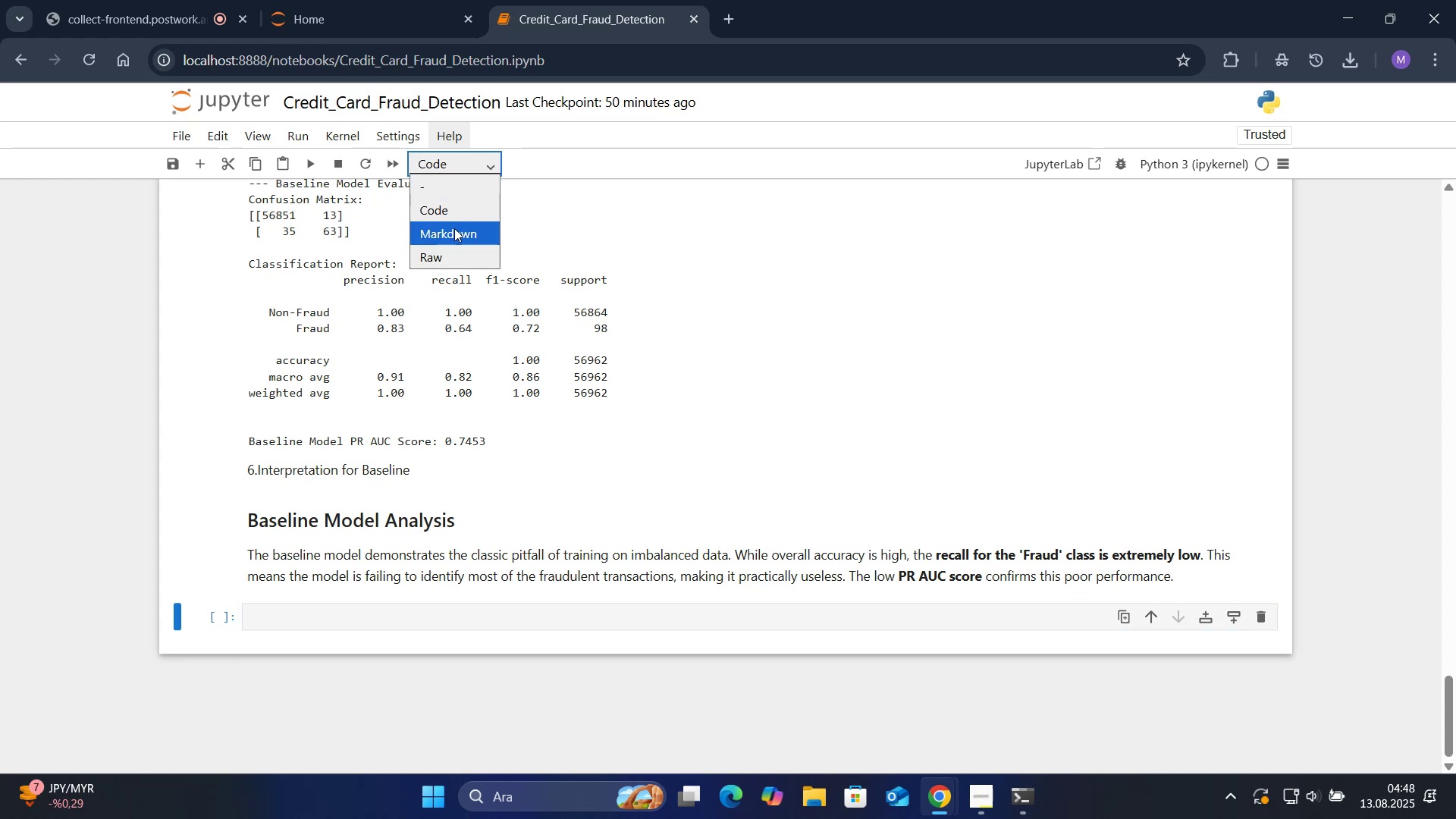 
left_click([453, 234])
 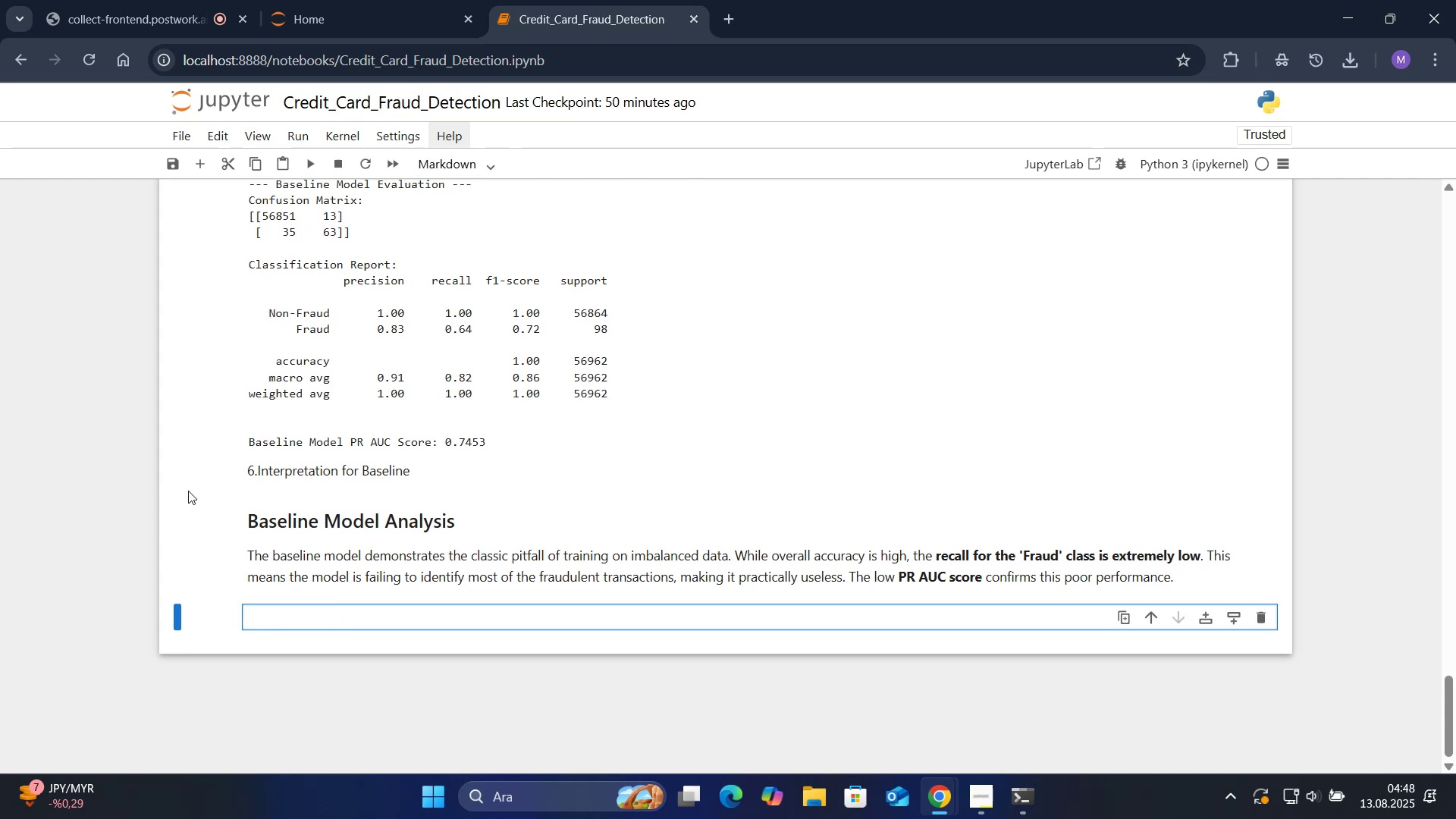 
wait(5.08)
 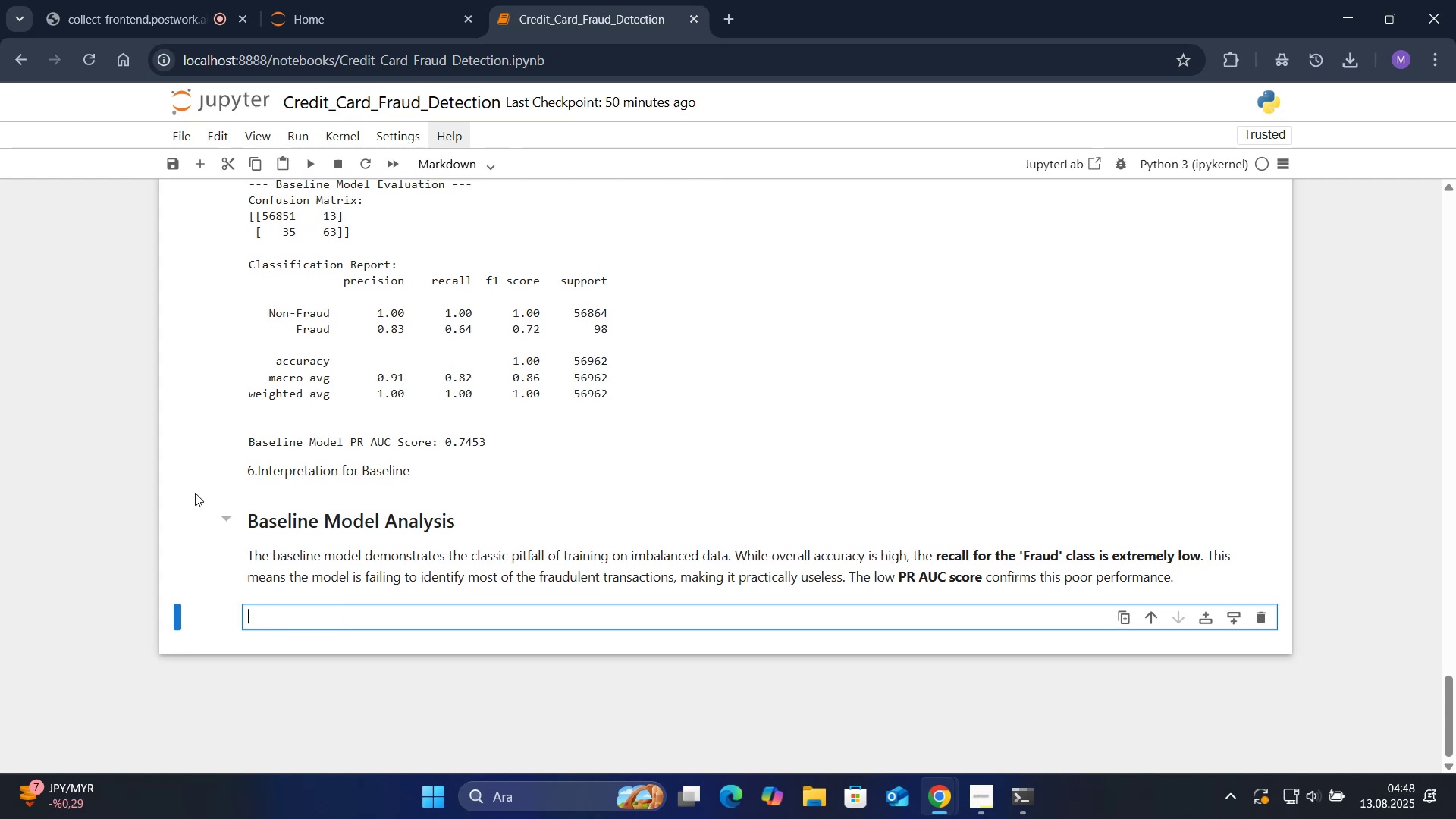 
type(7.Tra'n a lass)
key(Backspace)
key(Backspace)
key(Backspace)
key(Backspace)
type(class)
key(Backspace)
key(Backspace)
key(Backspace)
key(Backspace)
key(Backspace)
type(Class-)
 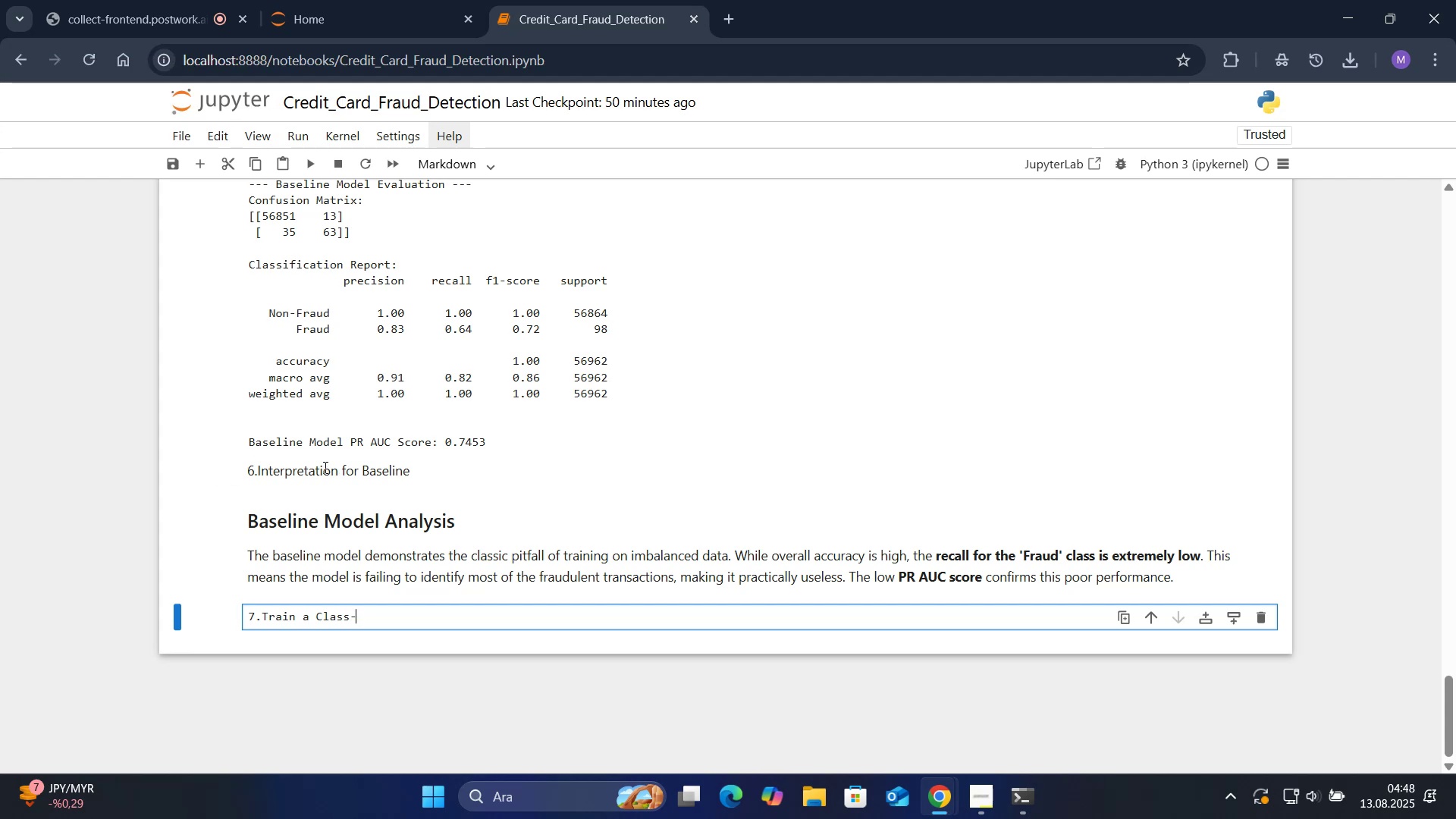 
left_click([306, 470])
 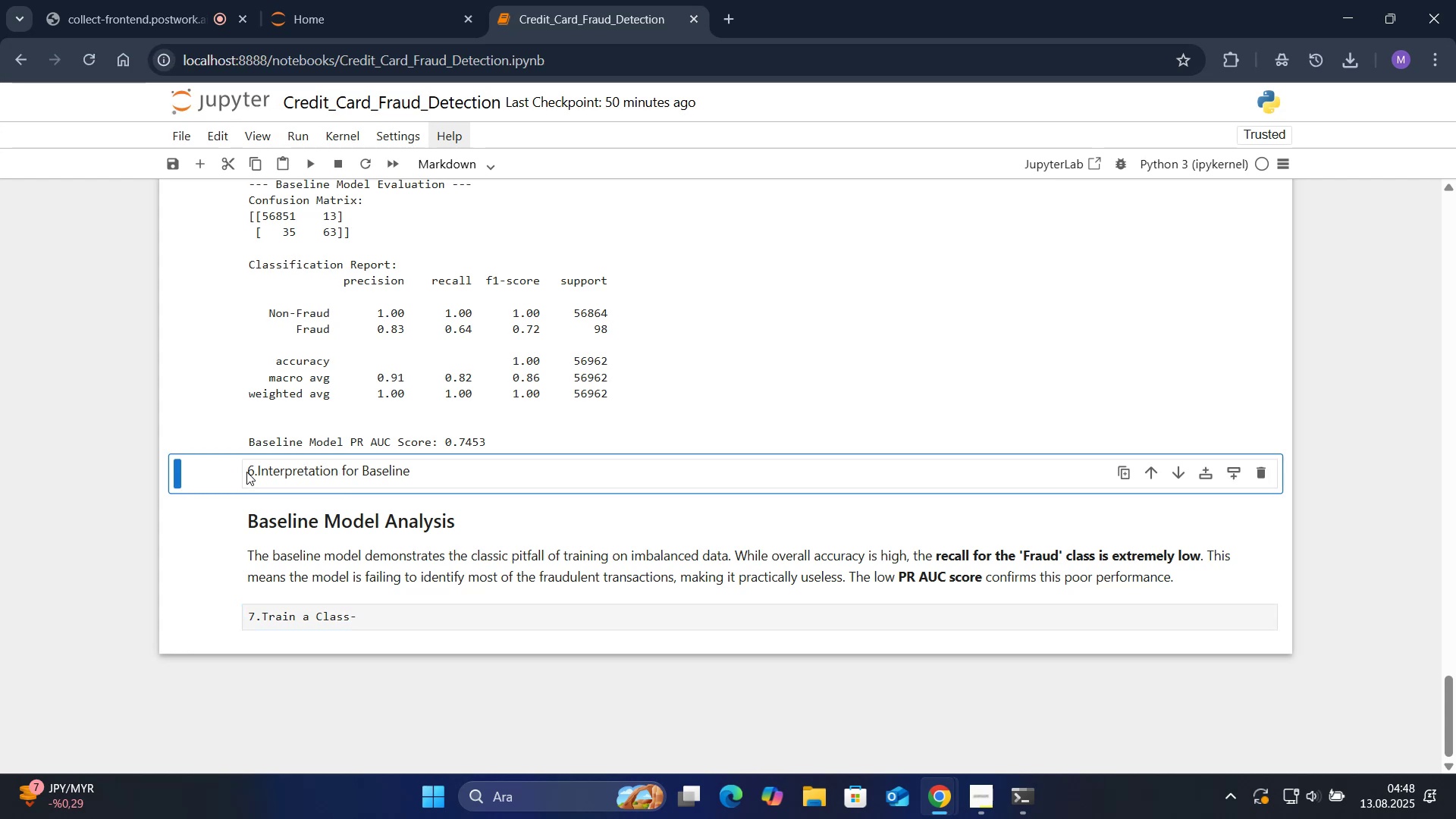 
left_click([249, 472])
 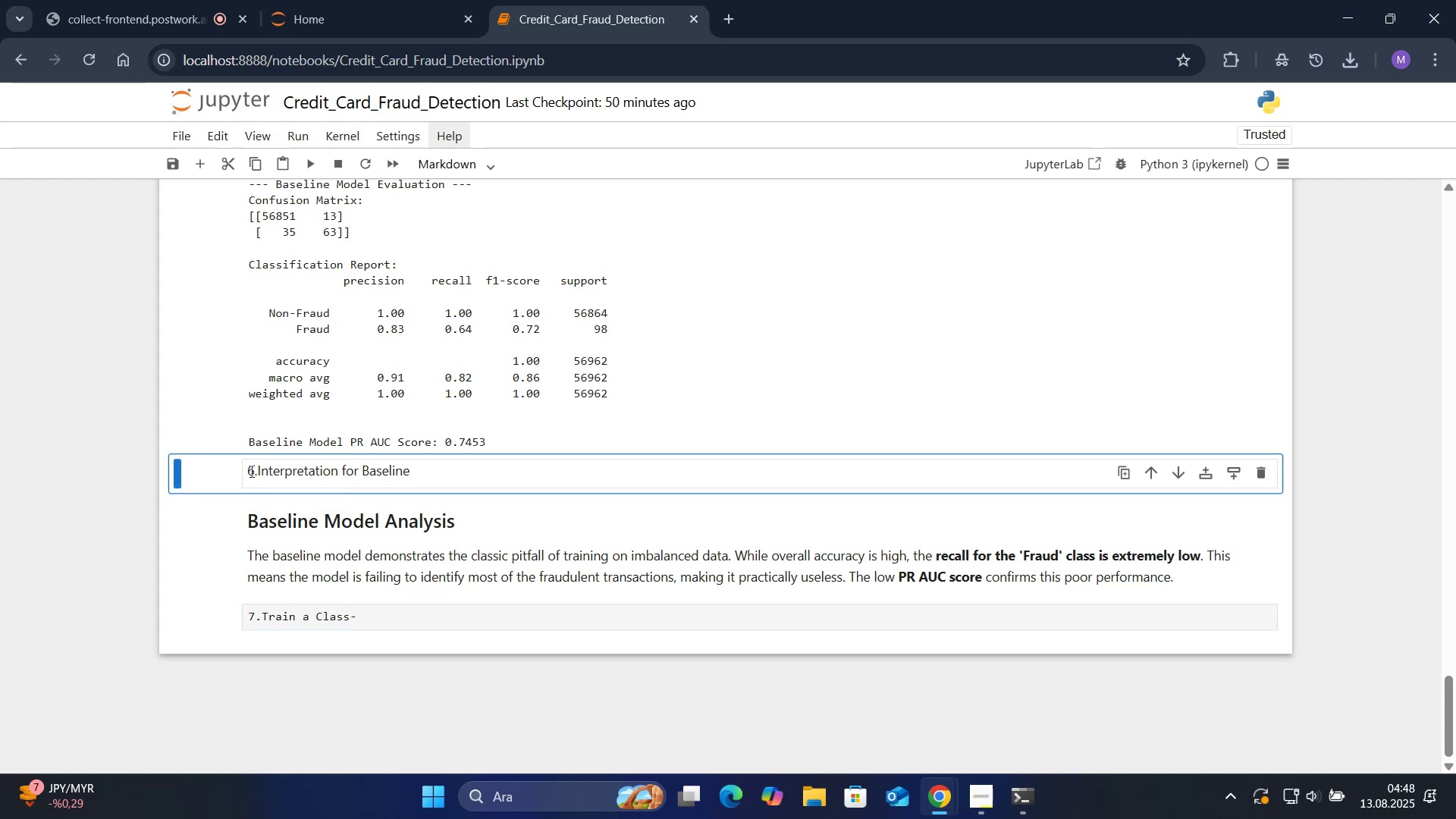 
double_click([251, 472])
 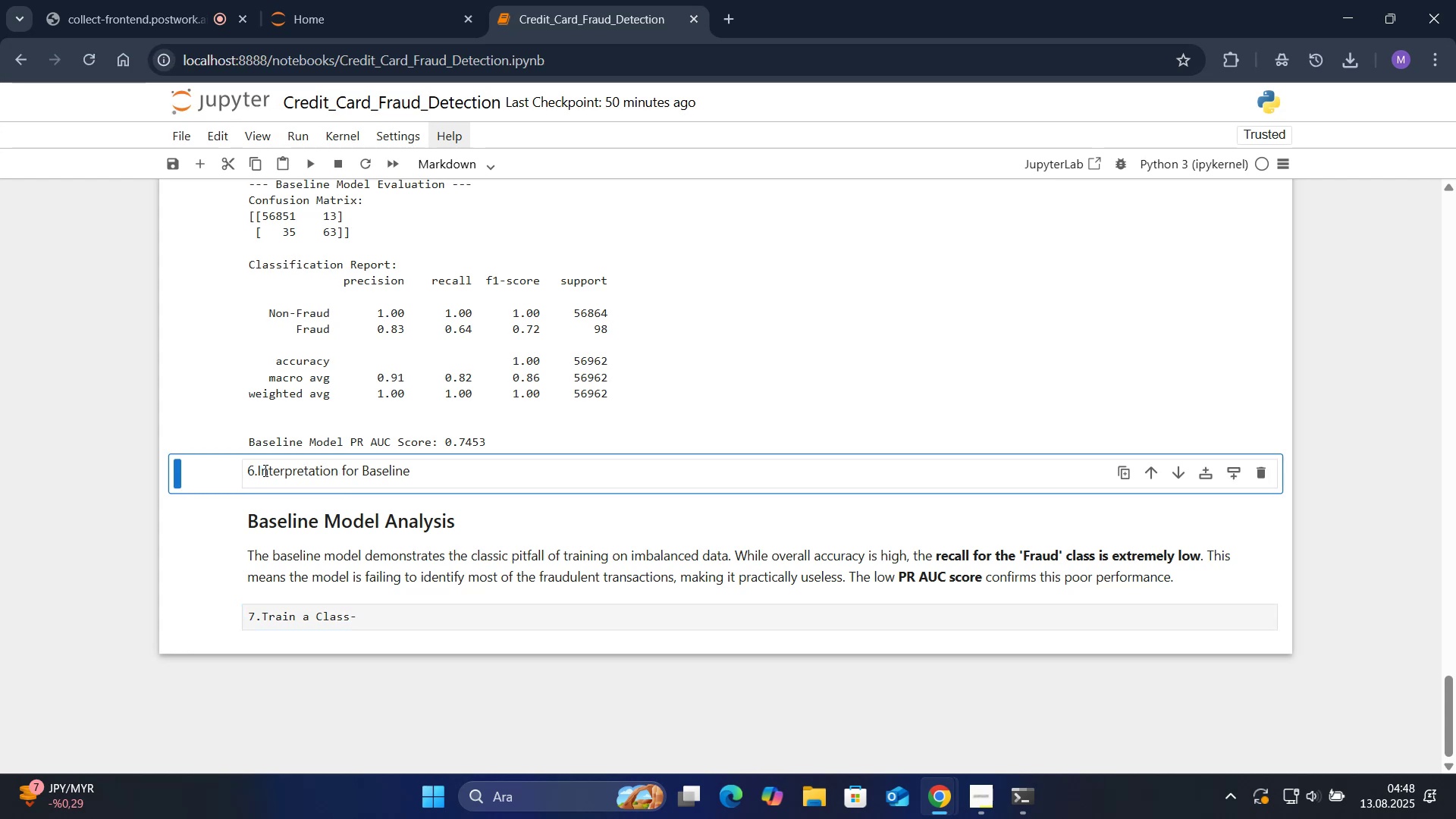 
double_click([264, 470])
 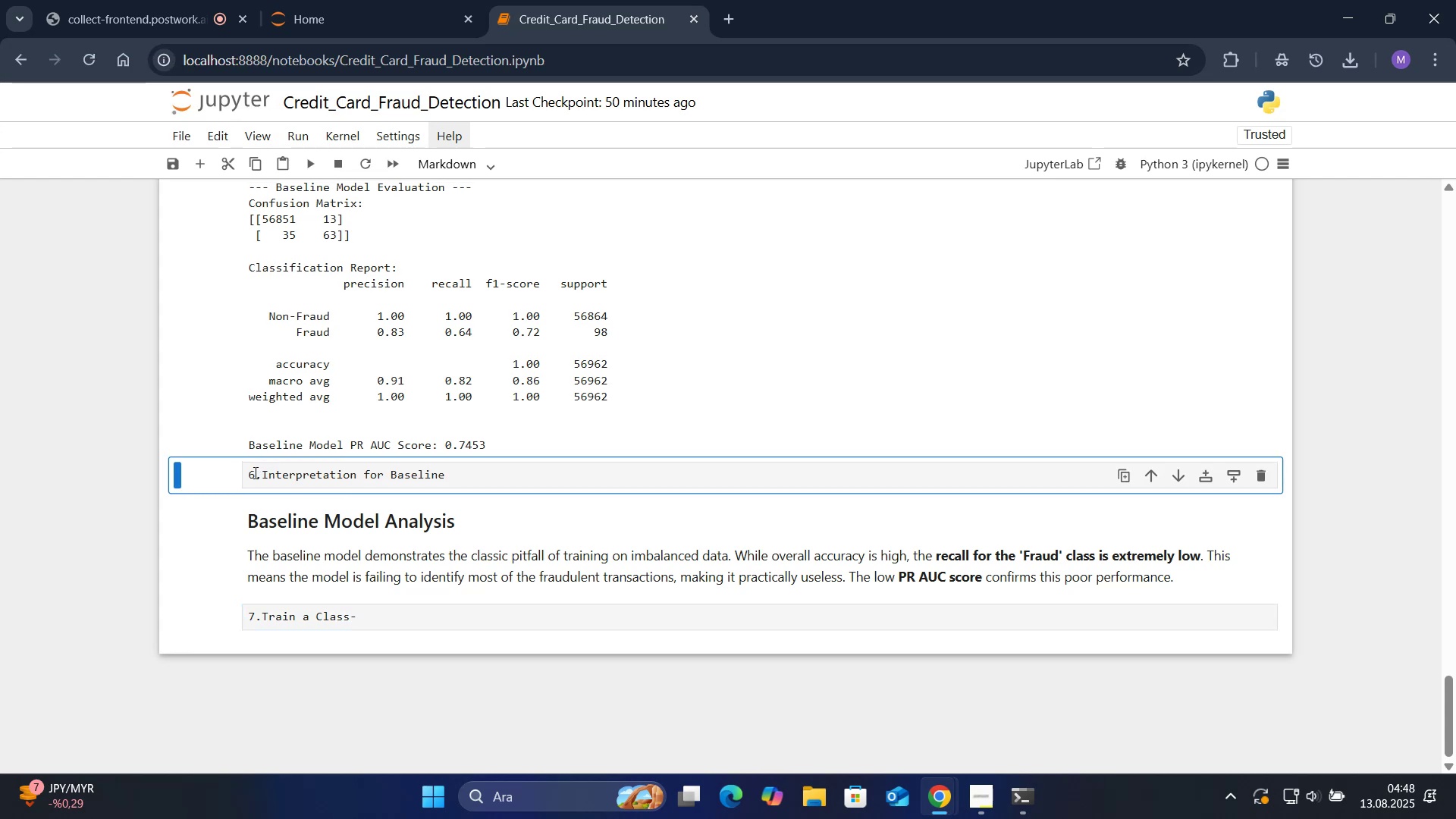 
left_click([253, 474])
 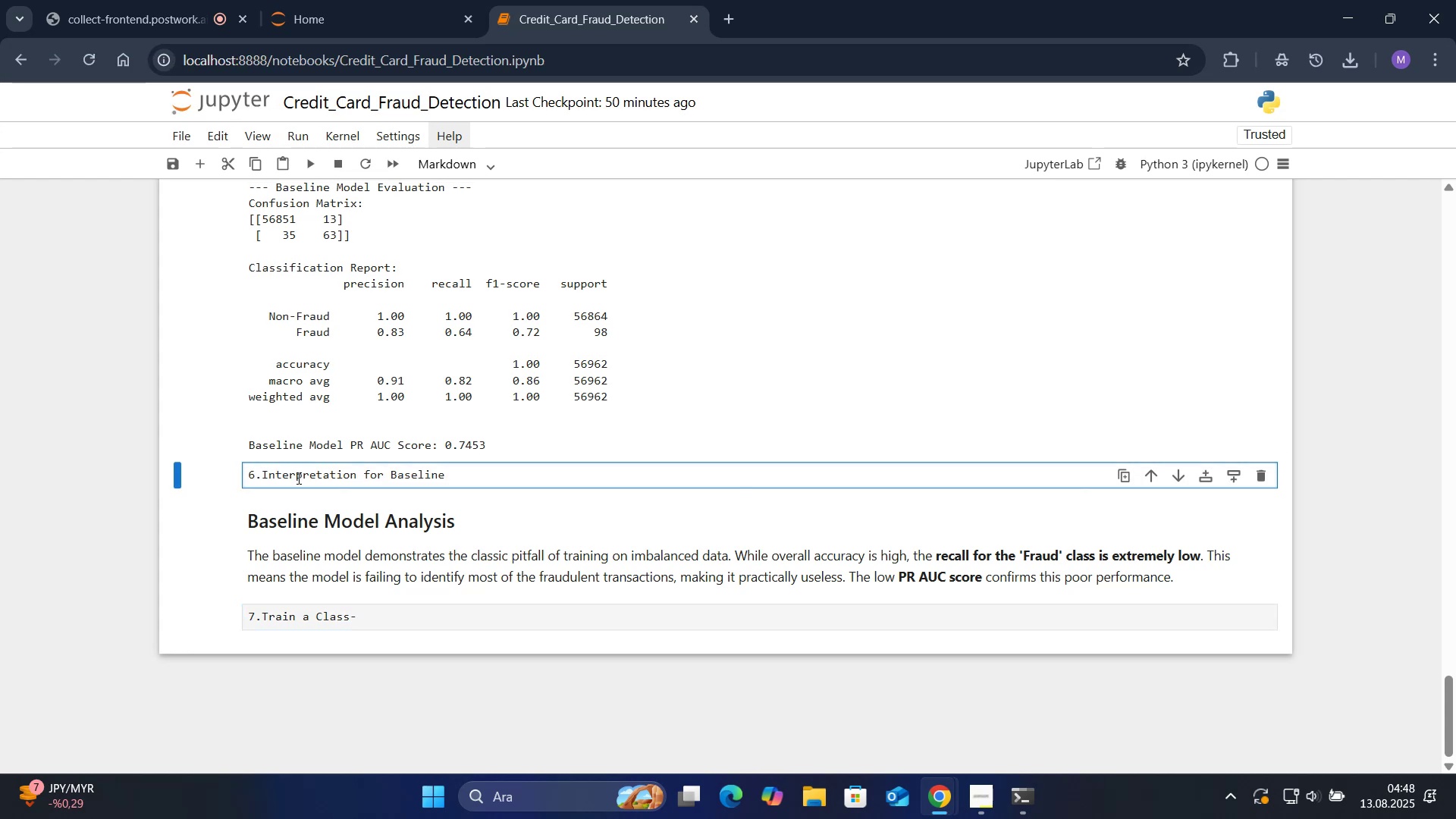 
key(ArrowLeft)
 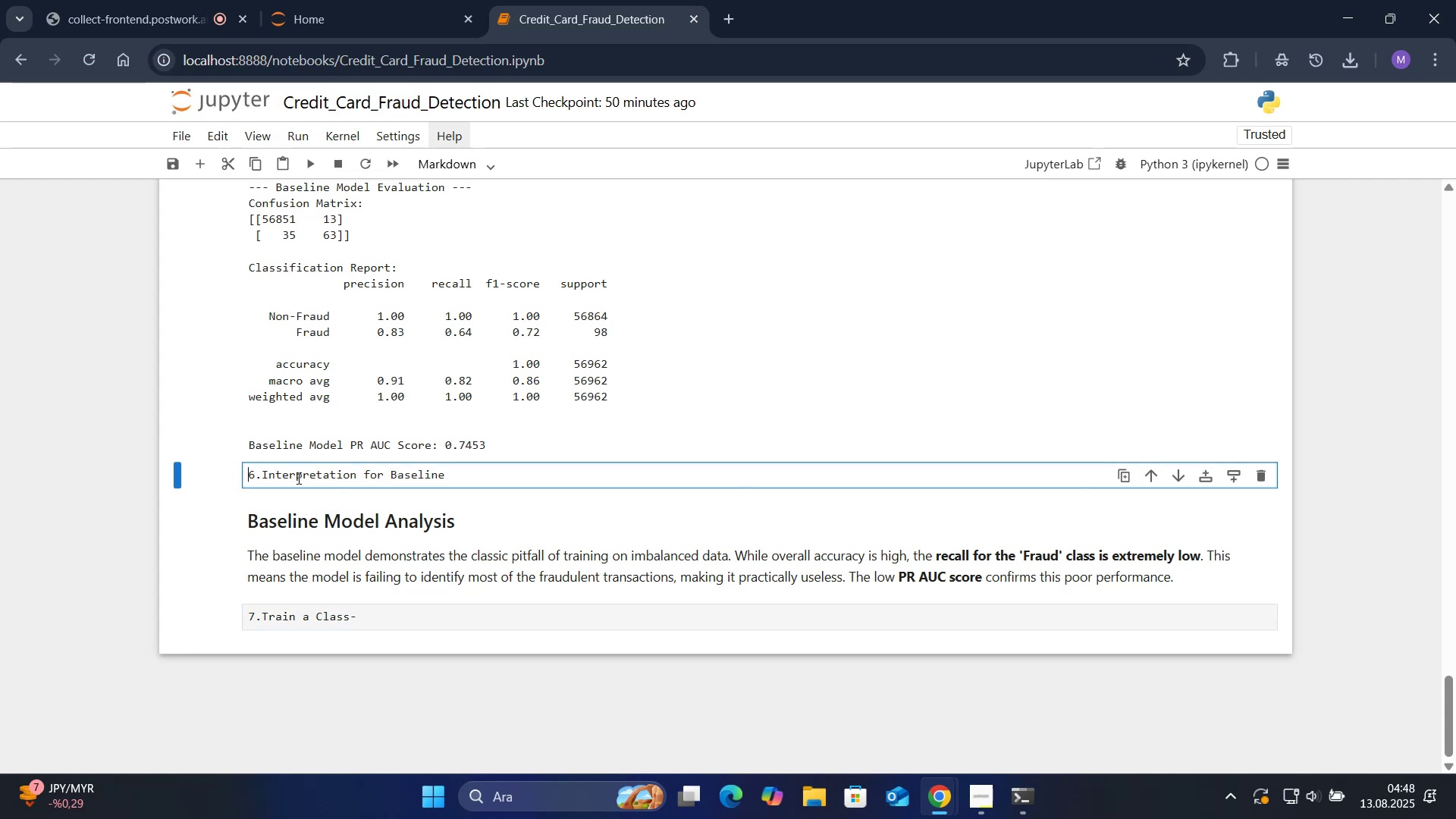 
key(NumpadMultiply)
 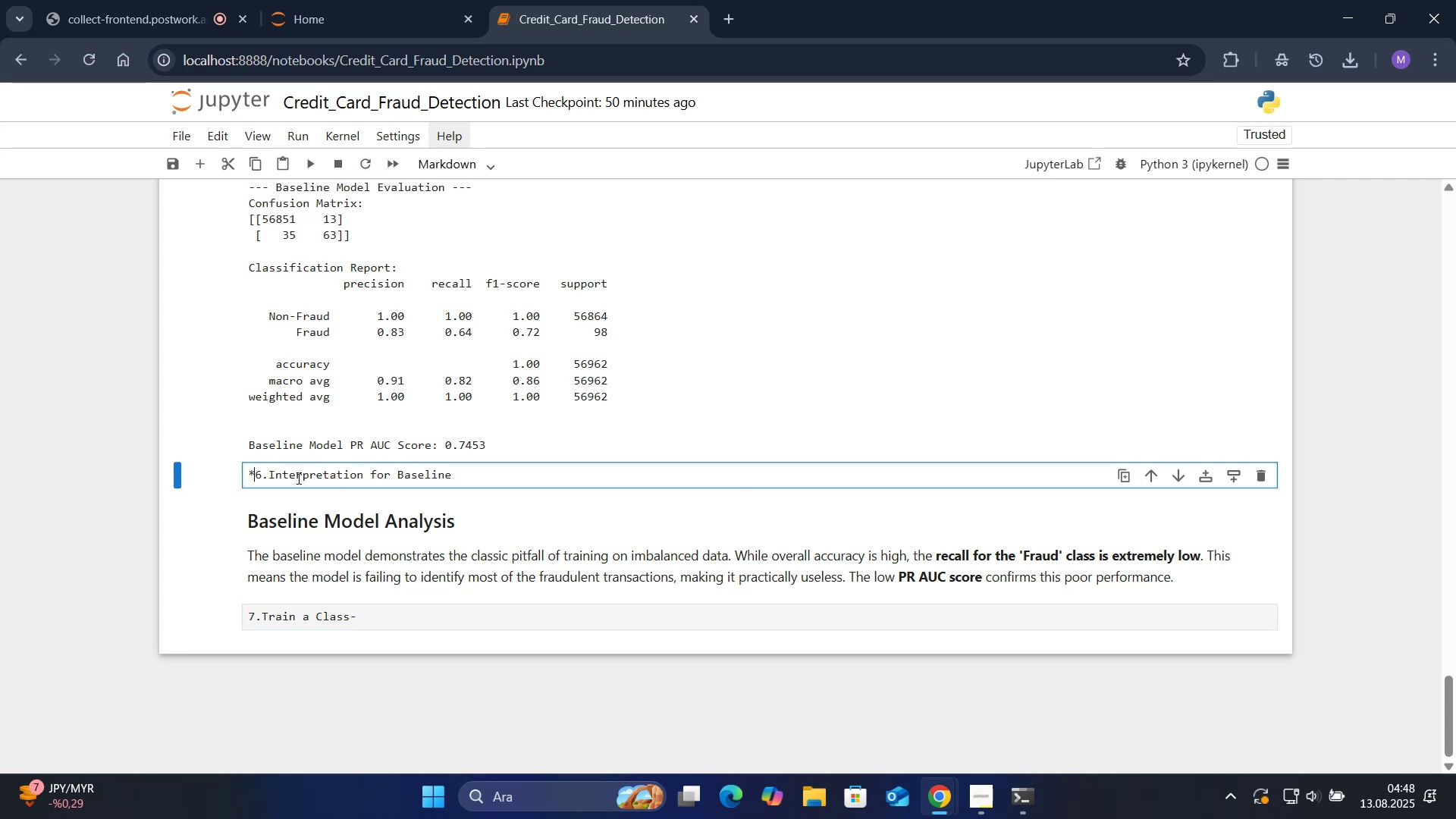 
key(NumpadMultiply)
 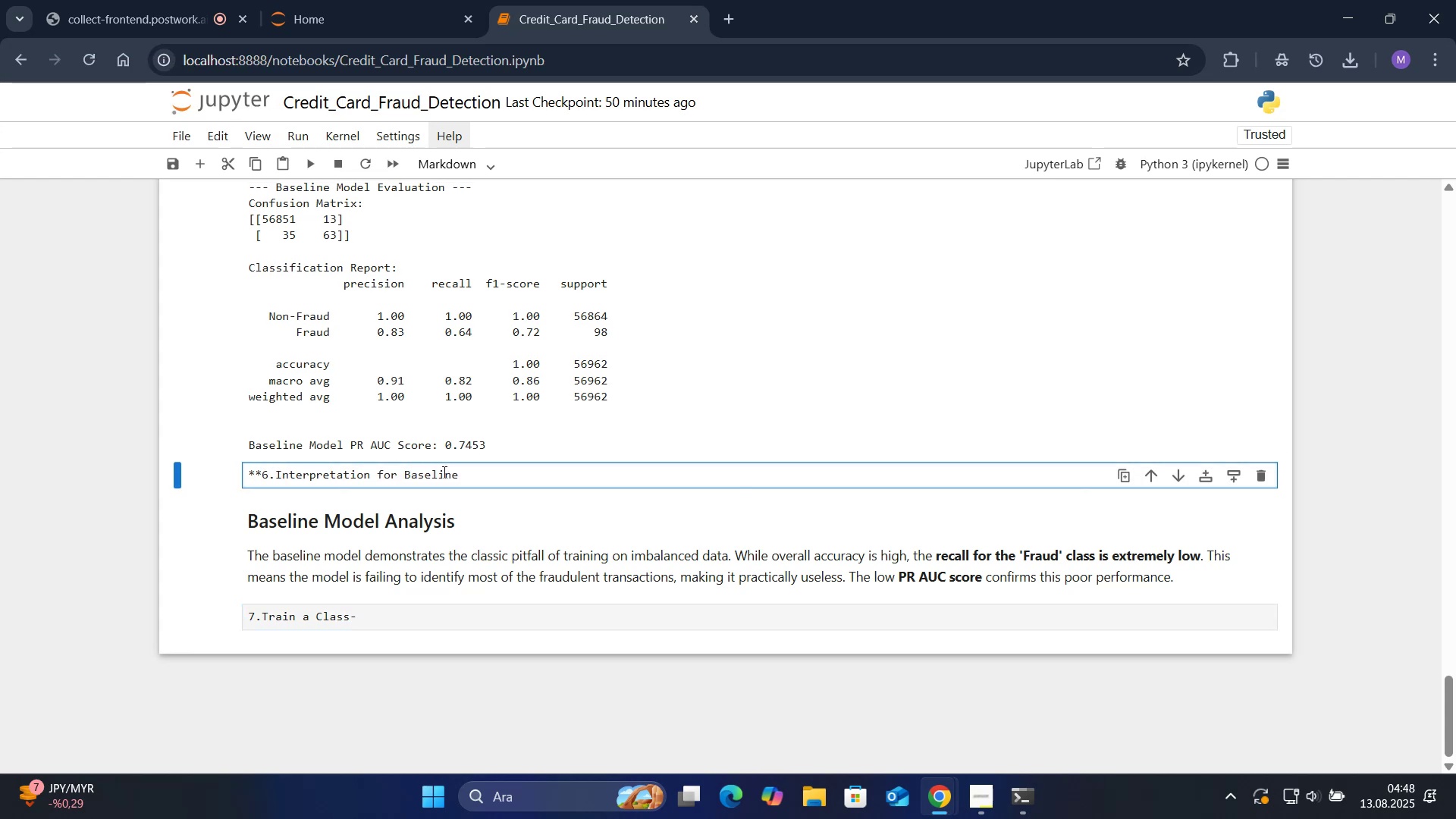 
left_click([464, 474])
 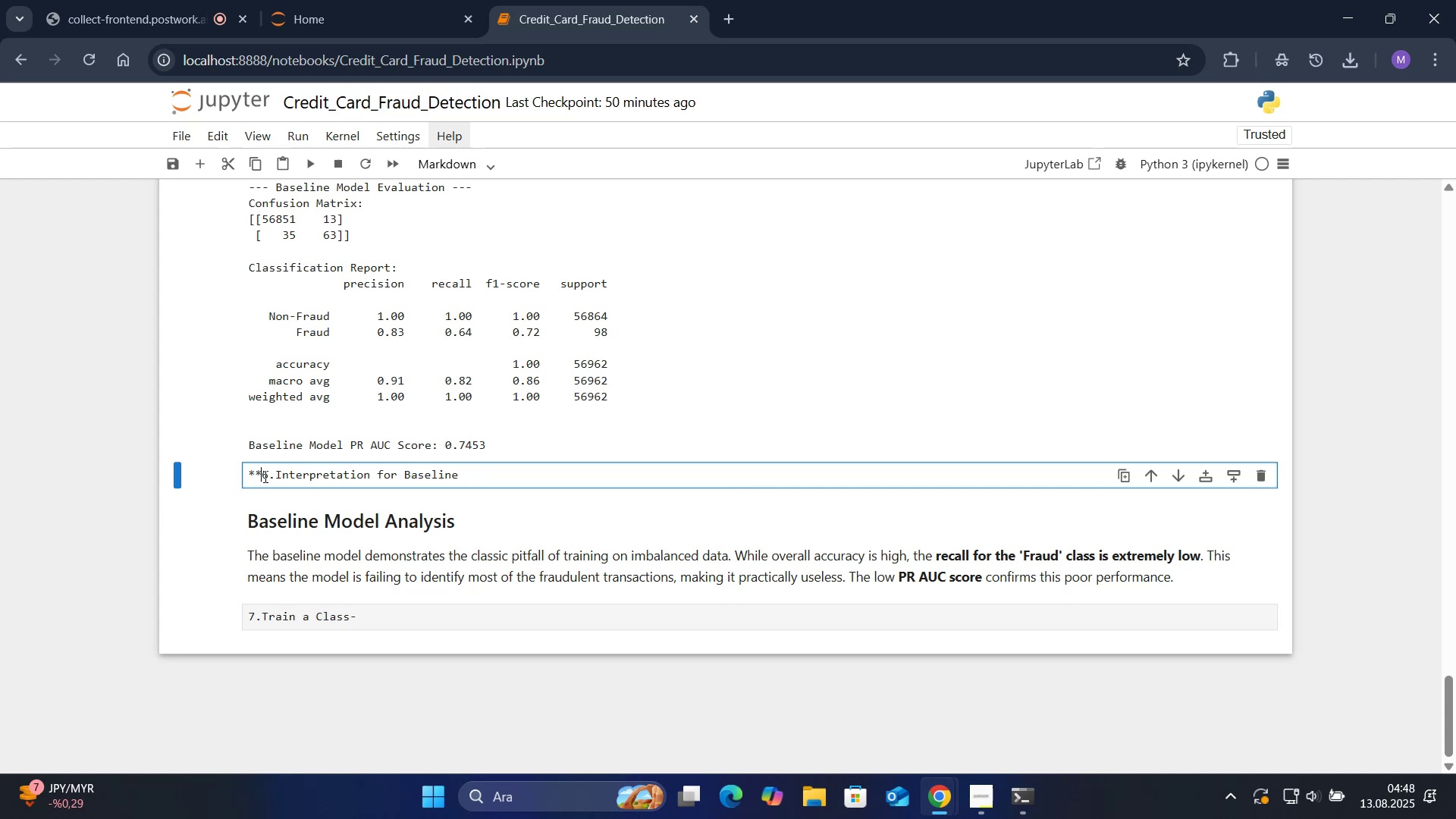 
key(Backspace)
 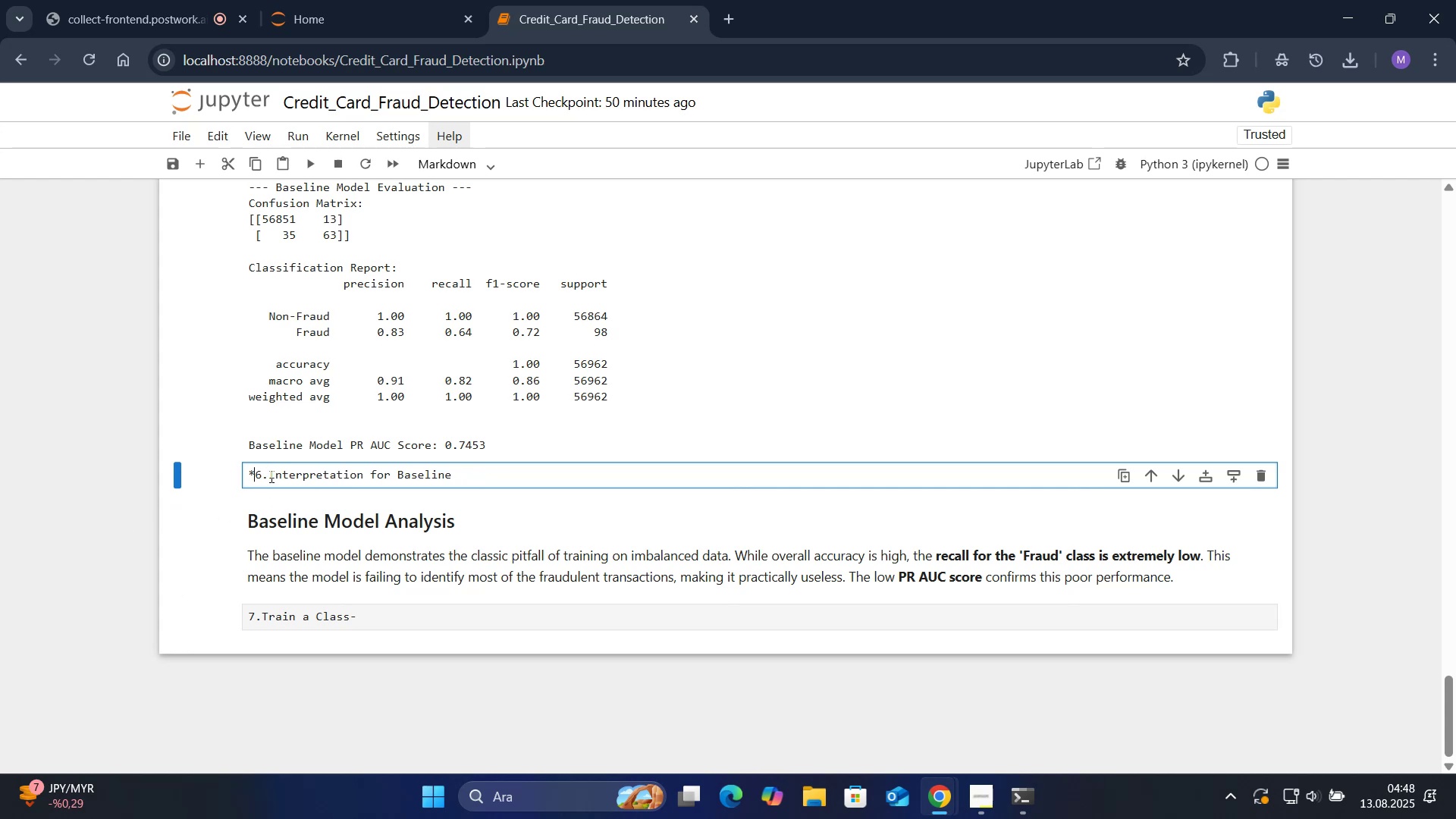 
key(Backspace)
 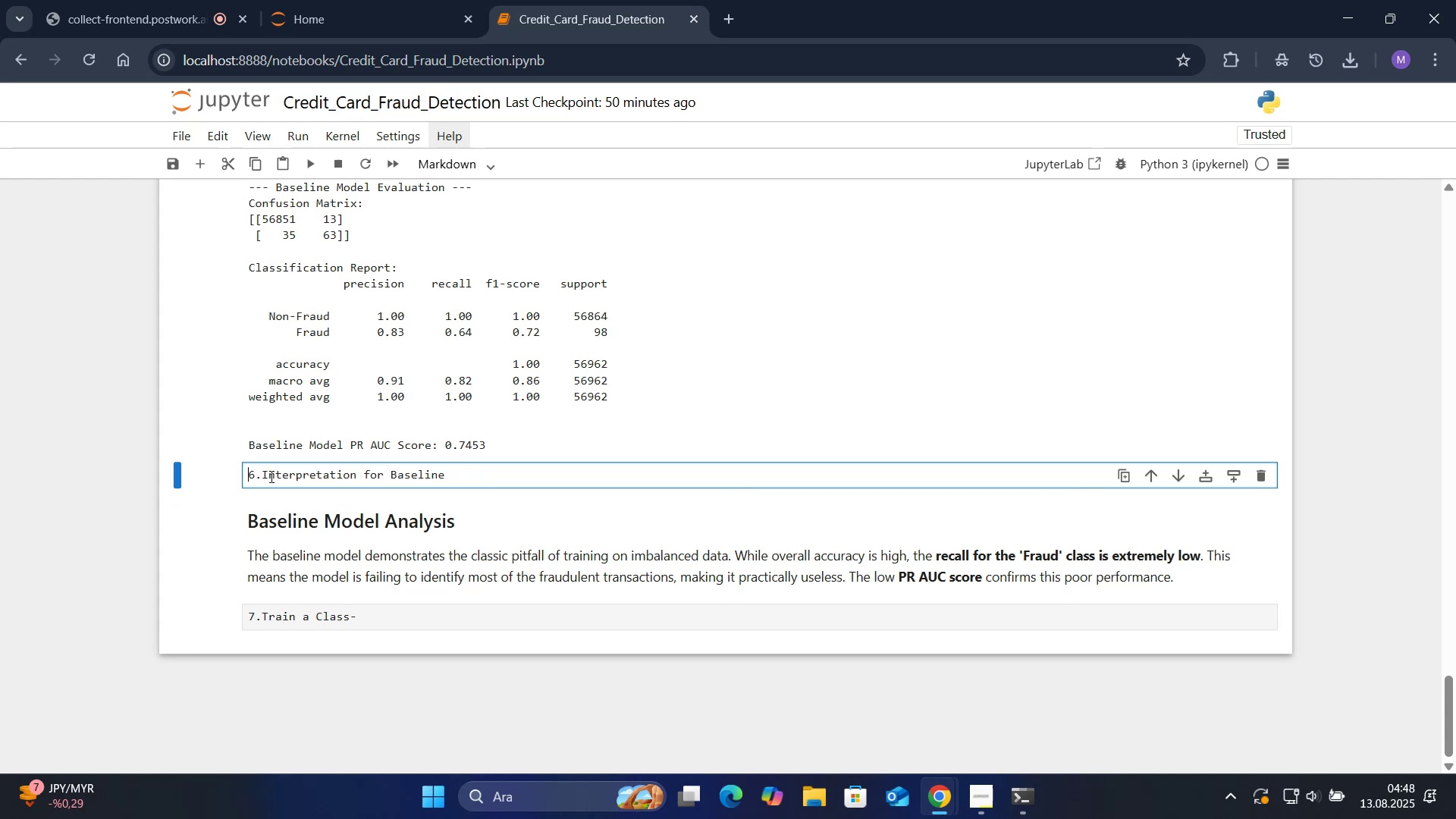 
key(Alt+Control+3)
 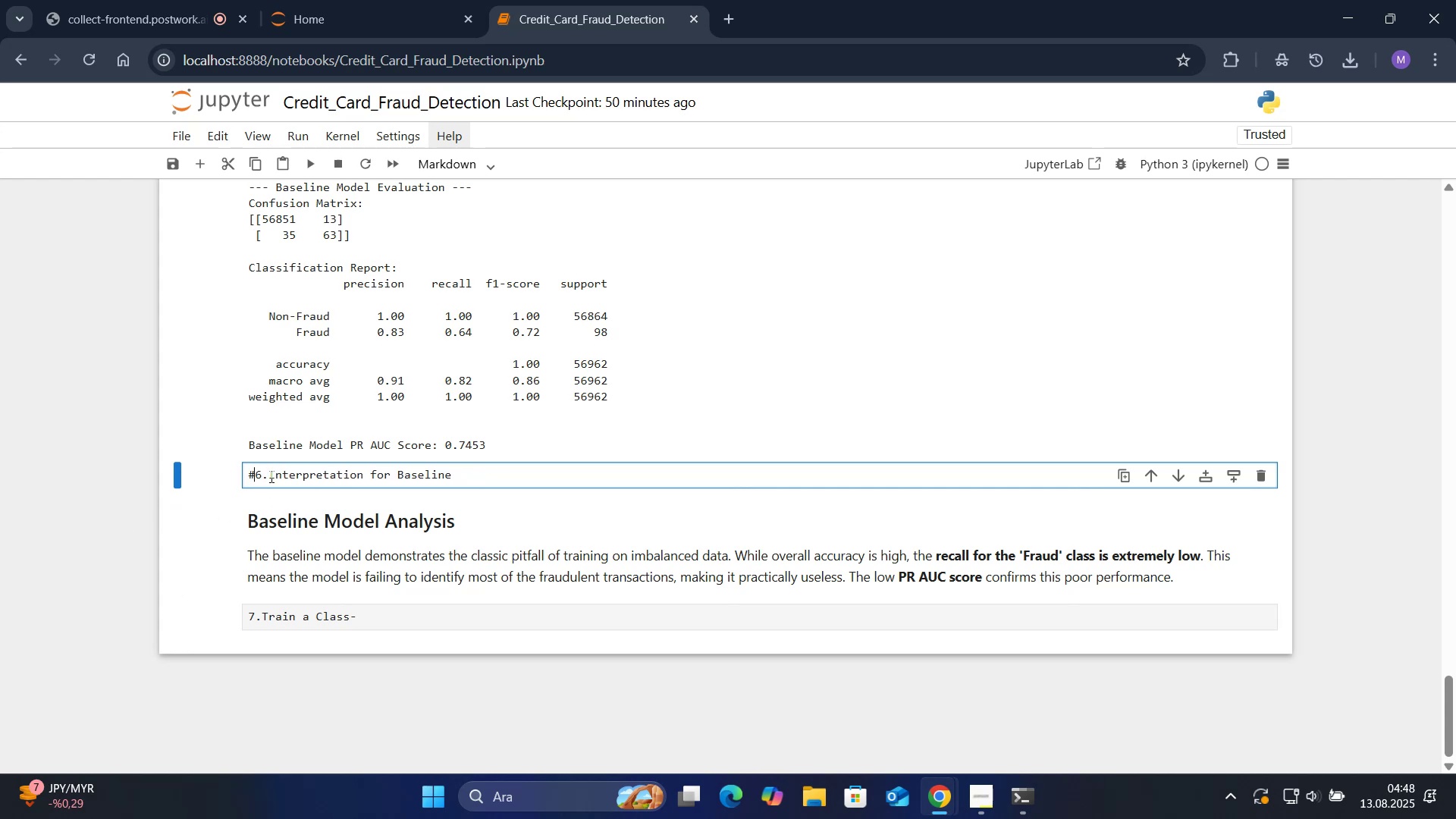 
key(Alt+Control+3)
 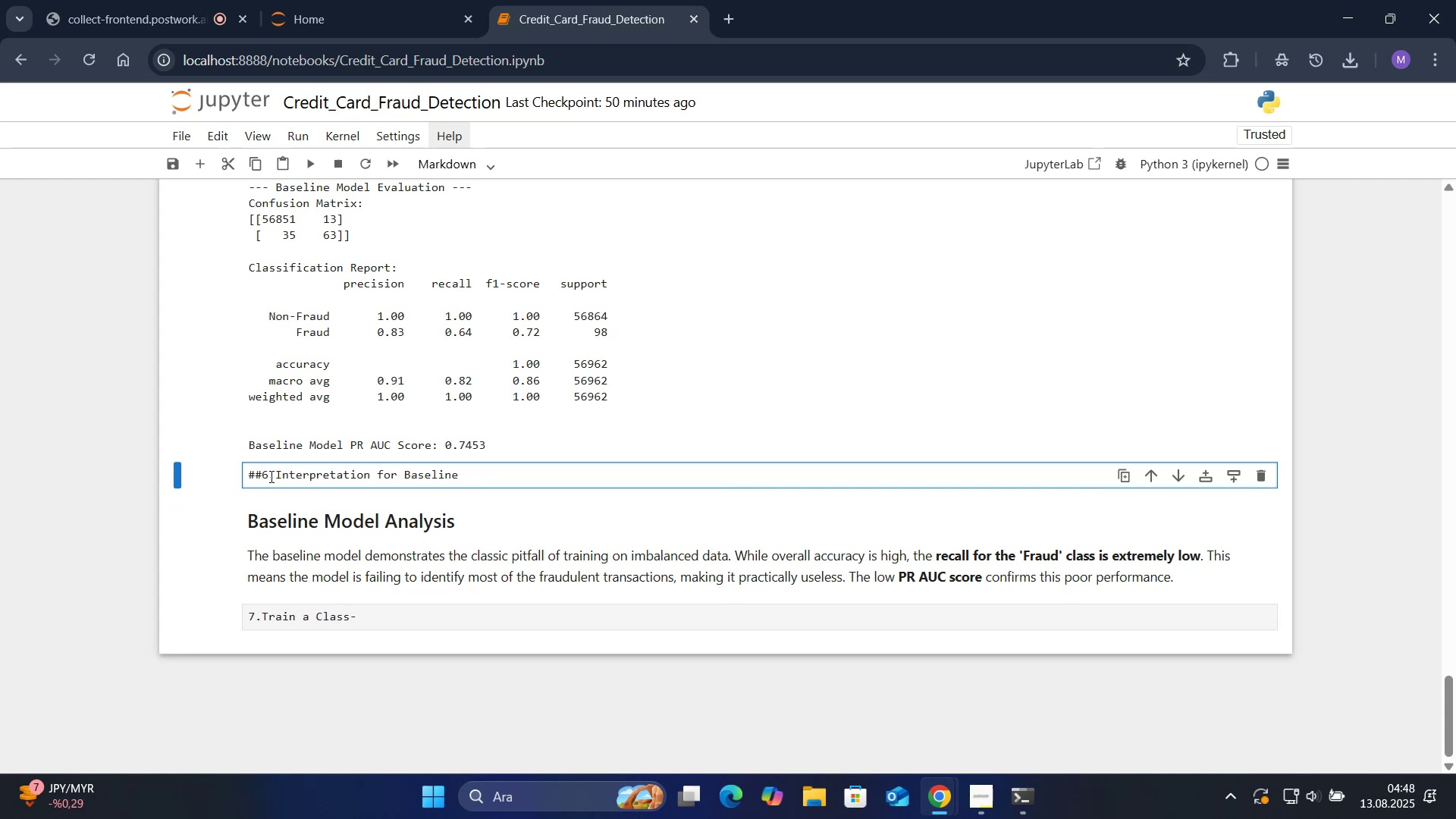 
left_click([284, 475])
 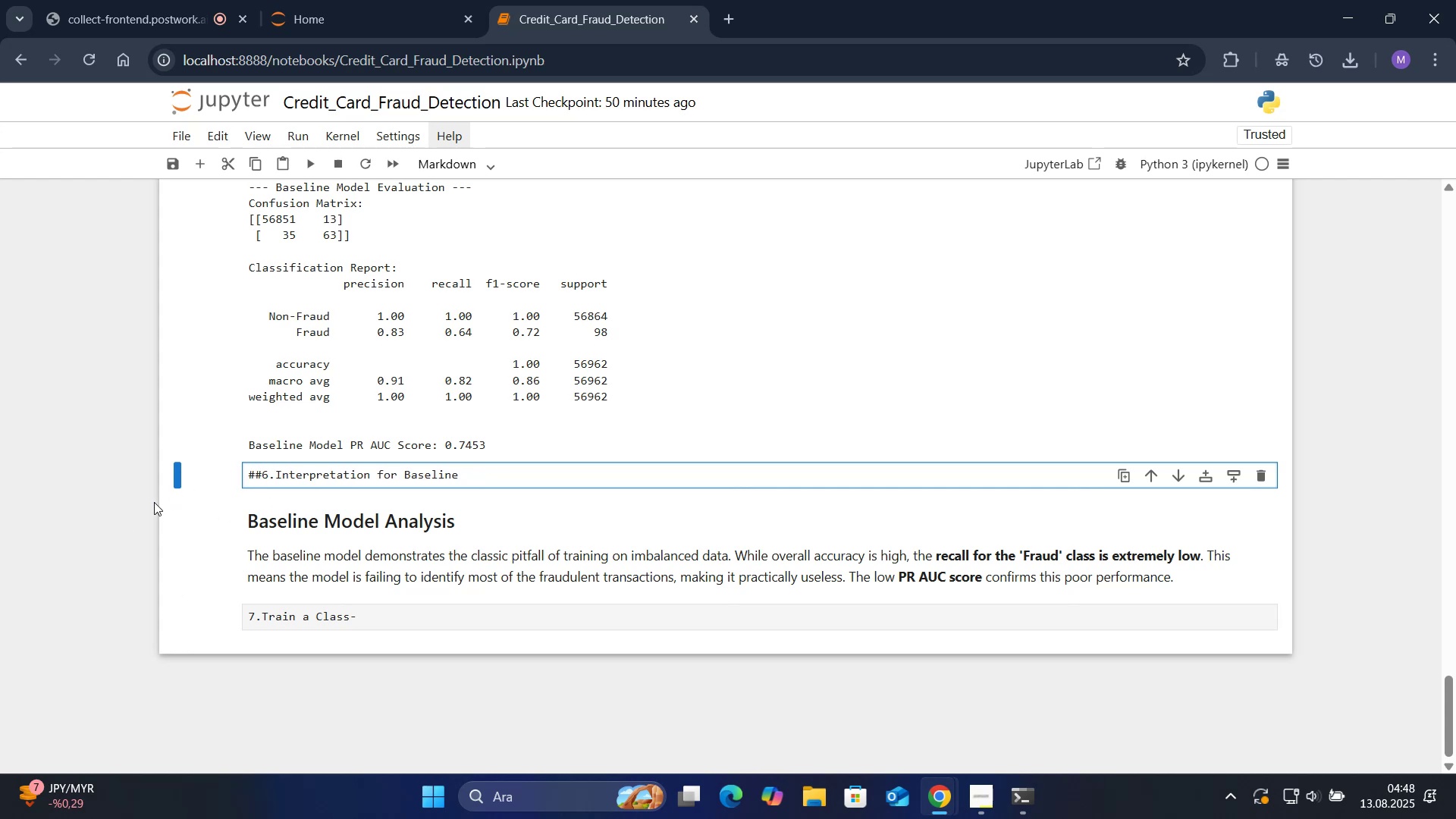 
left_click([131, 522])
 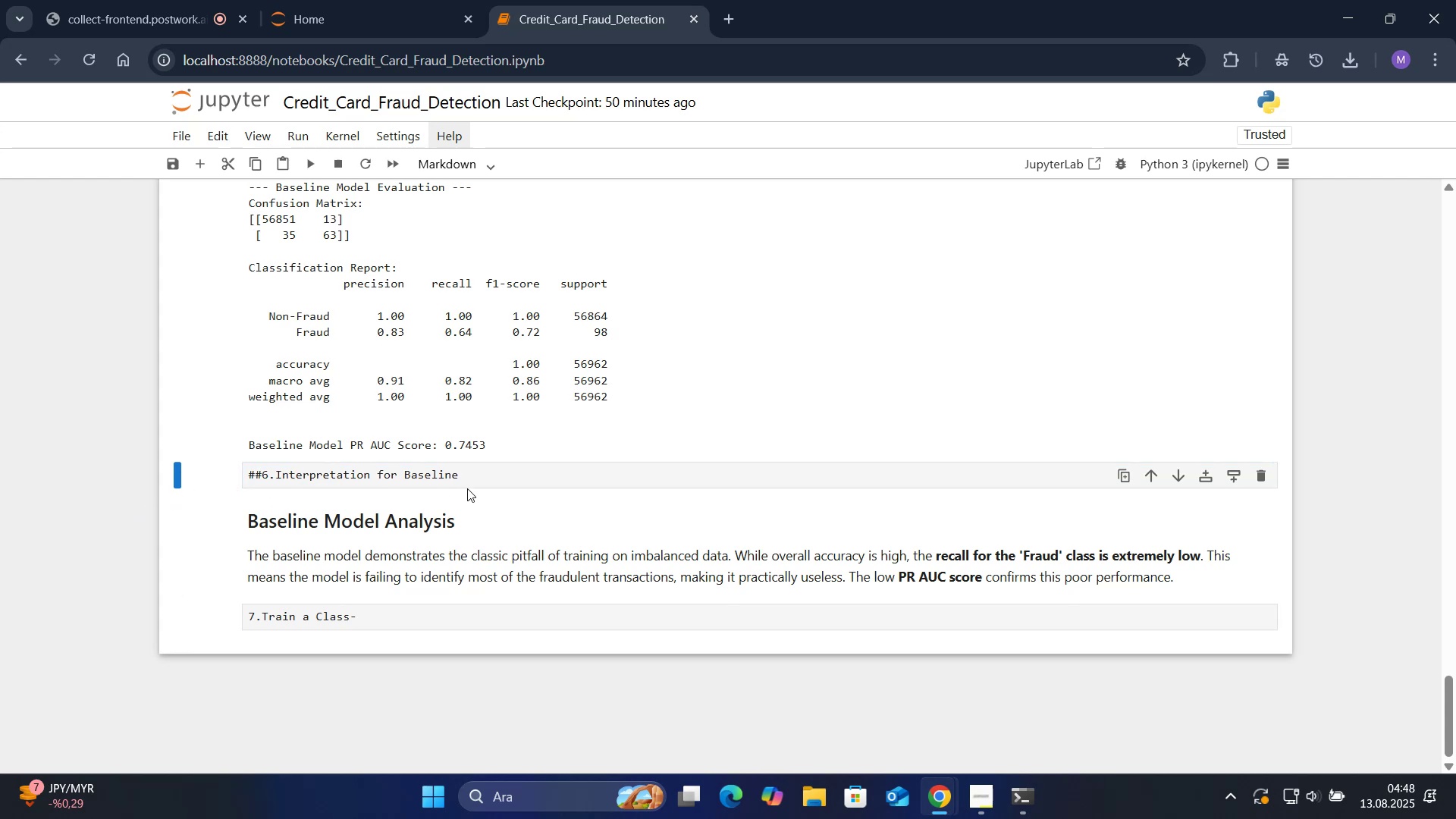 
left_click([485, 476])
 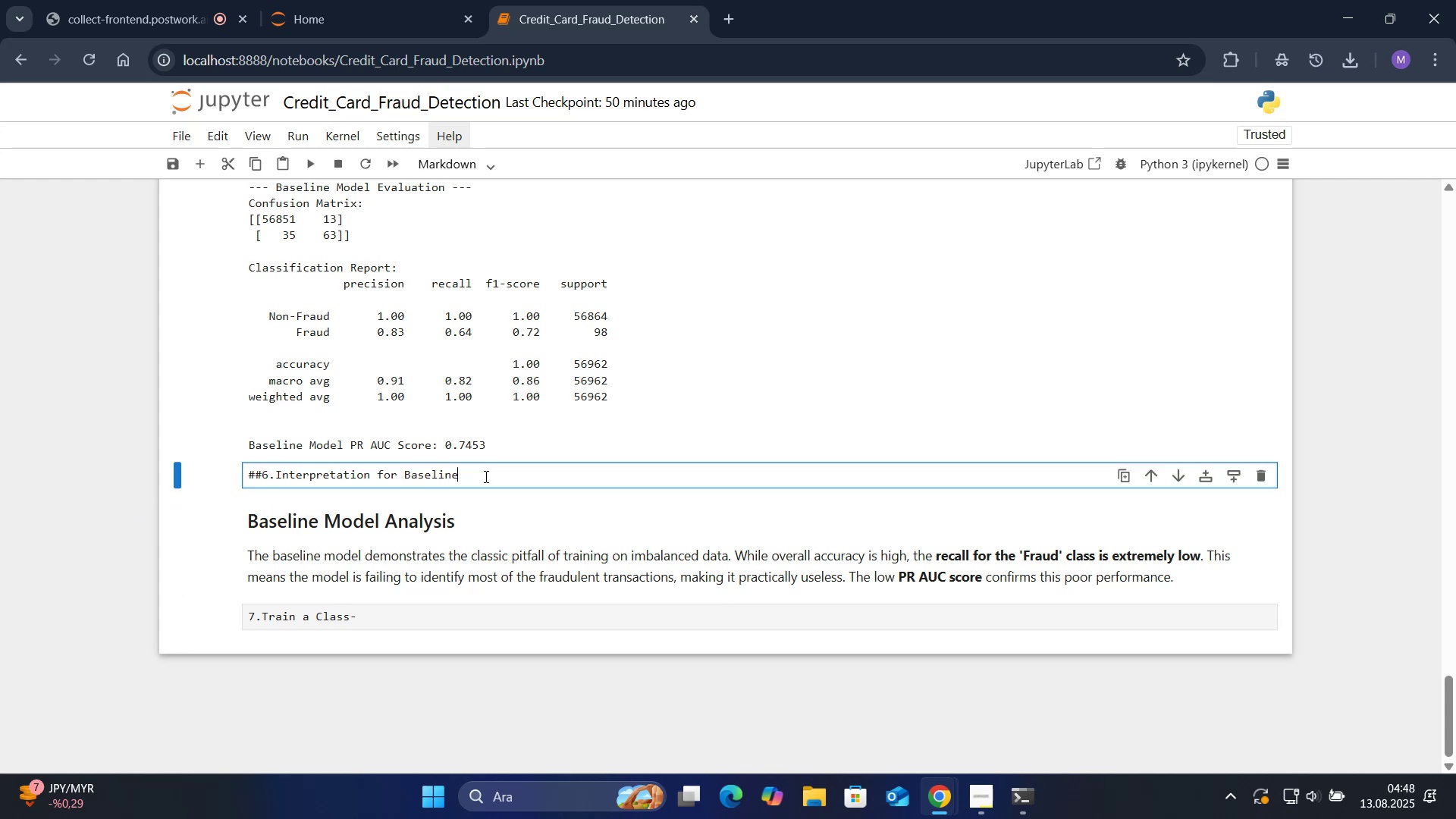 
key(Shift+Enter)
 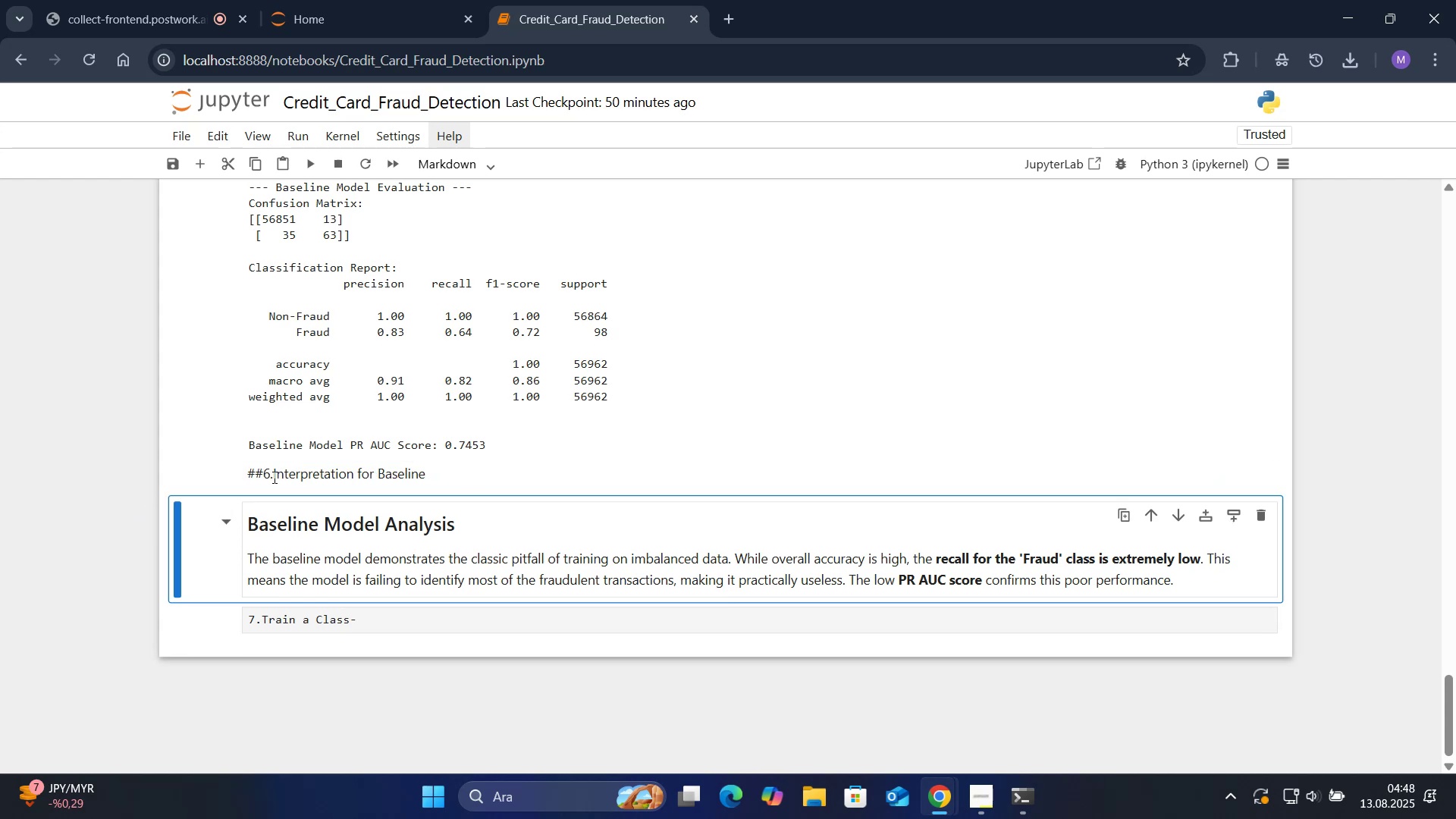 
double_click([265, 474])
 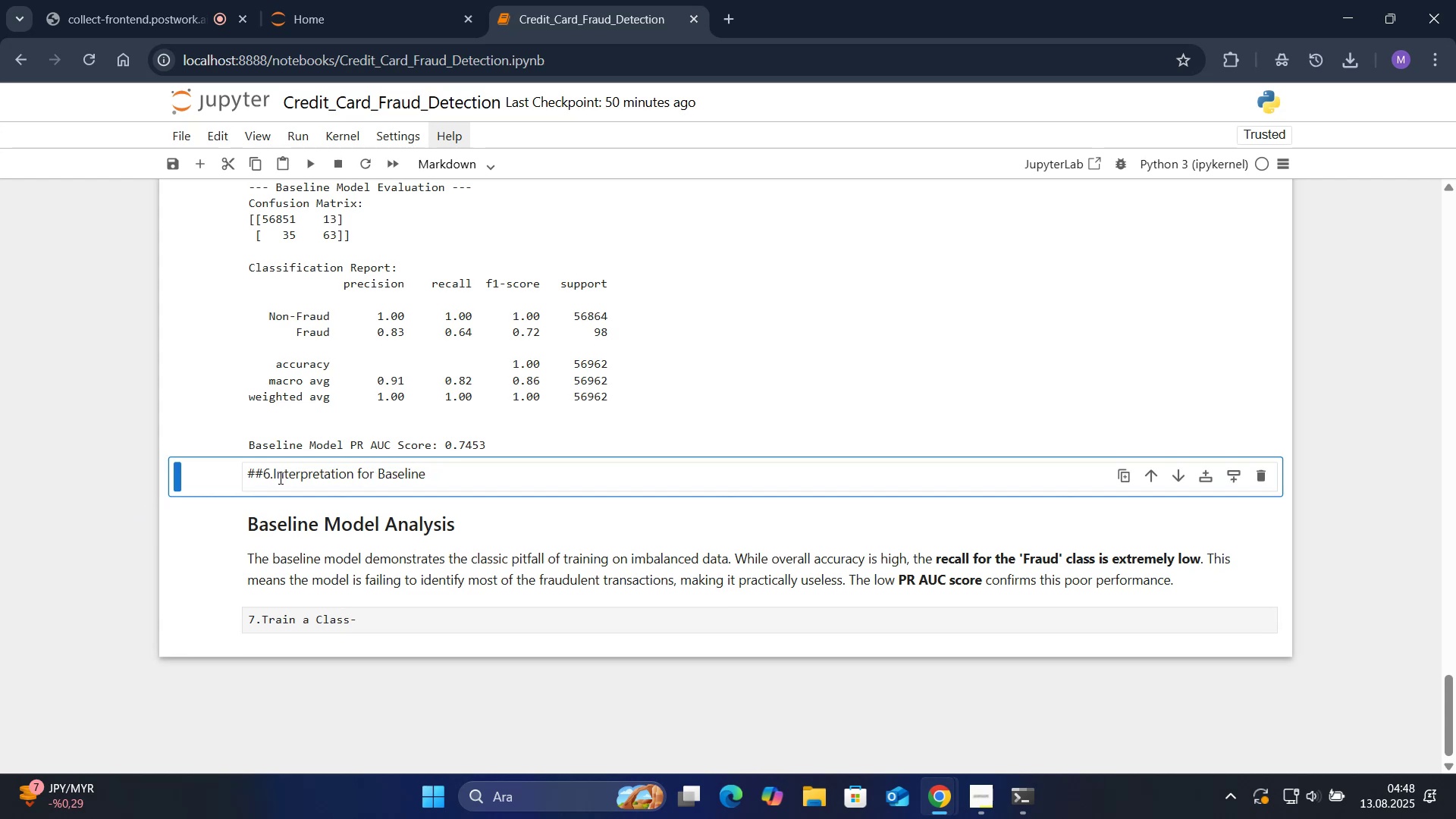 
double_click([279, 478])
 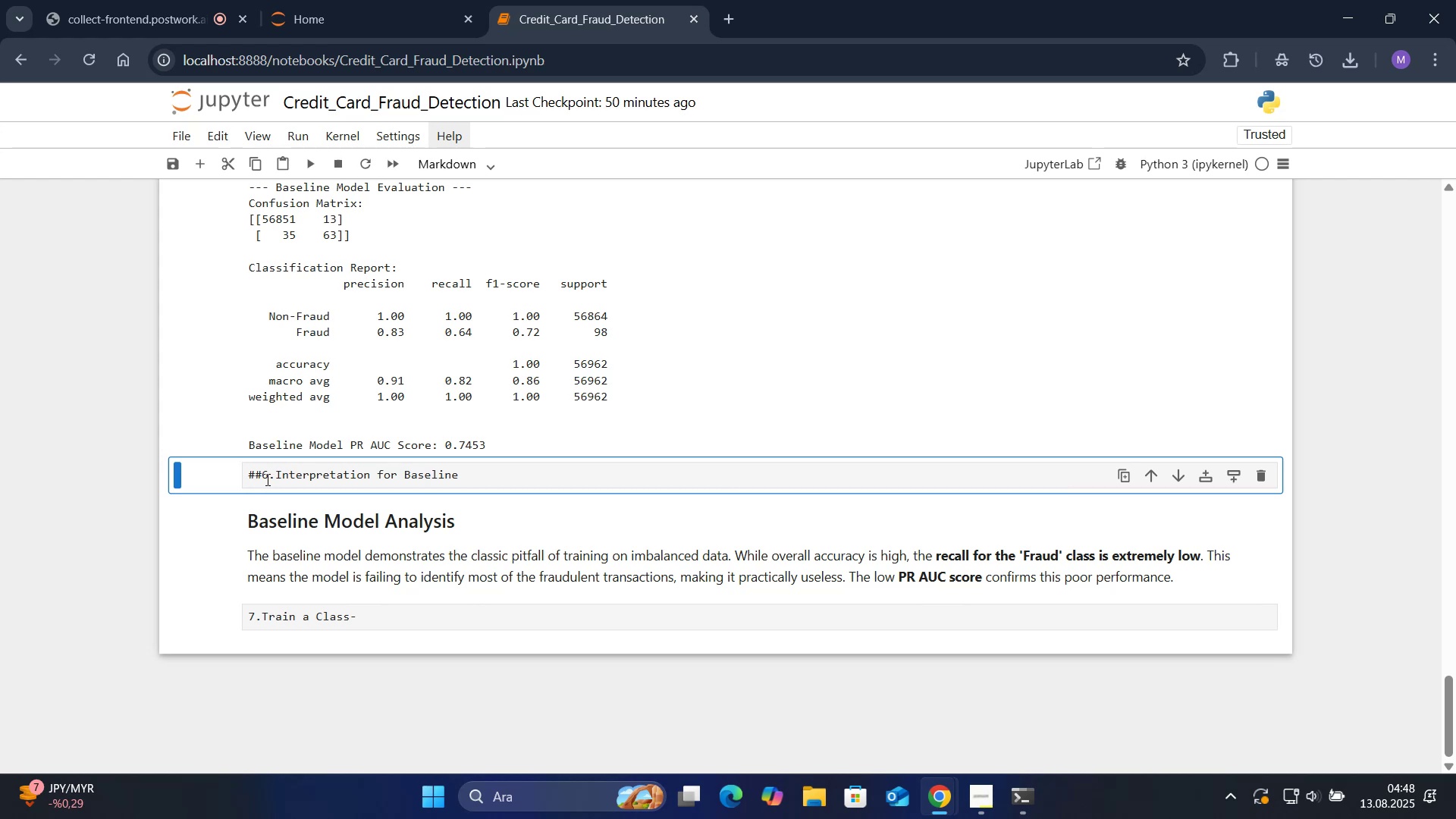 
left_click([262, 478])
 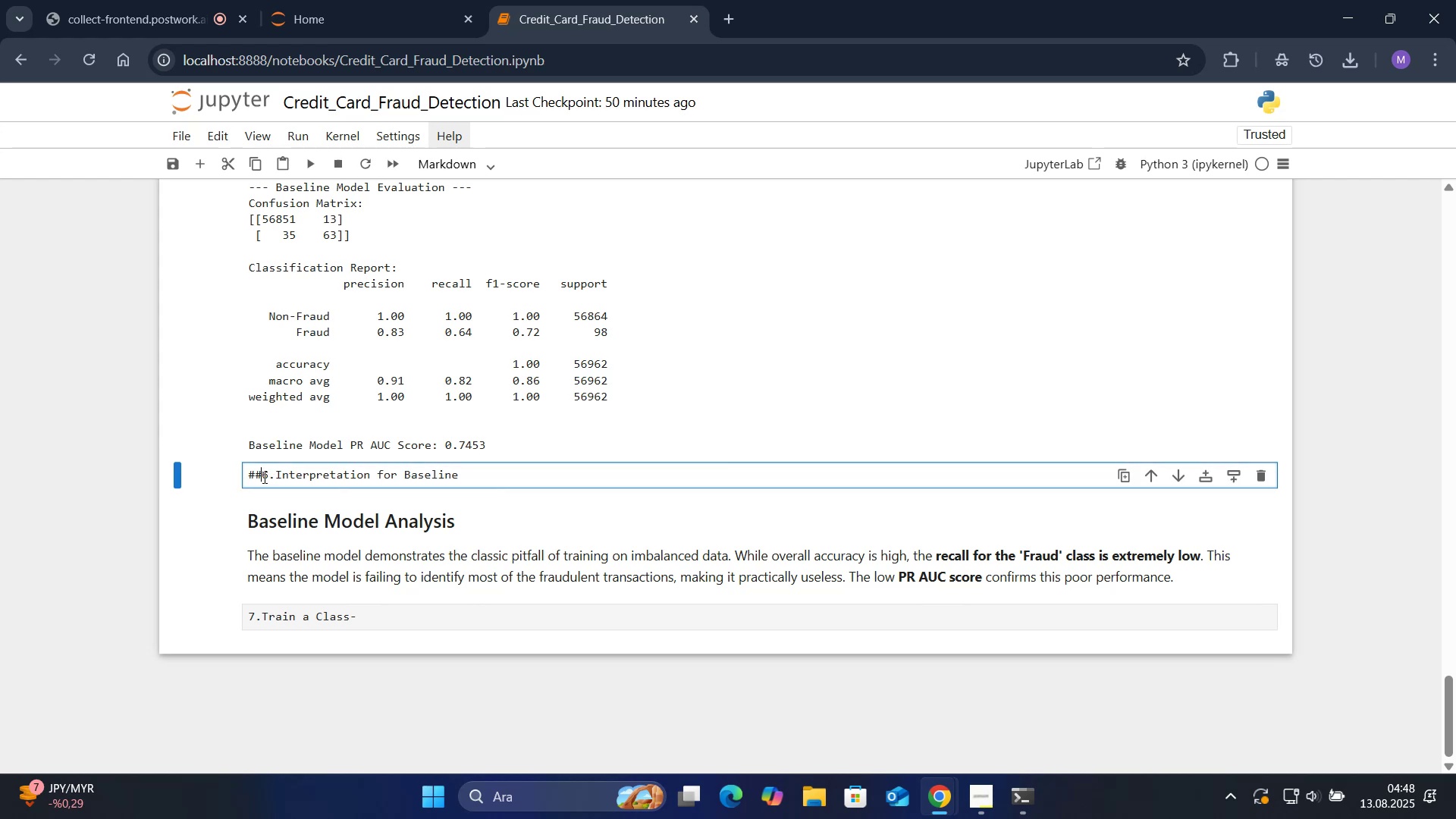 
key(Space)
 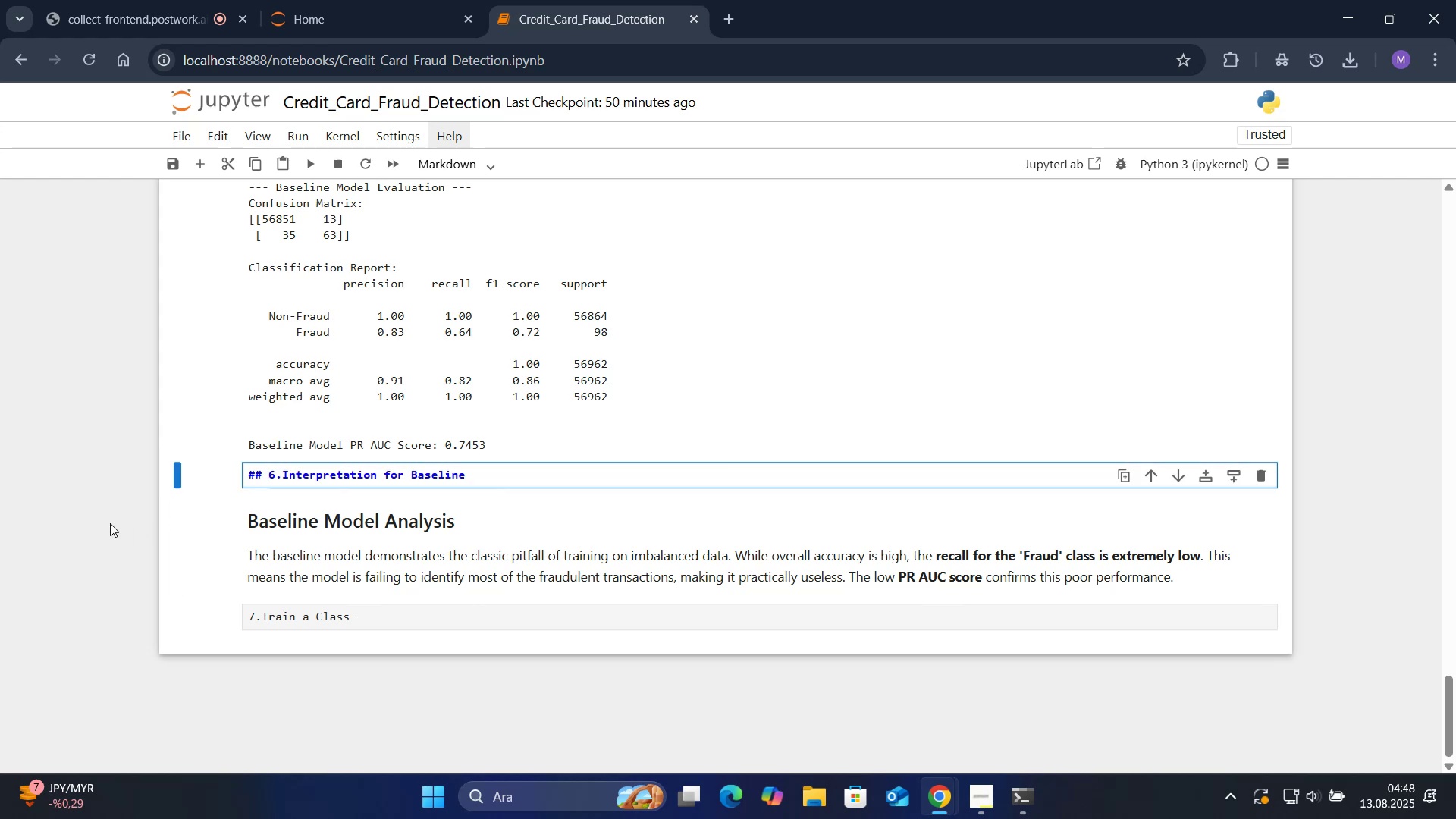 
left_click([486, 471])
 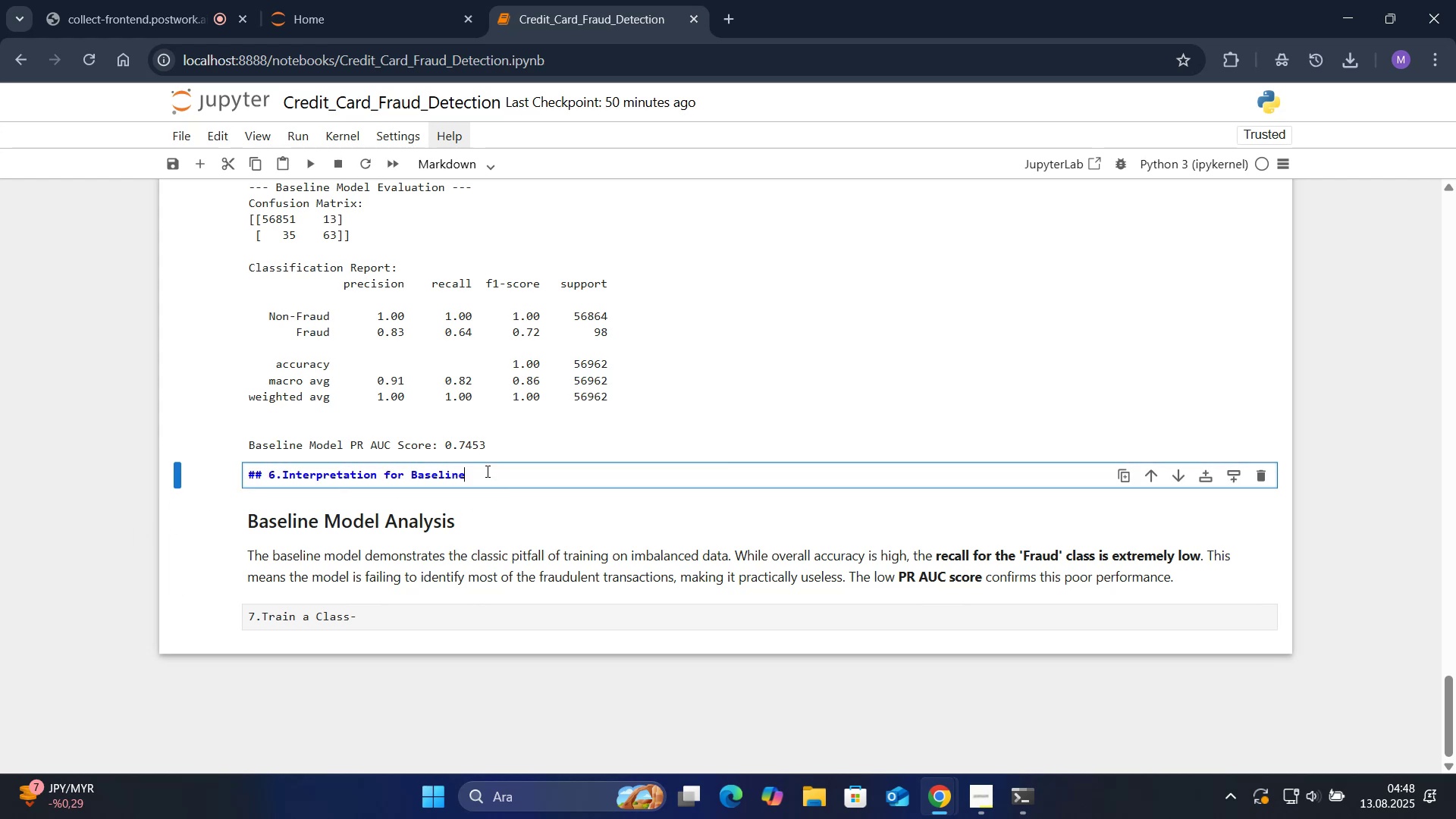 
key(Shift+Enter)
 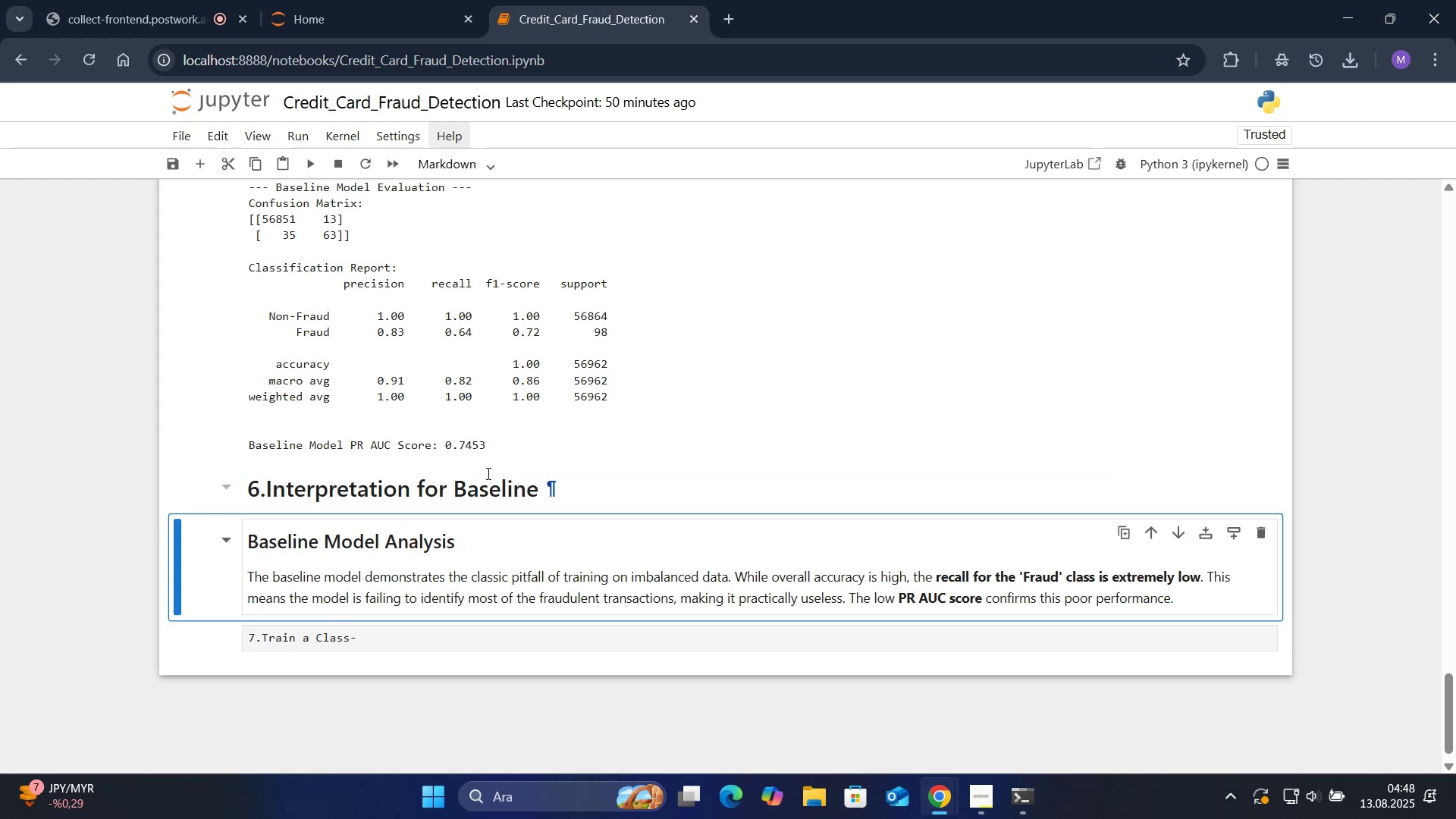 
scroll: coordinate [491, 473], scroll_direction: up, amount: 5.0
 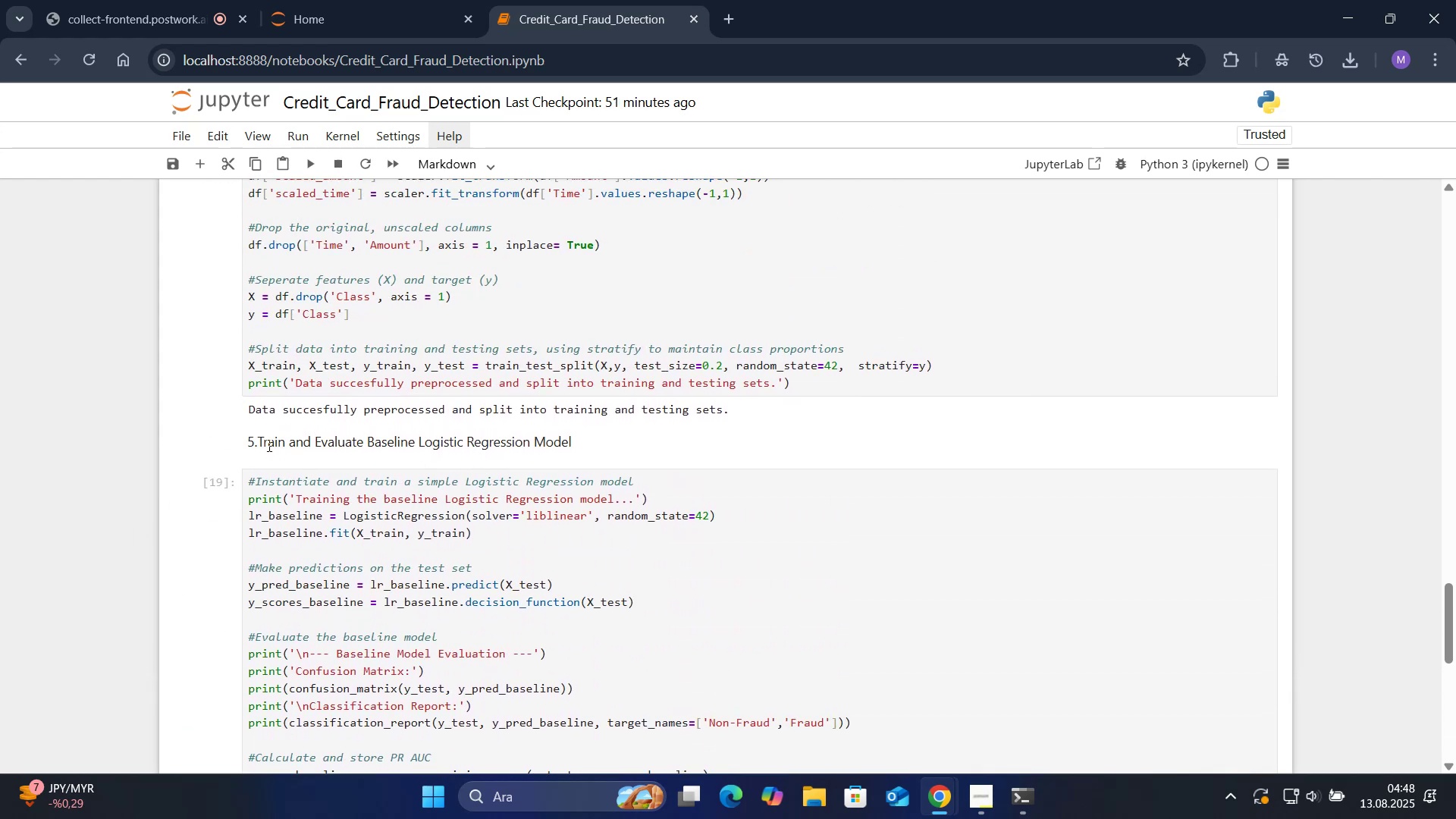 
double_click([259, 440])
 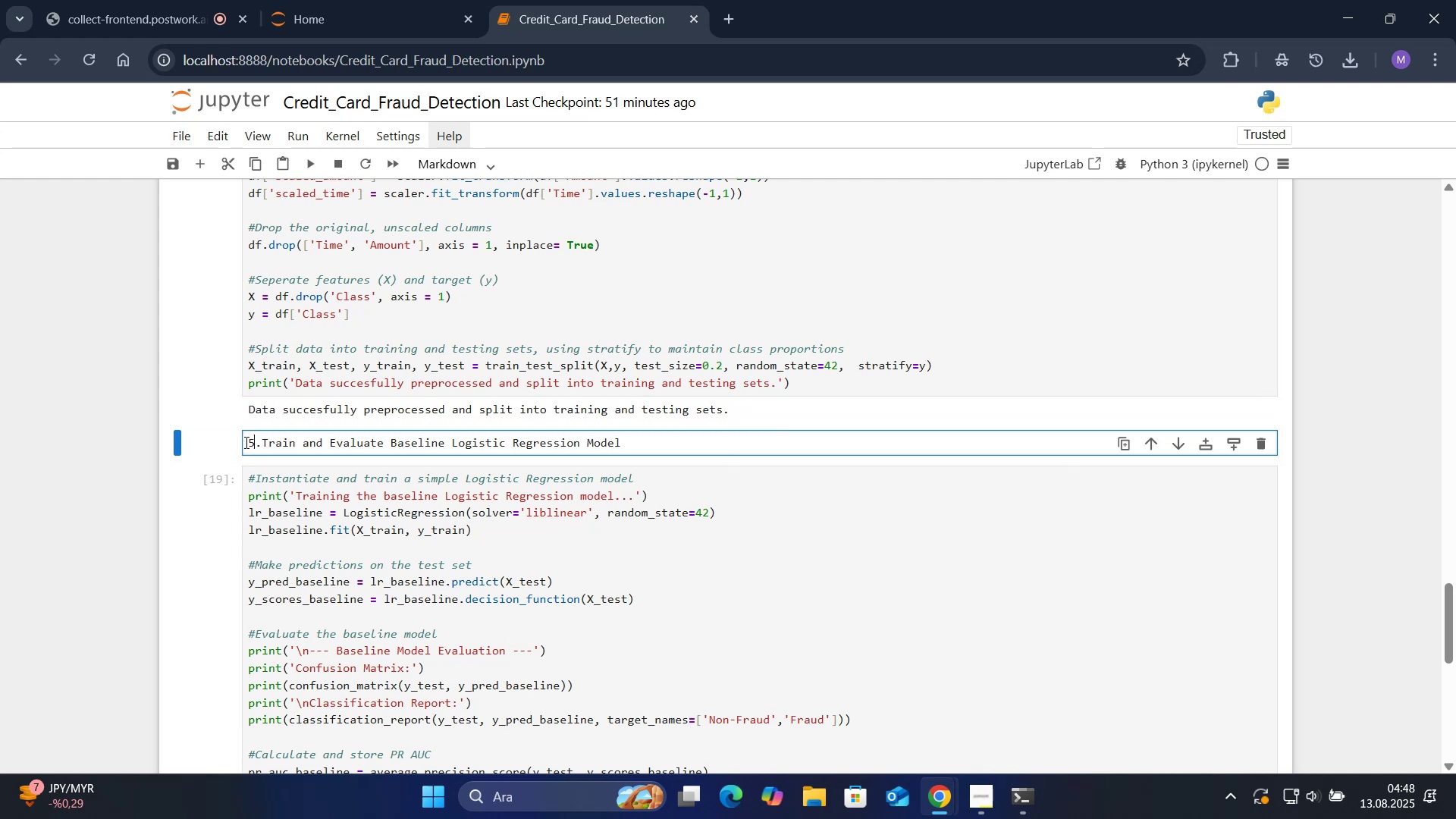 
double_click([251, 443])
 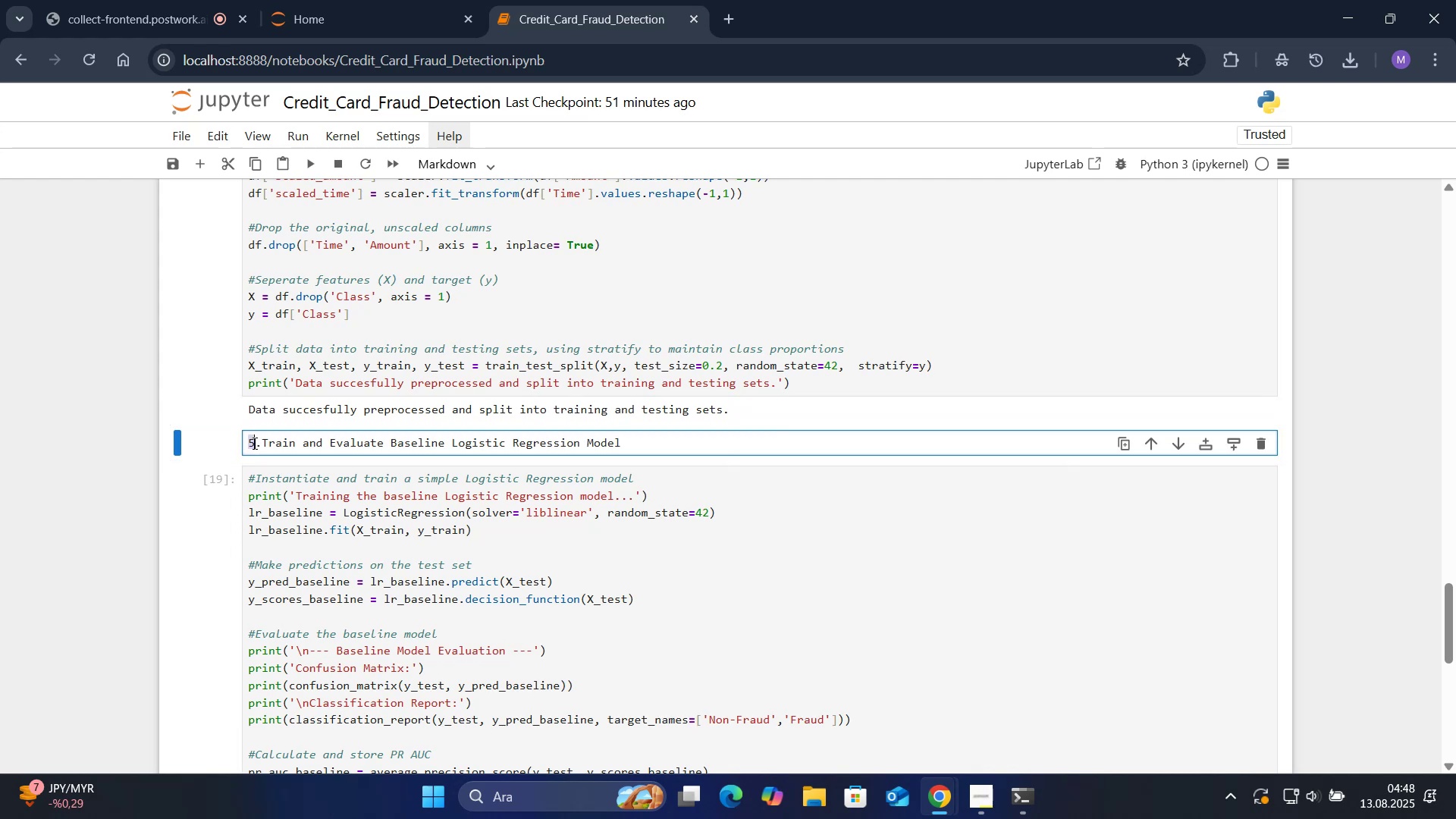 
left_click([253, 443])
 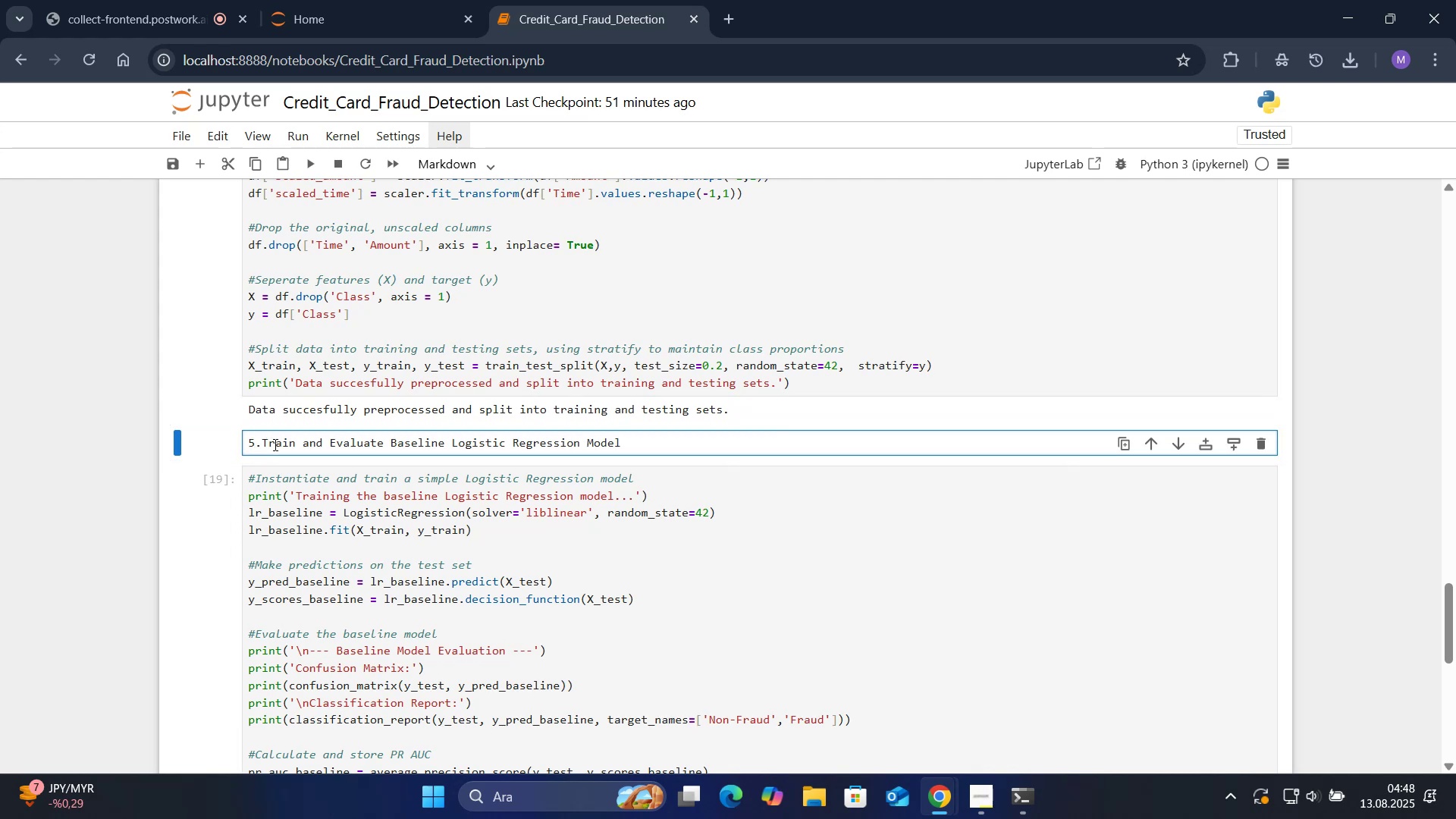 
key(ArrowLeft)
 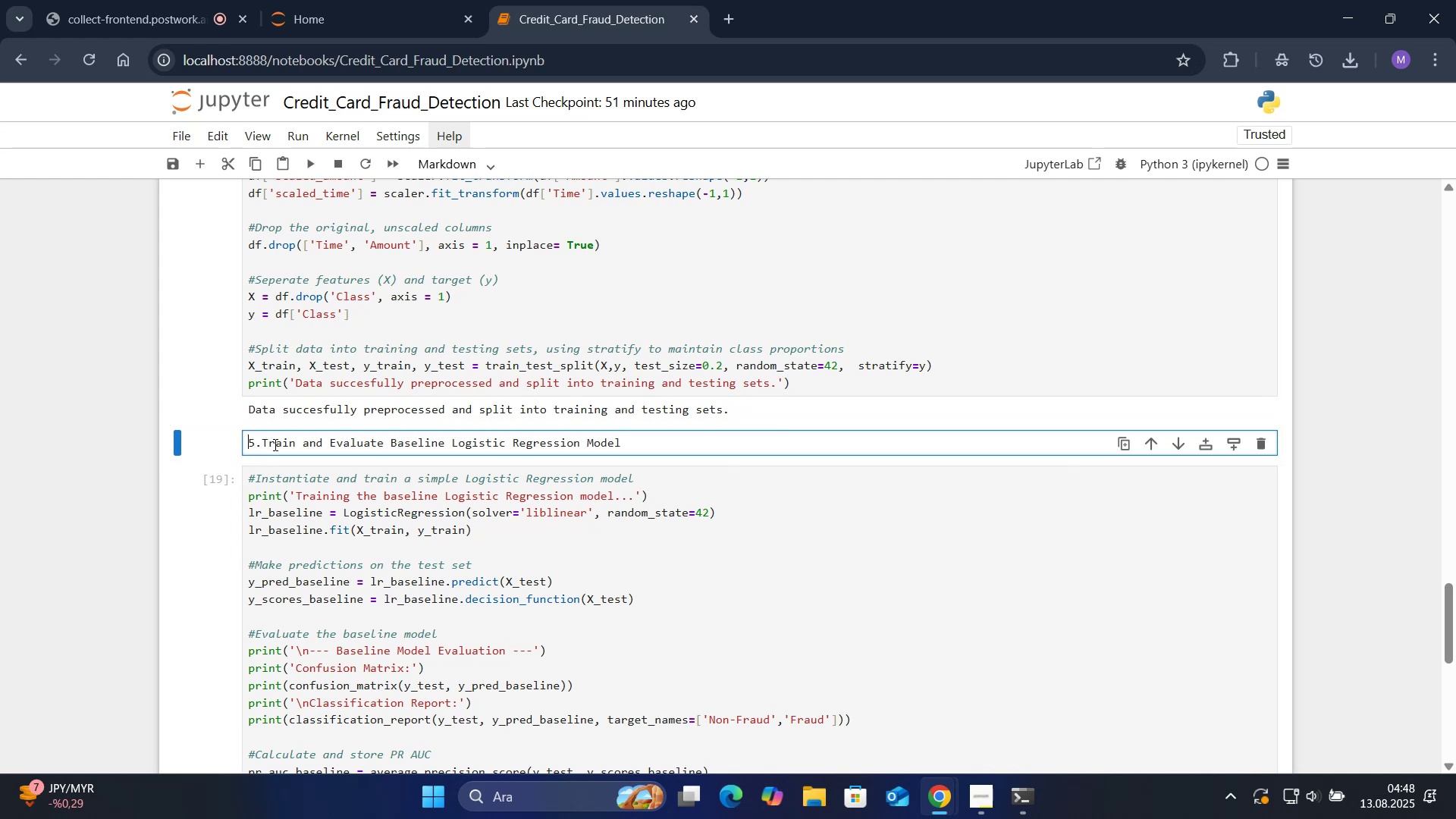 
type(##)
key(Backspace)
key(Backspace)
type(##)
key(Backspace)
key(Backspace)
 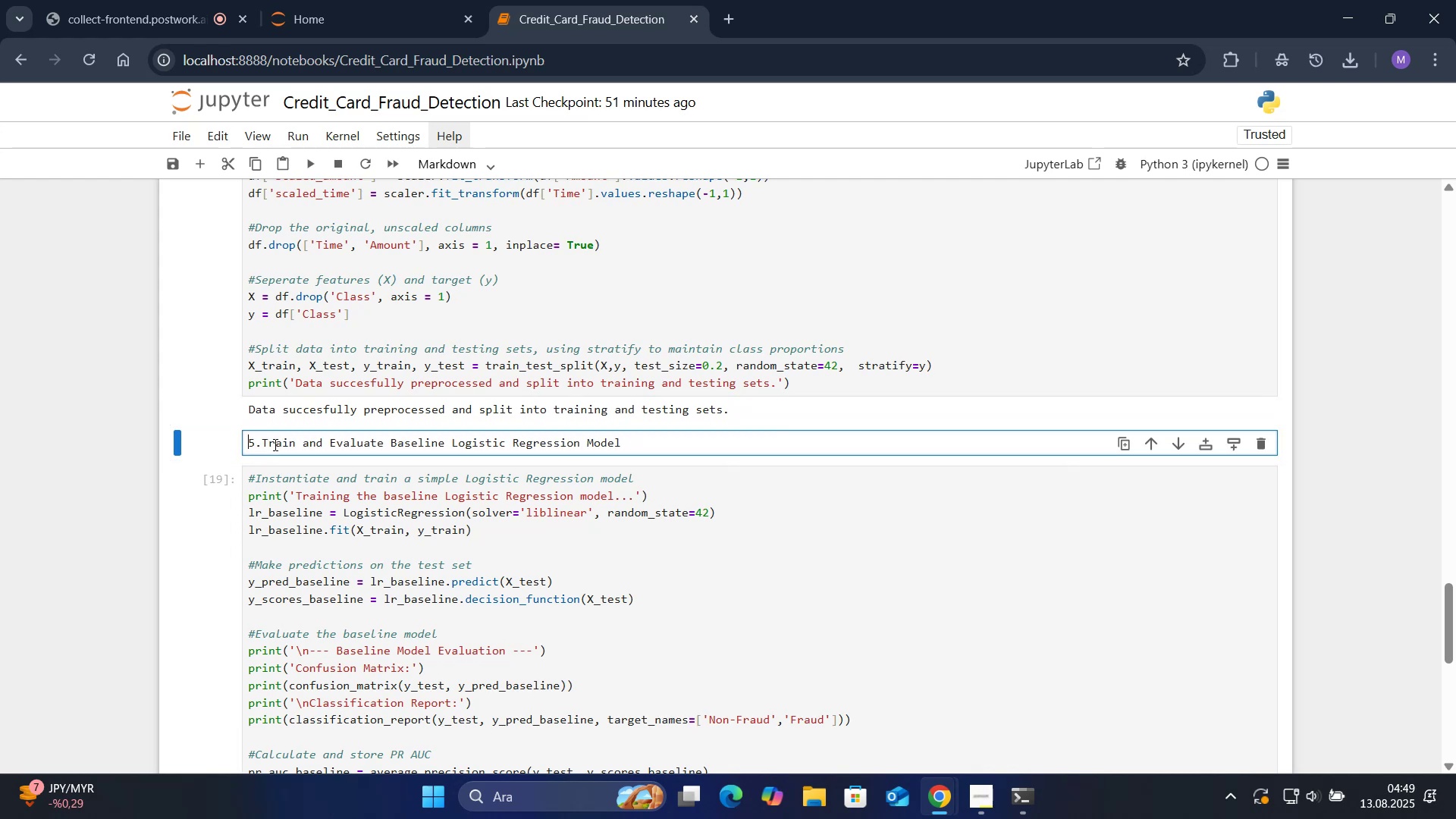 
key(Alt+Control+3)
 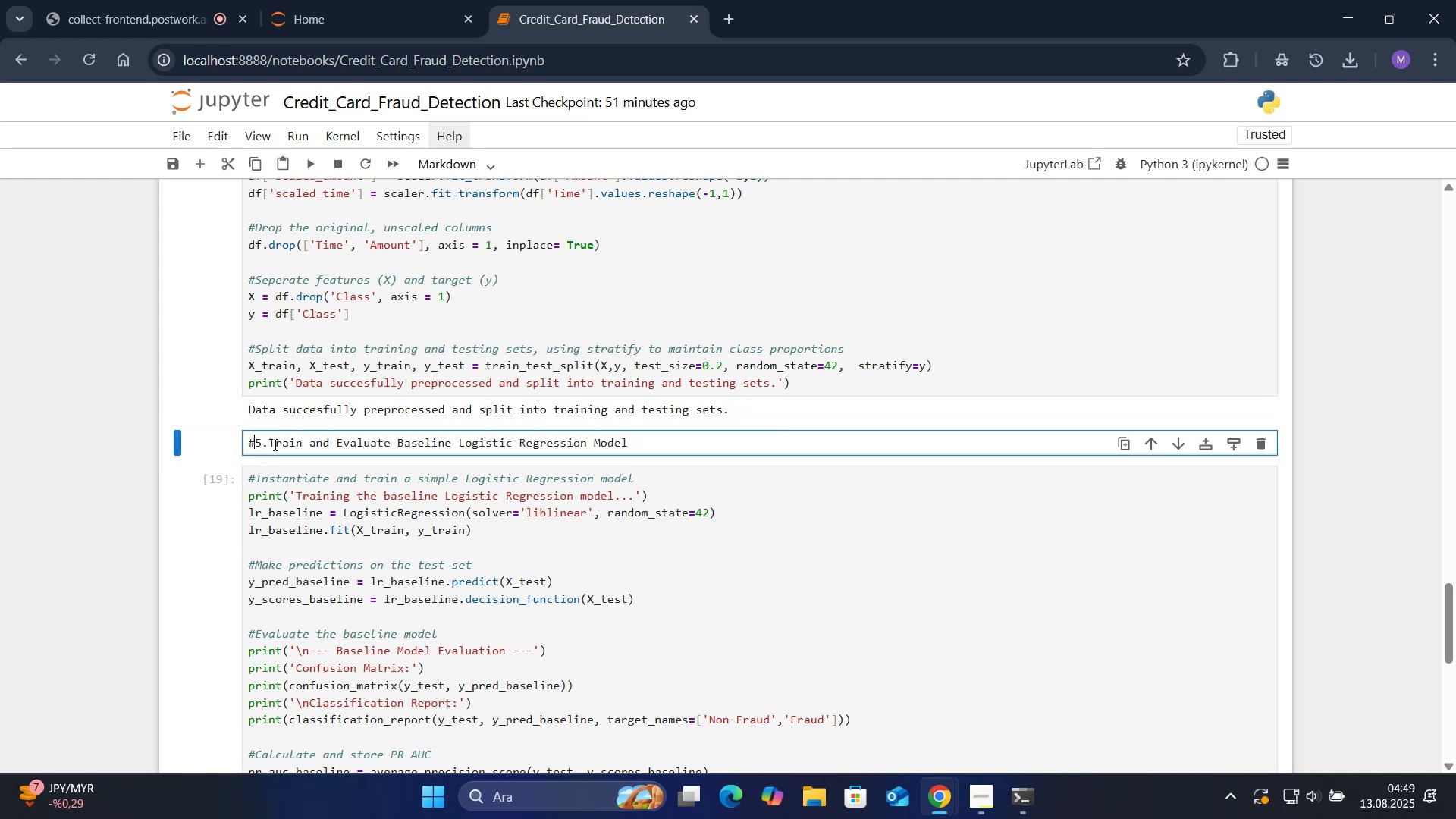 
key(Alt+Control+3)
 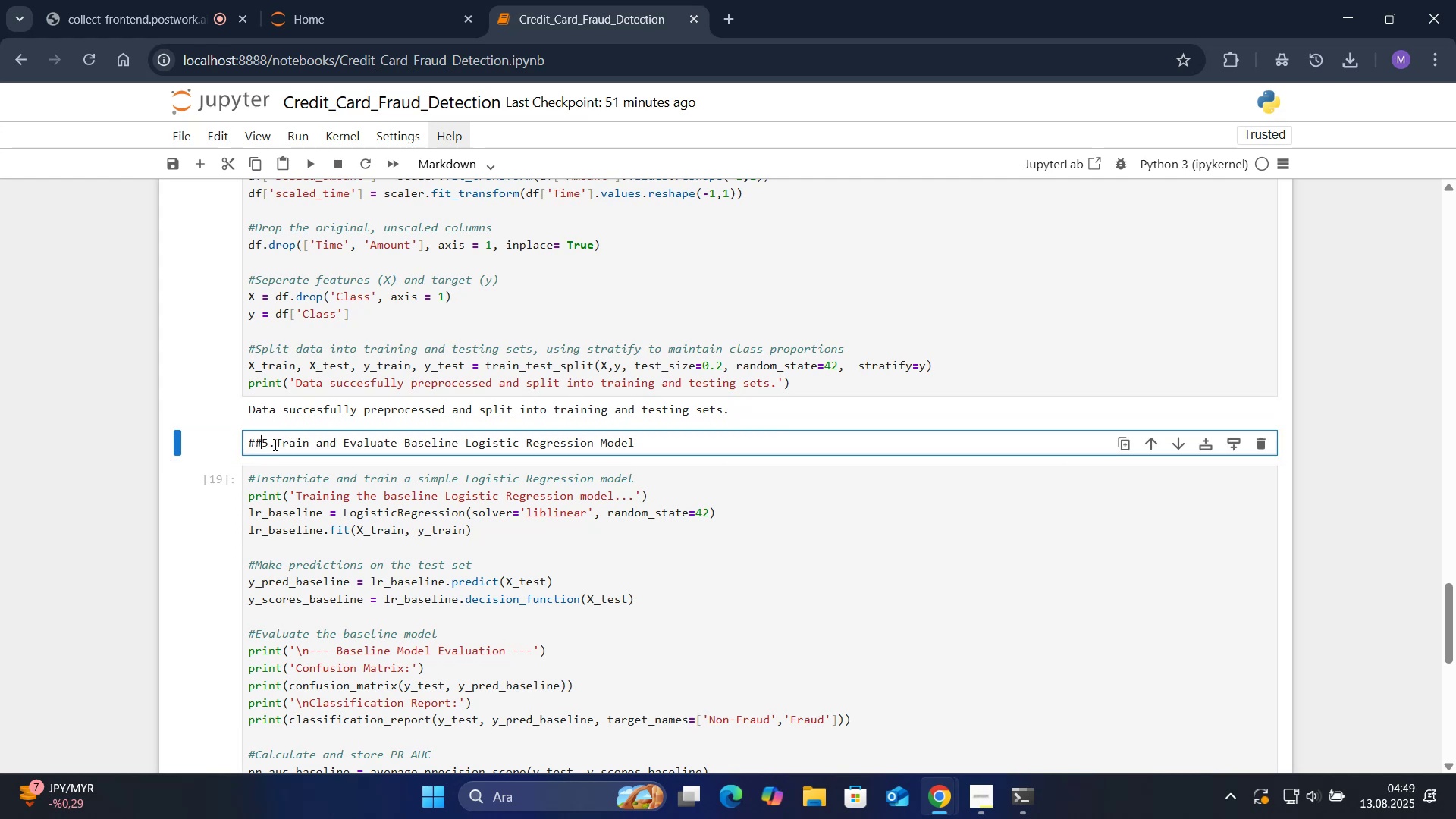 
key(Space)
 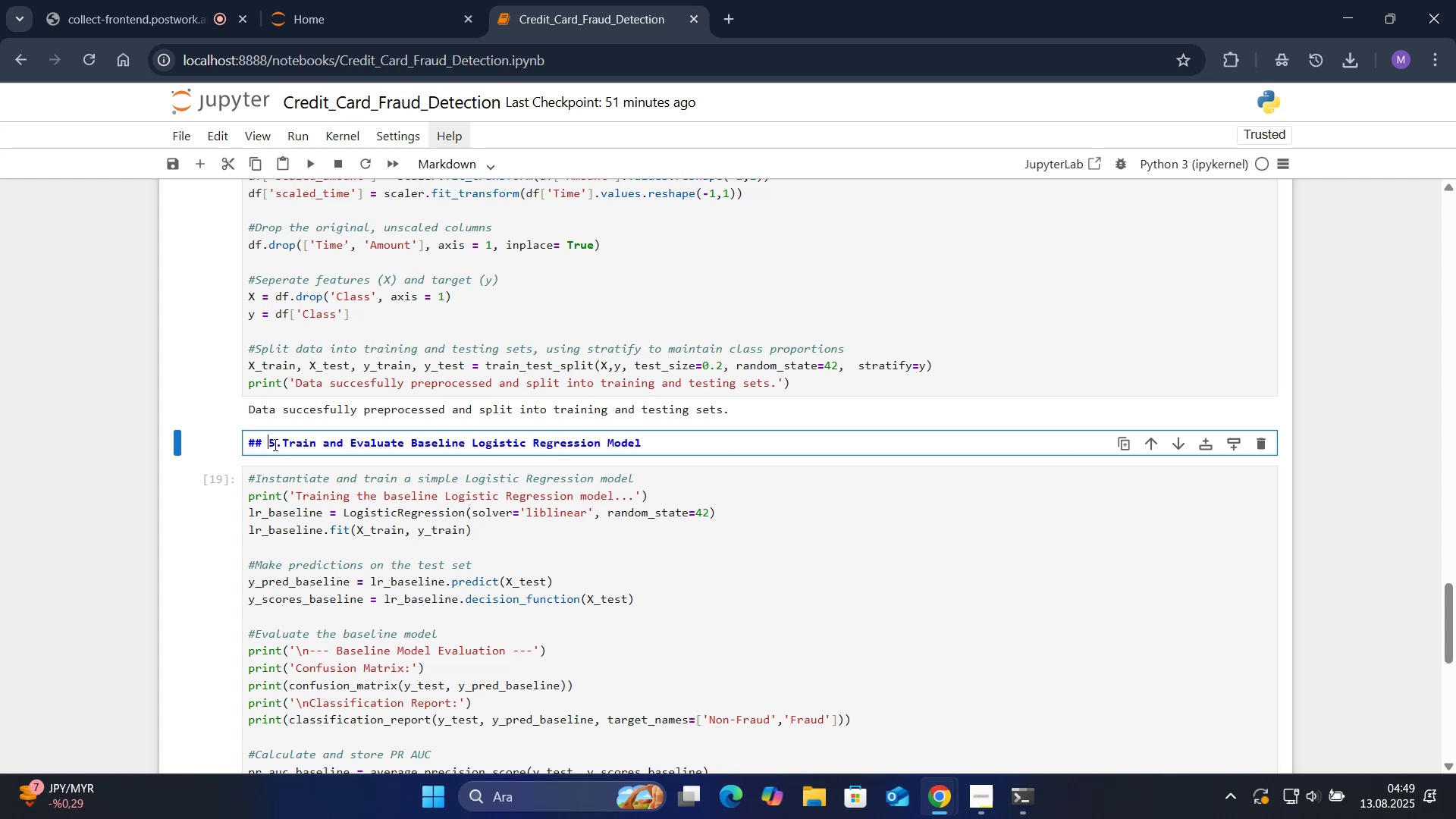 
key(Shift+Enter)
 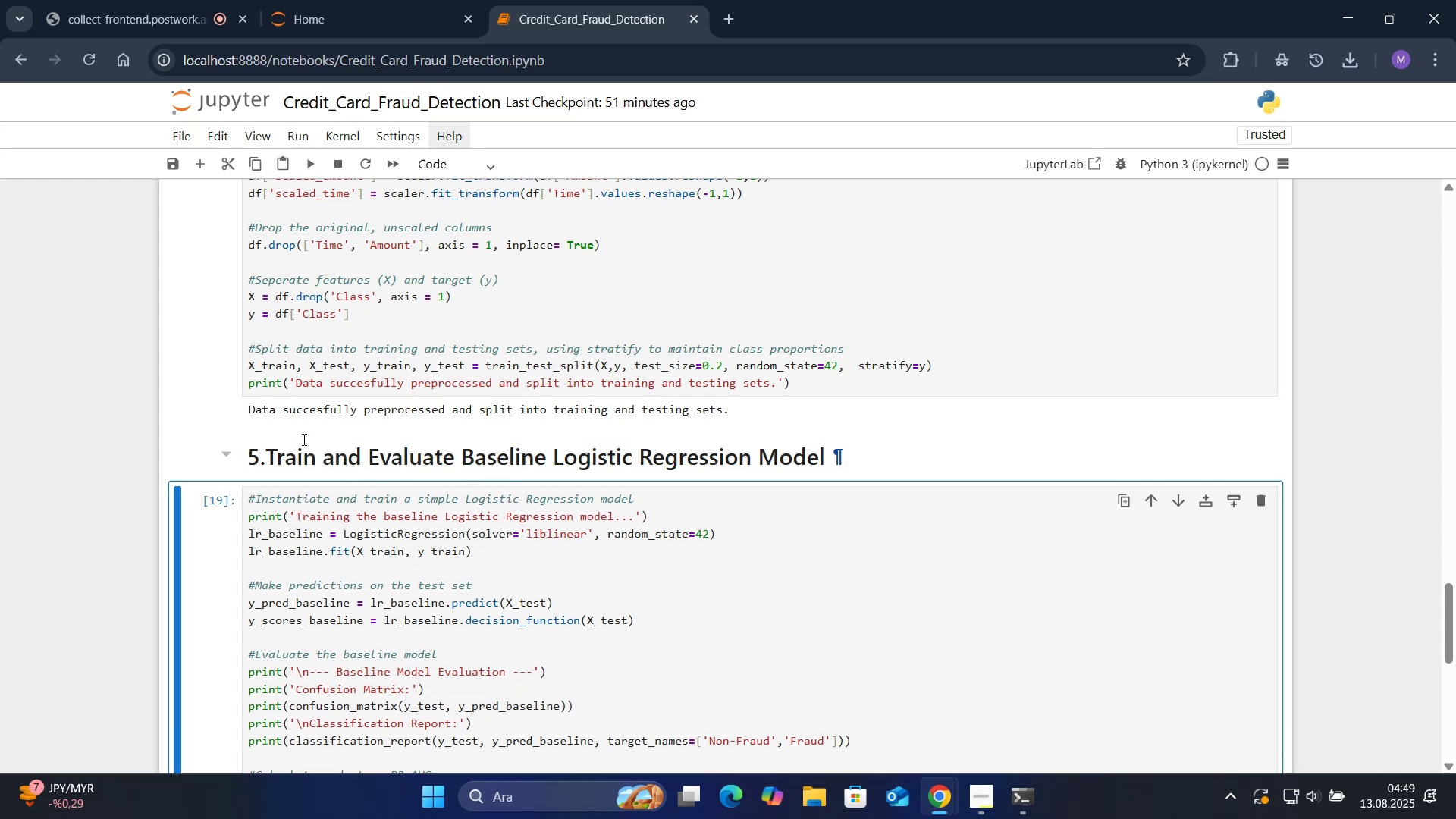 
scroll: coordinate [214, 384], scroll_direction: up, amount: 4.0
 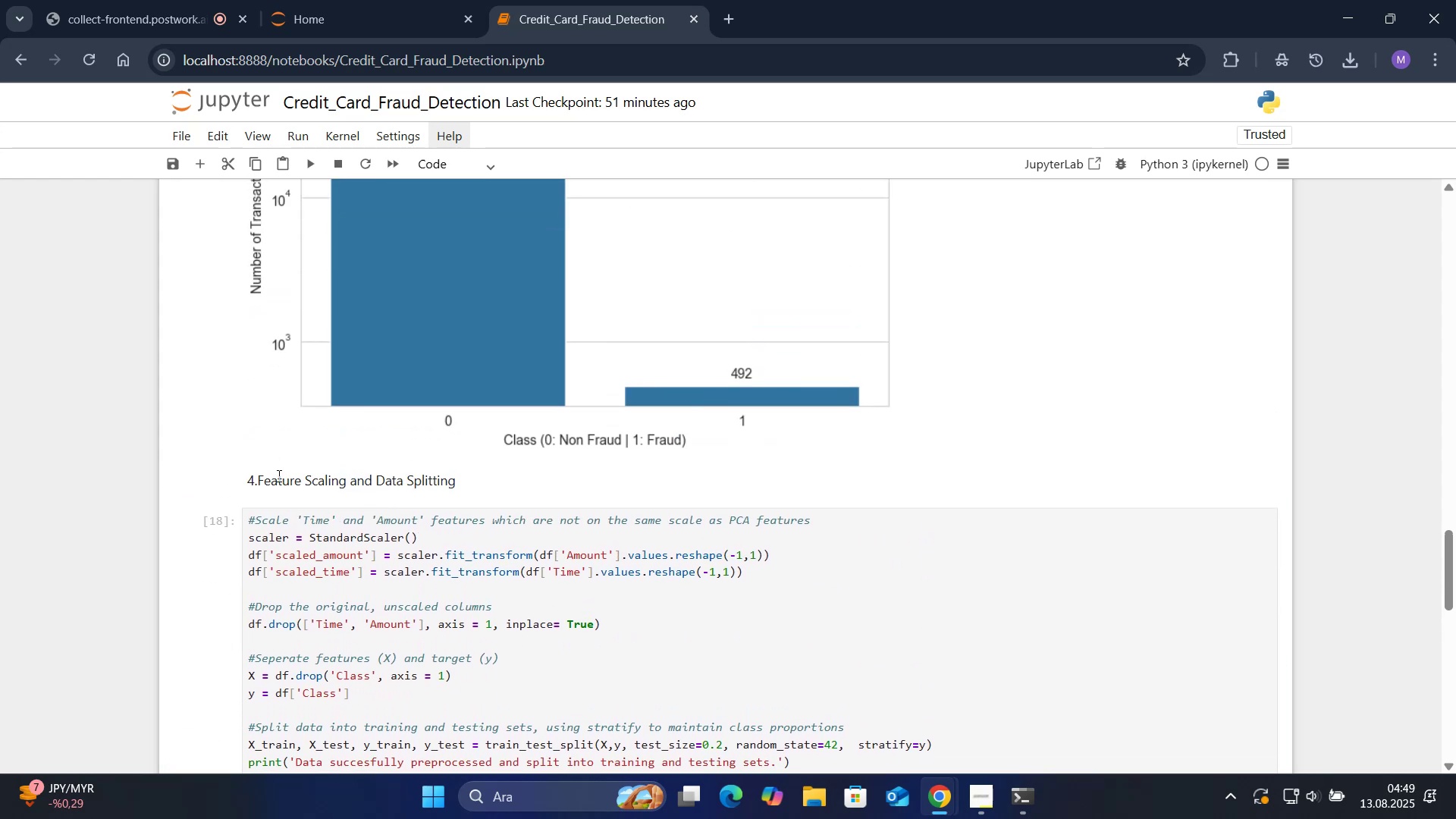 
double_click([274, 475])
 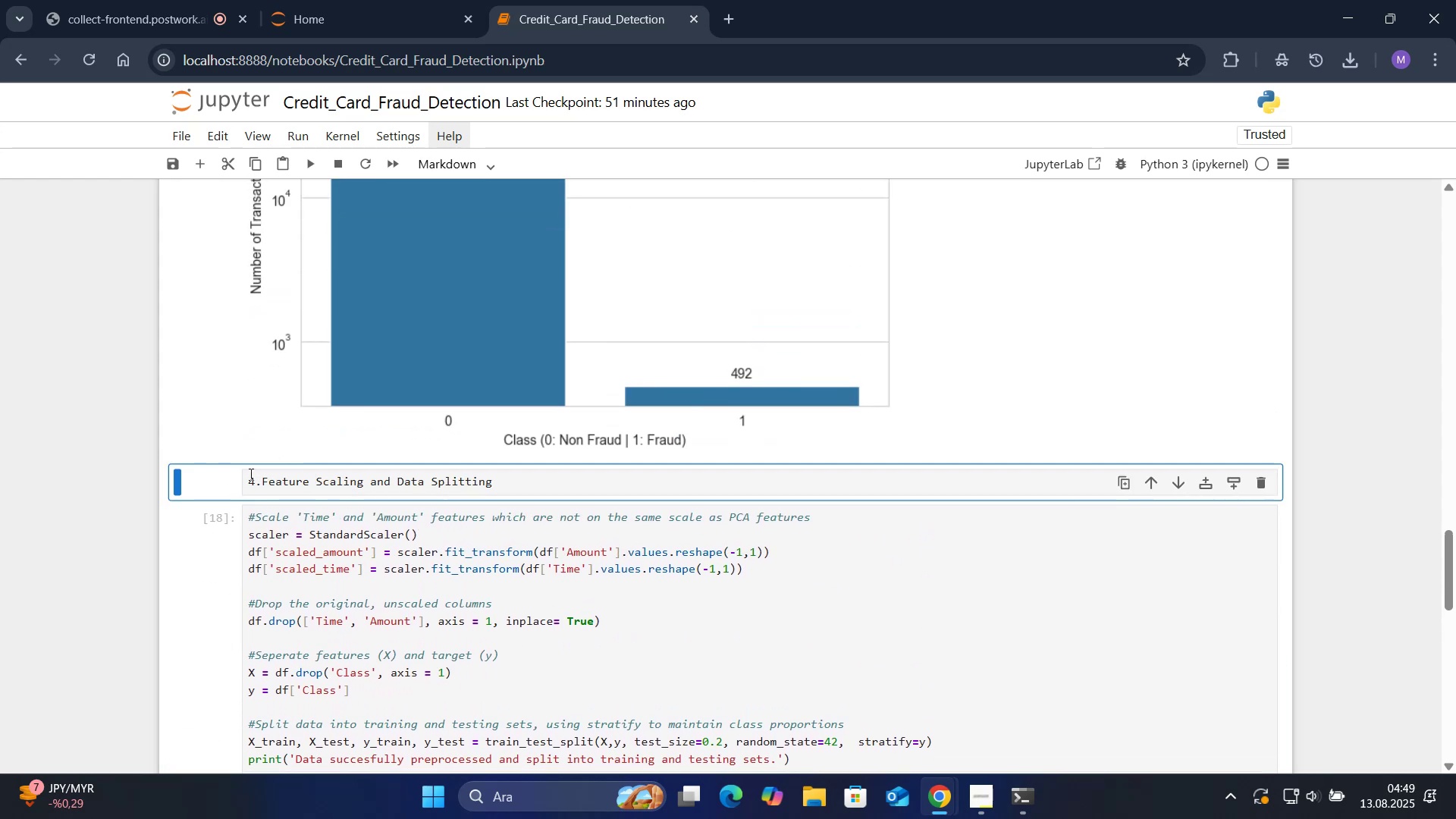 
left_click([249, 474])
 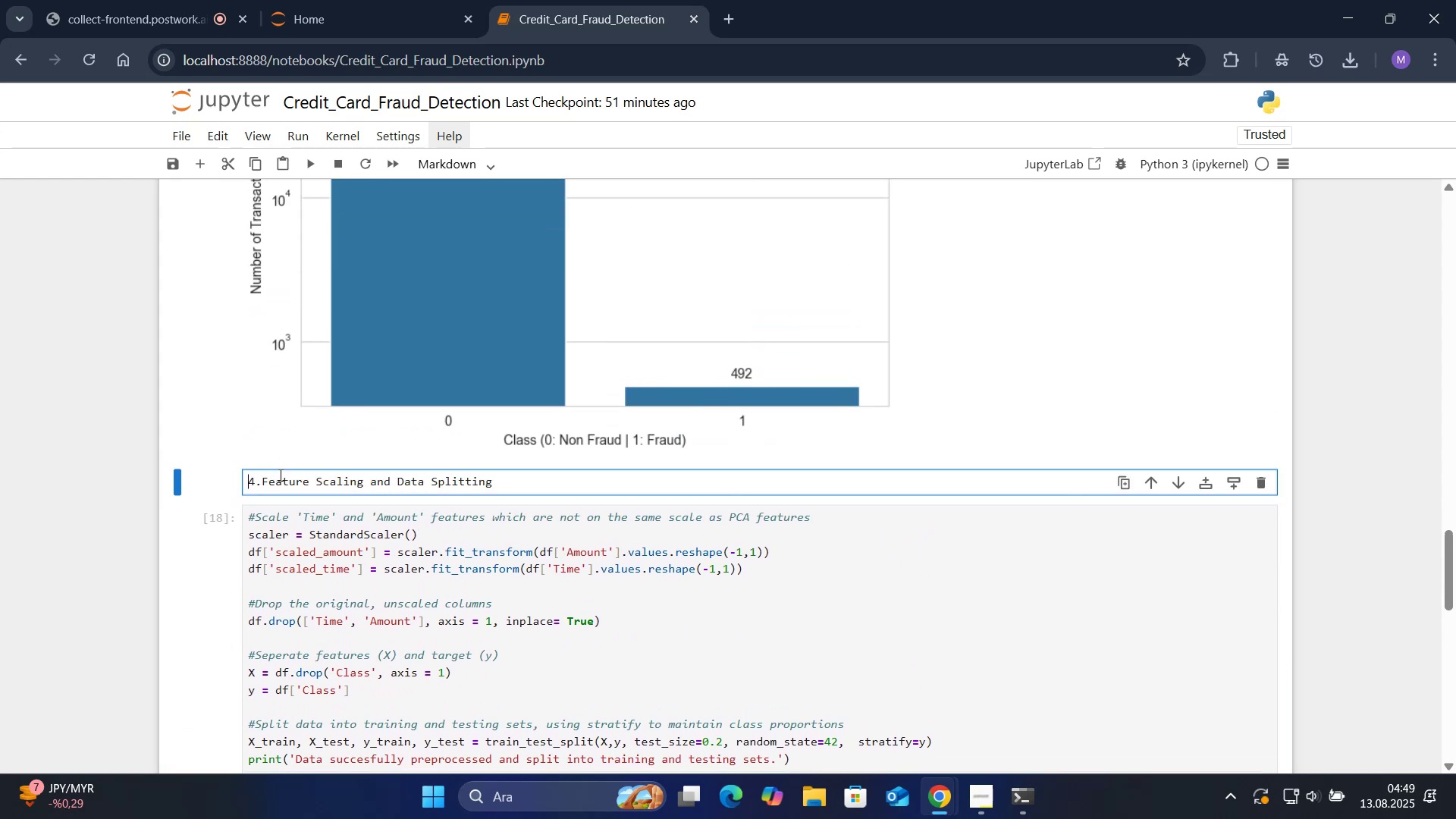 
type(##)
key(Backspace)
key(Backspace)
 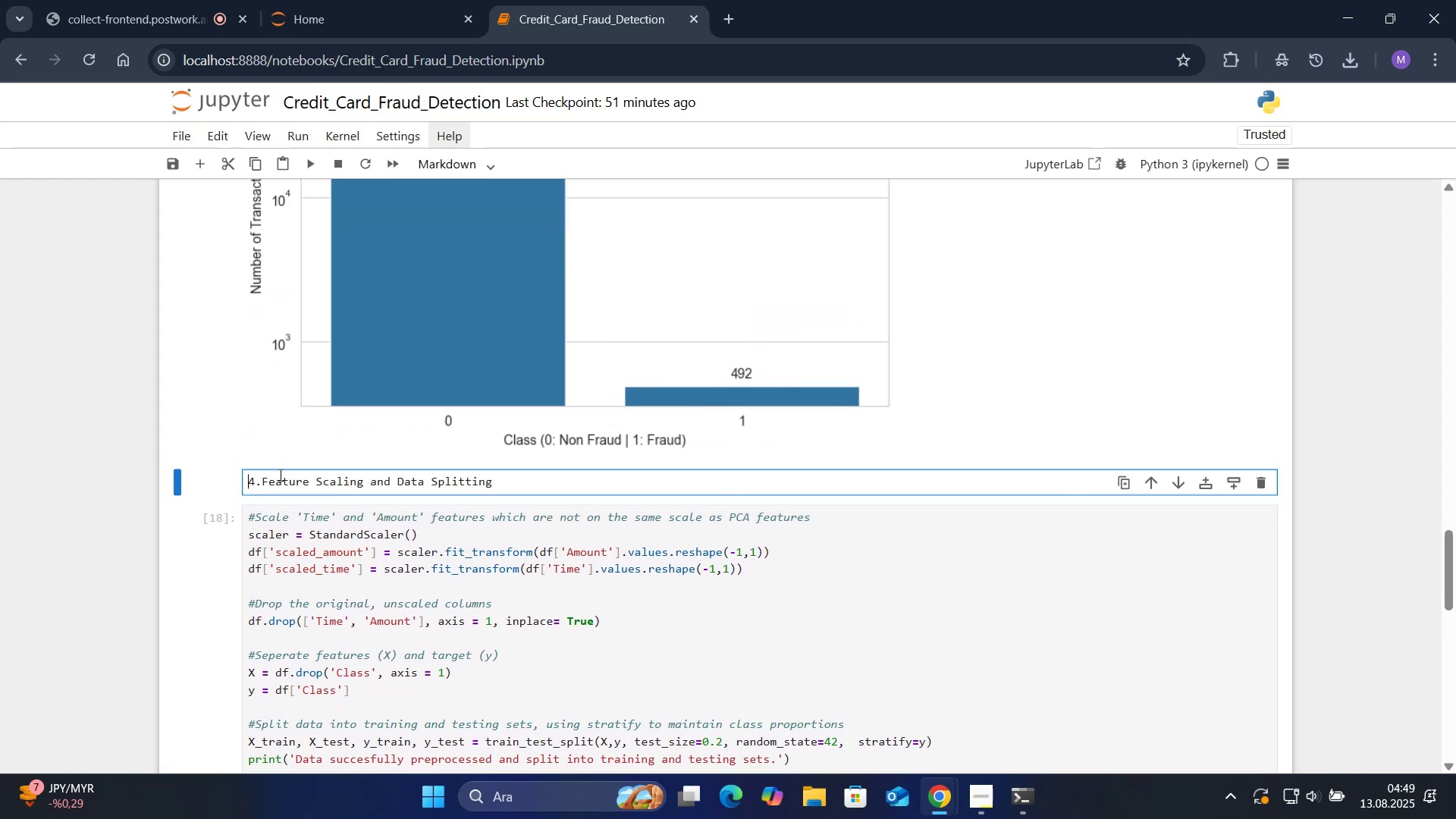 
key(Alt+Control+3)
 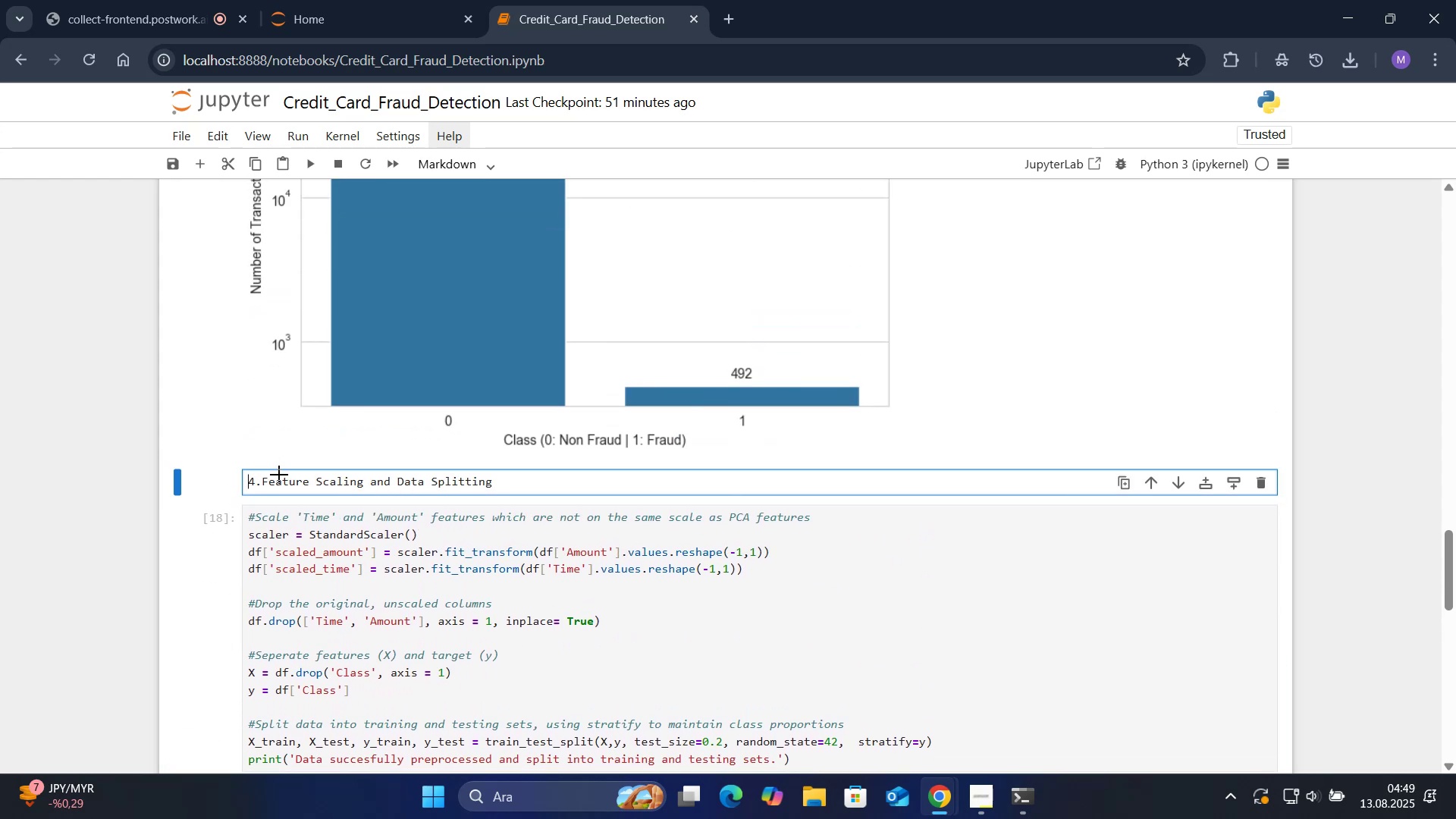 
key(Alt+Control+3)
 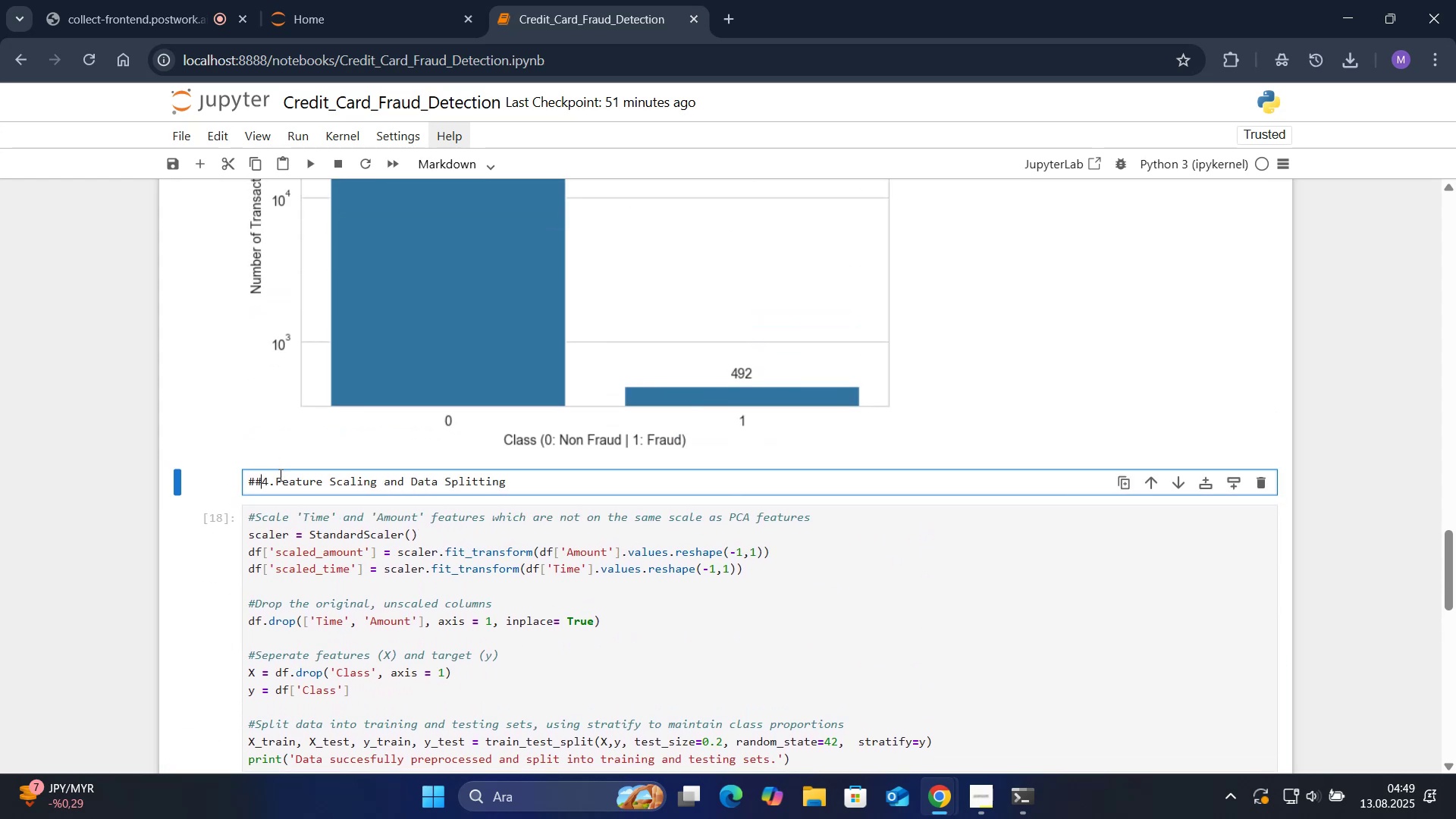 
key(Space)
 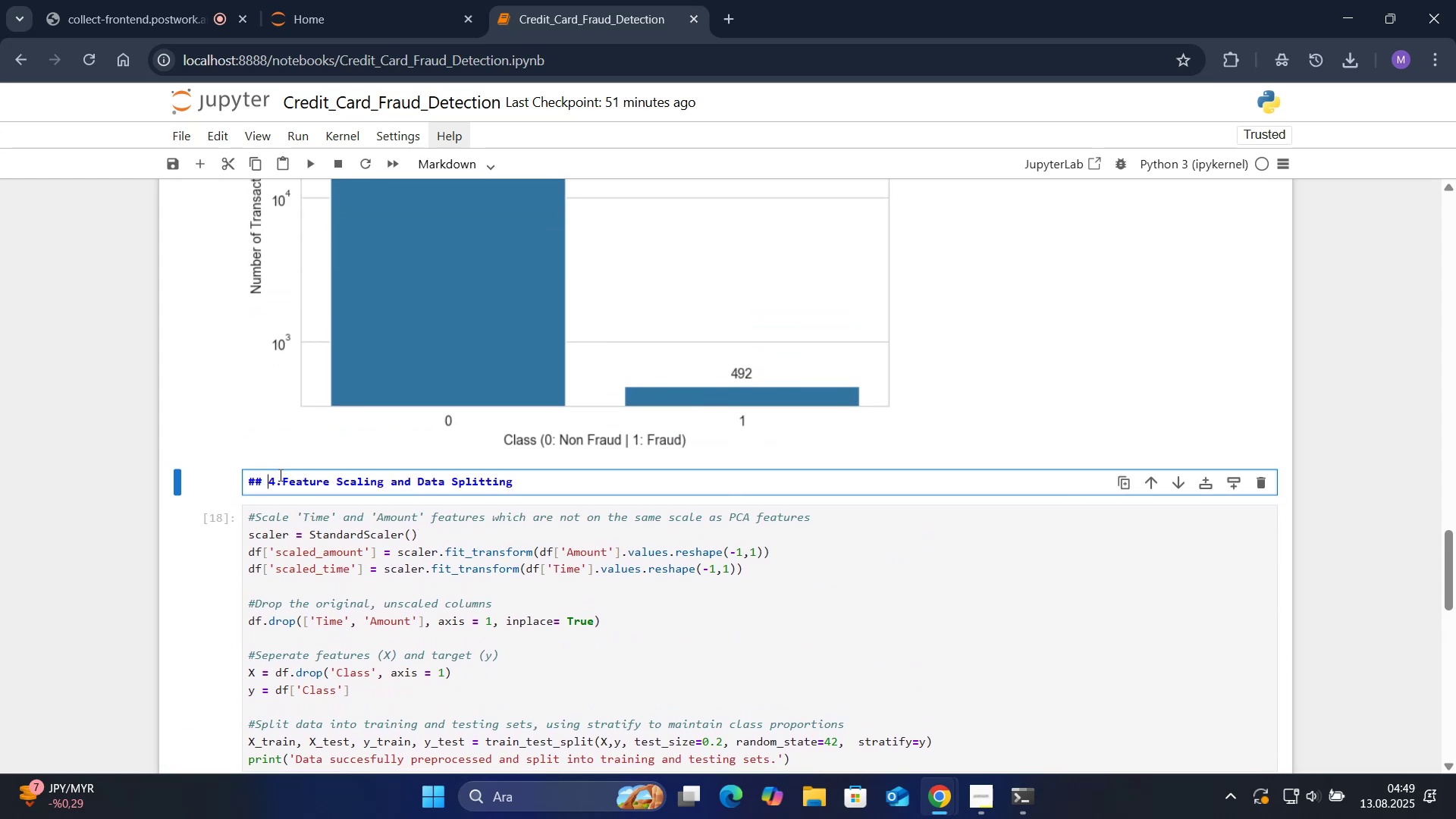 
key(Shift+Enter)
 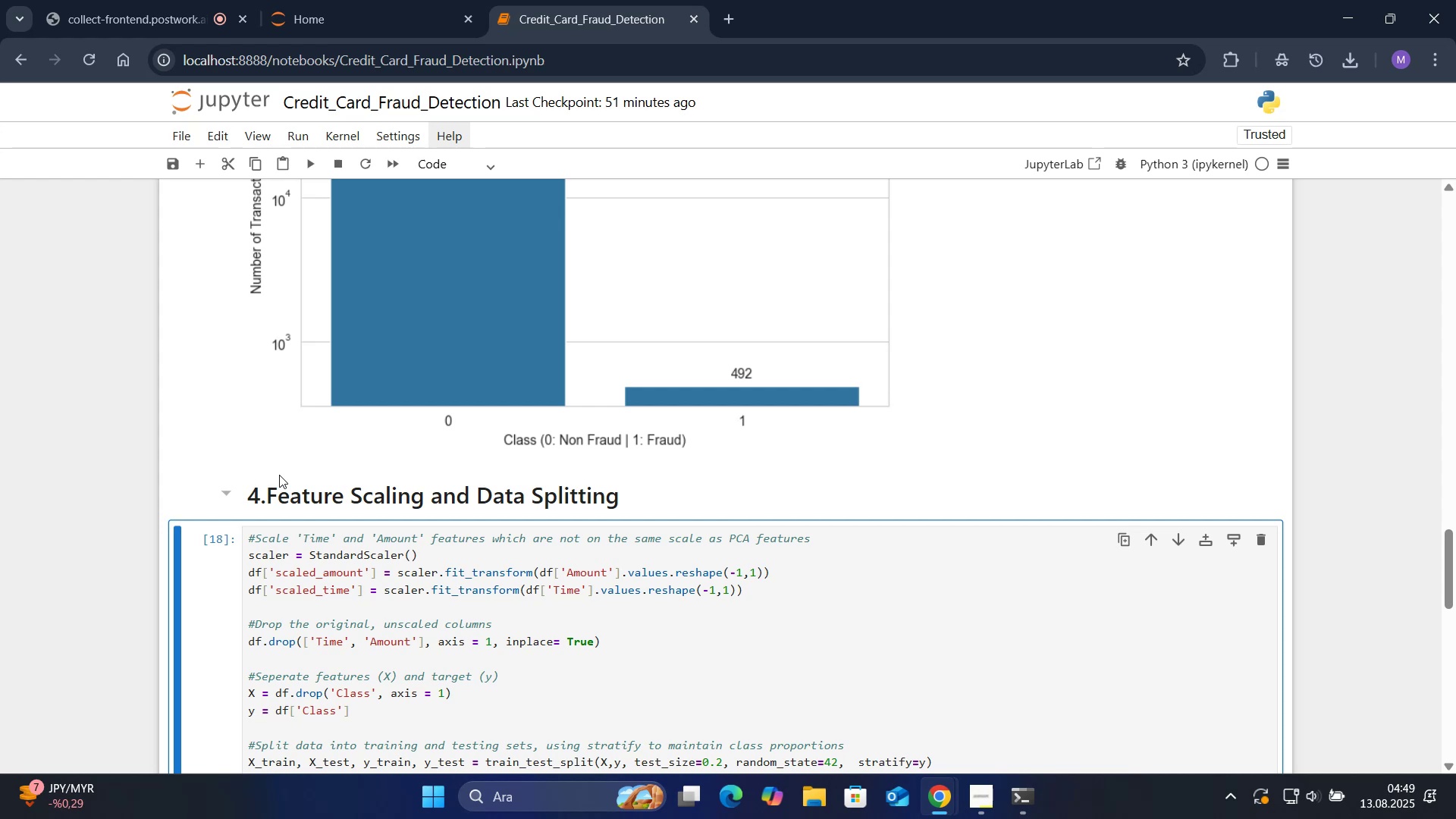 
scroll: coordinate [297, 402], scroll_direction: up, amount: 11.0
 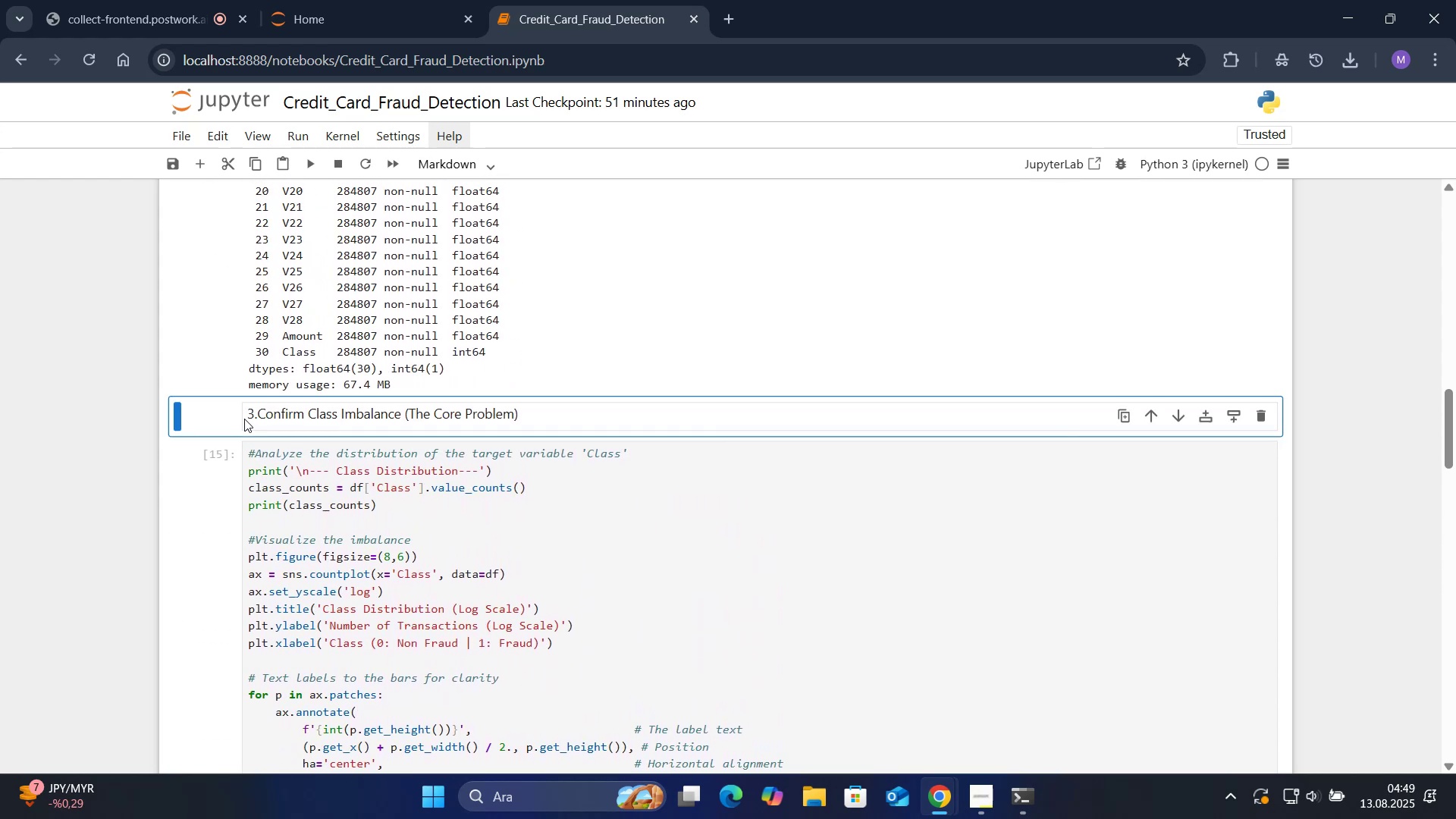 
double_click([248, 418])
 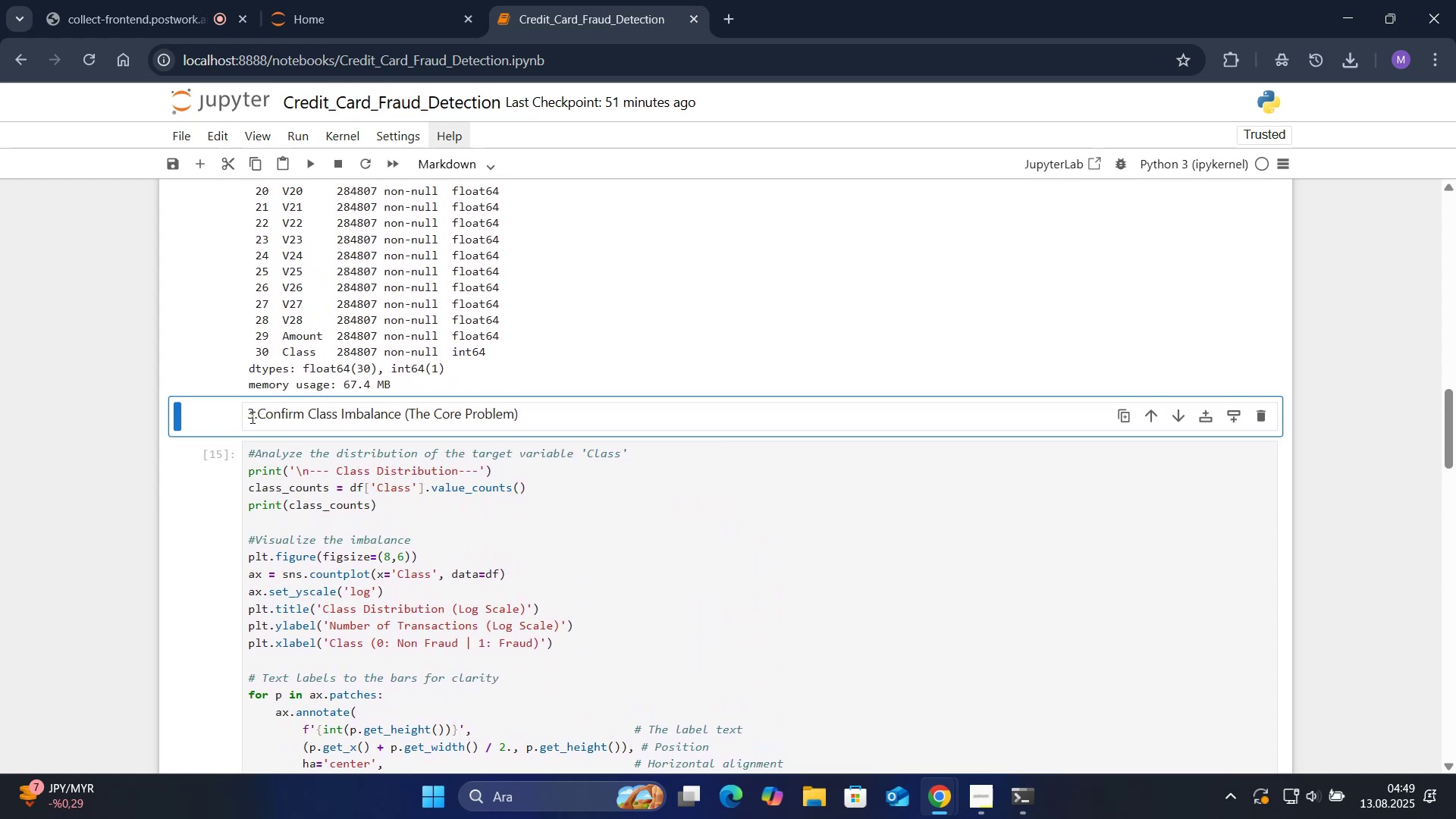 
triple_click([251, 417])
 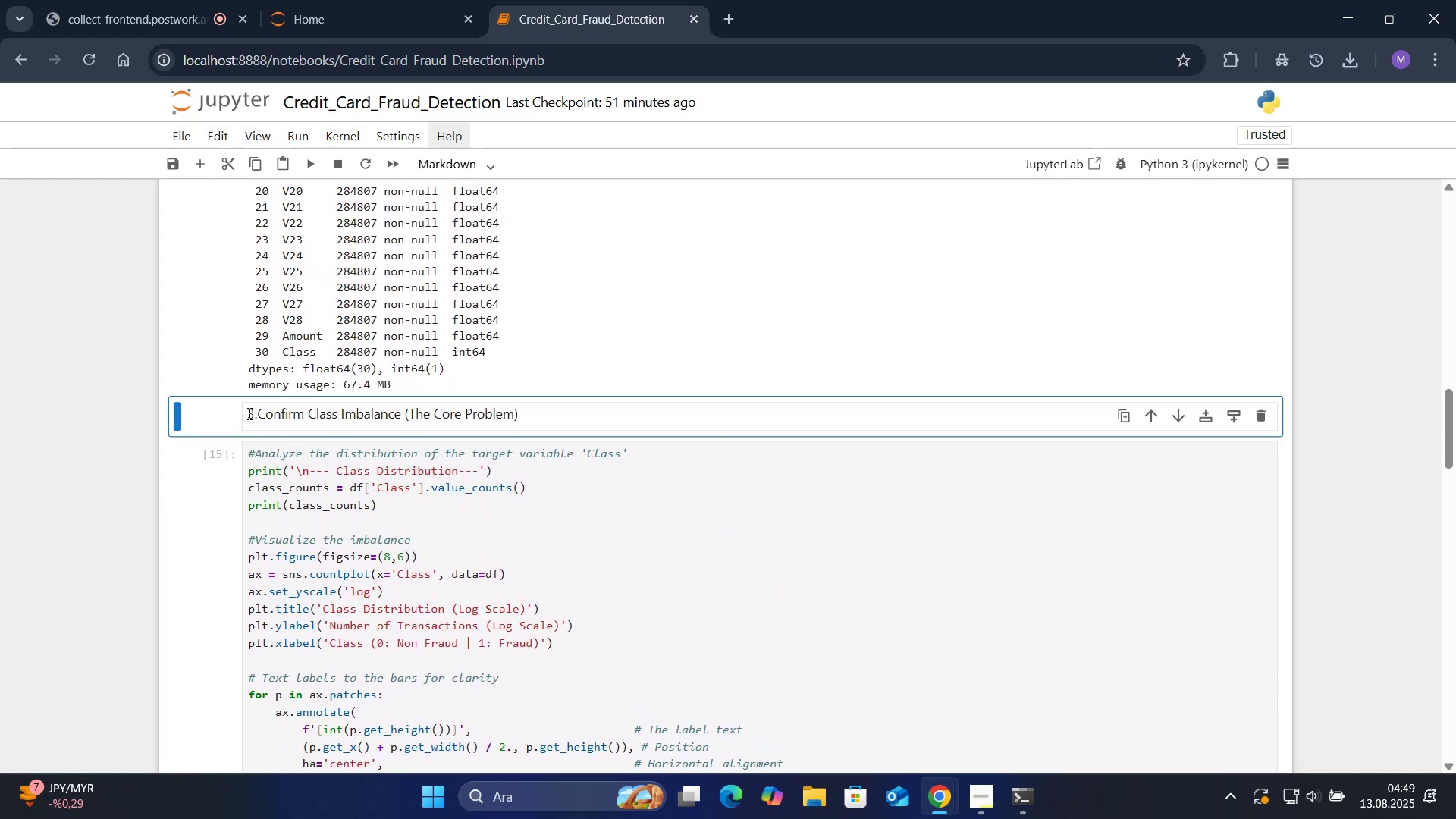 
triple_click([249, 412])
 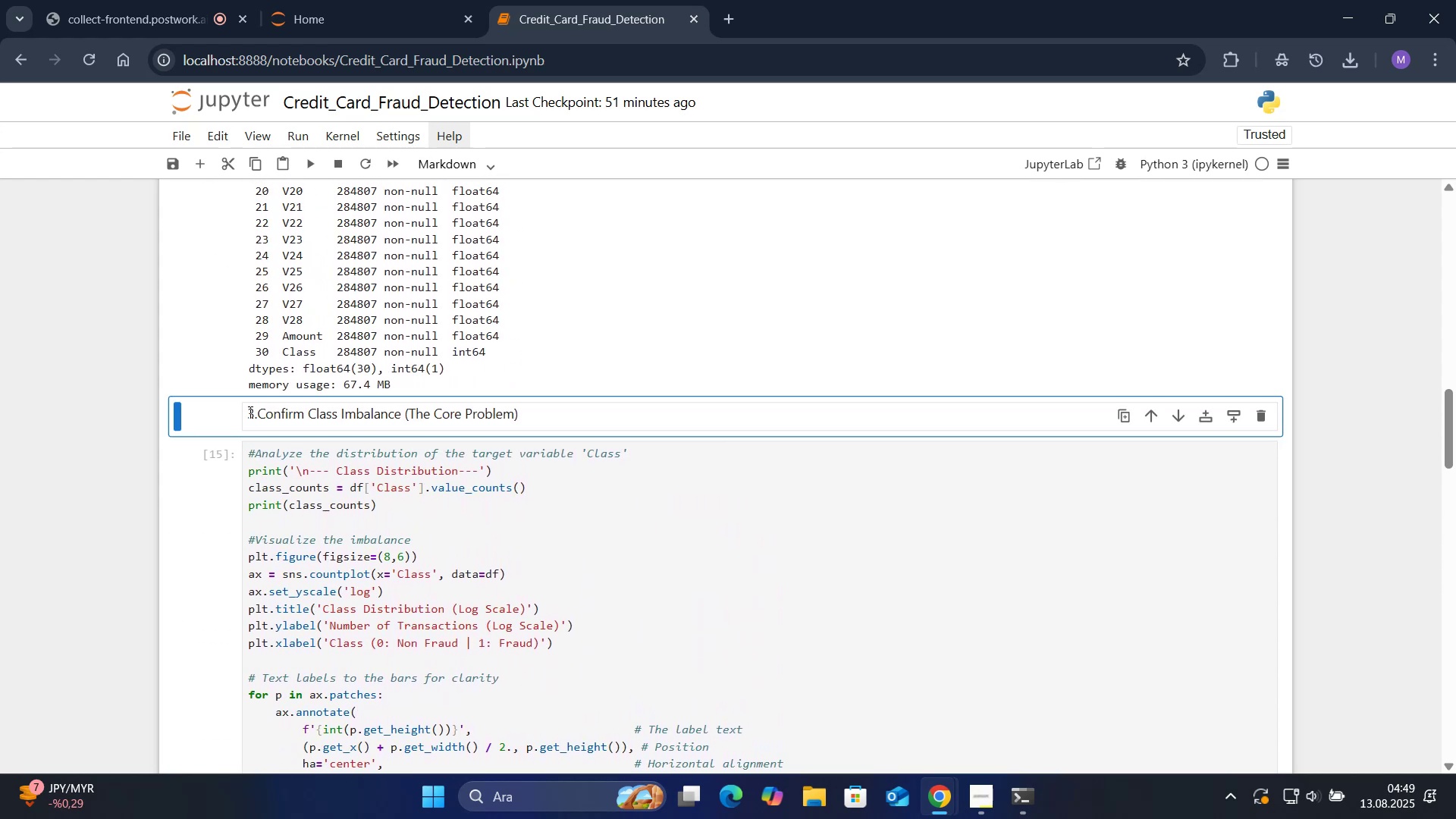 
triple_click([249, 412])
 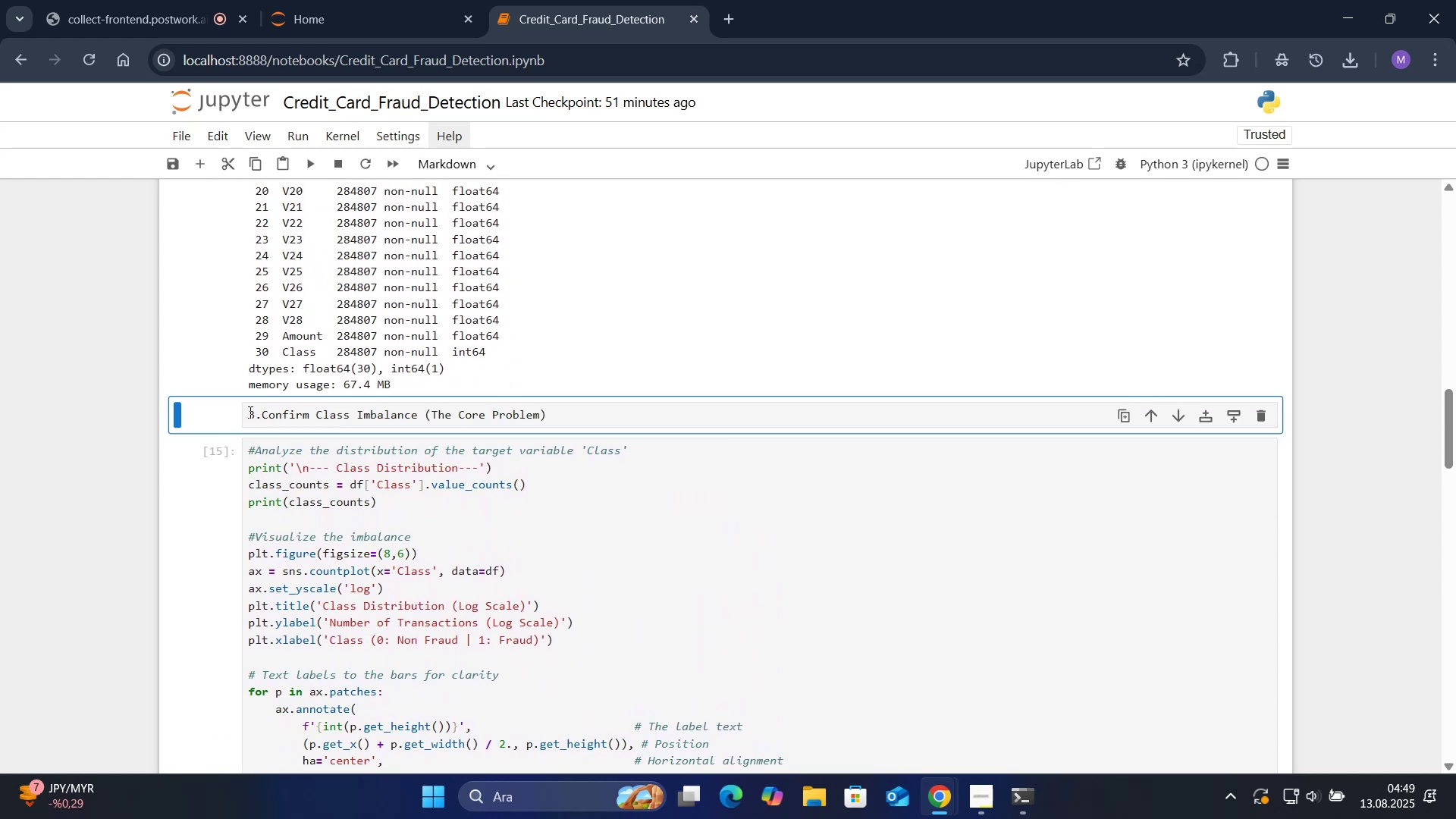 
left_click([250, 412])
 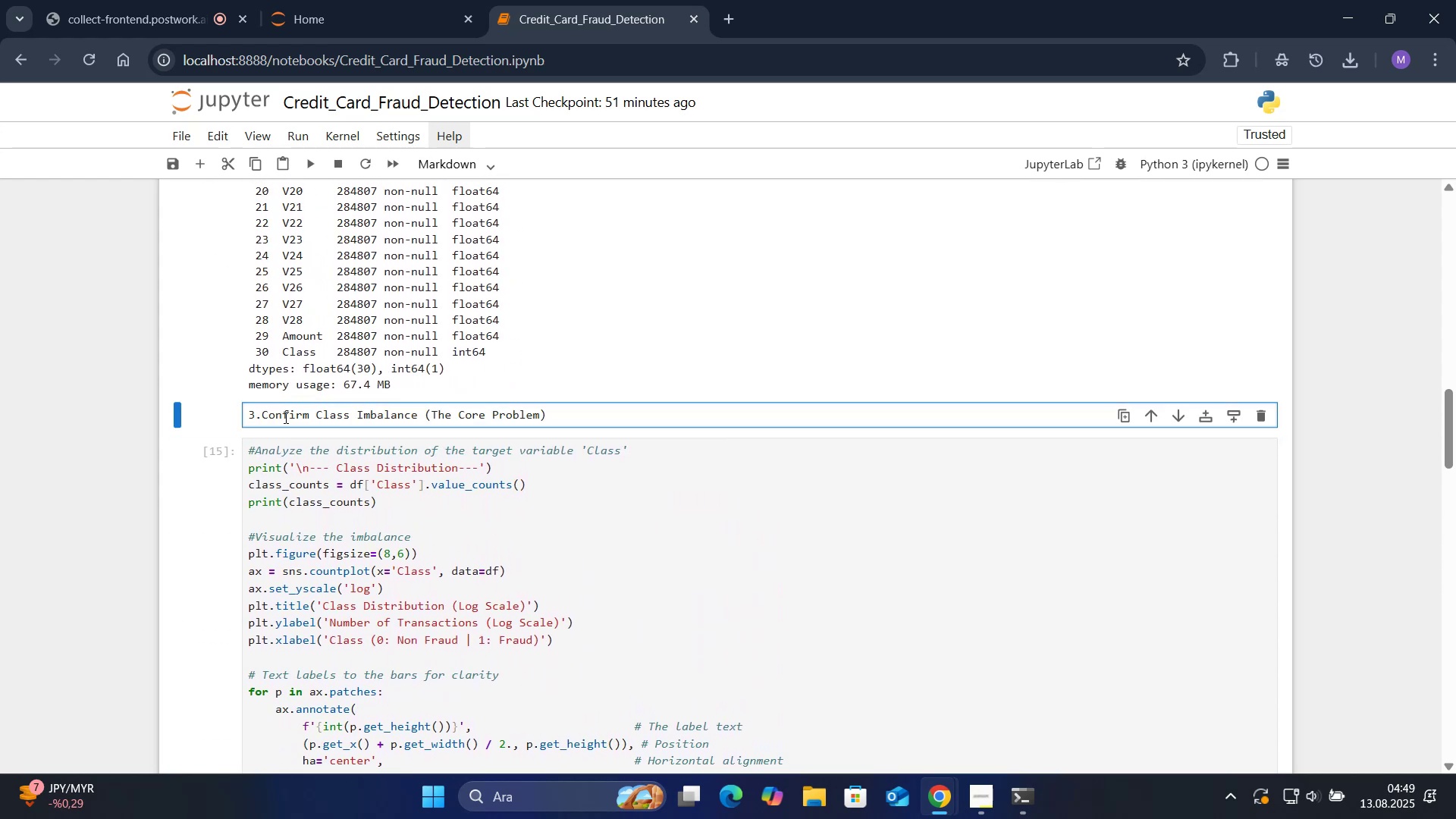 
key(Alt+Control+3)
 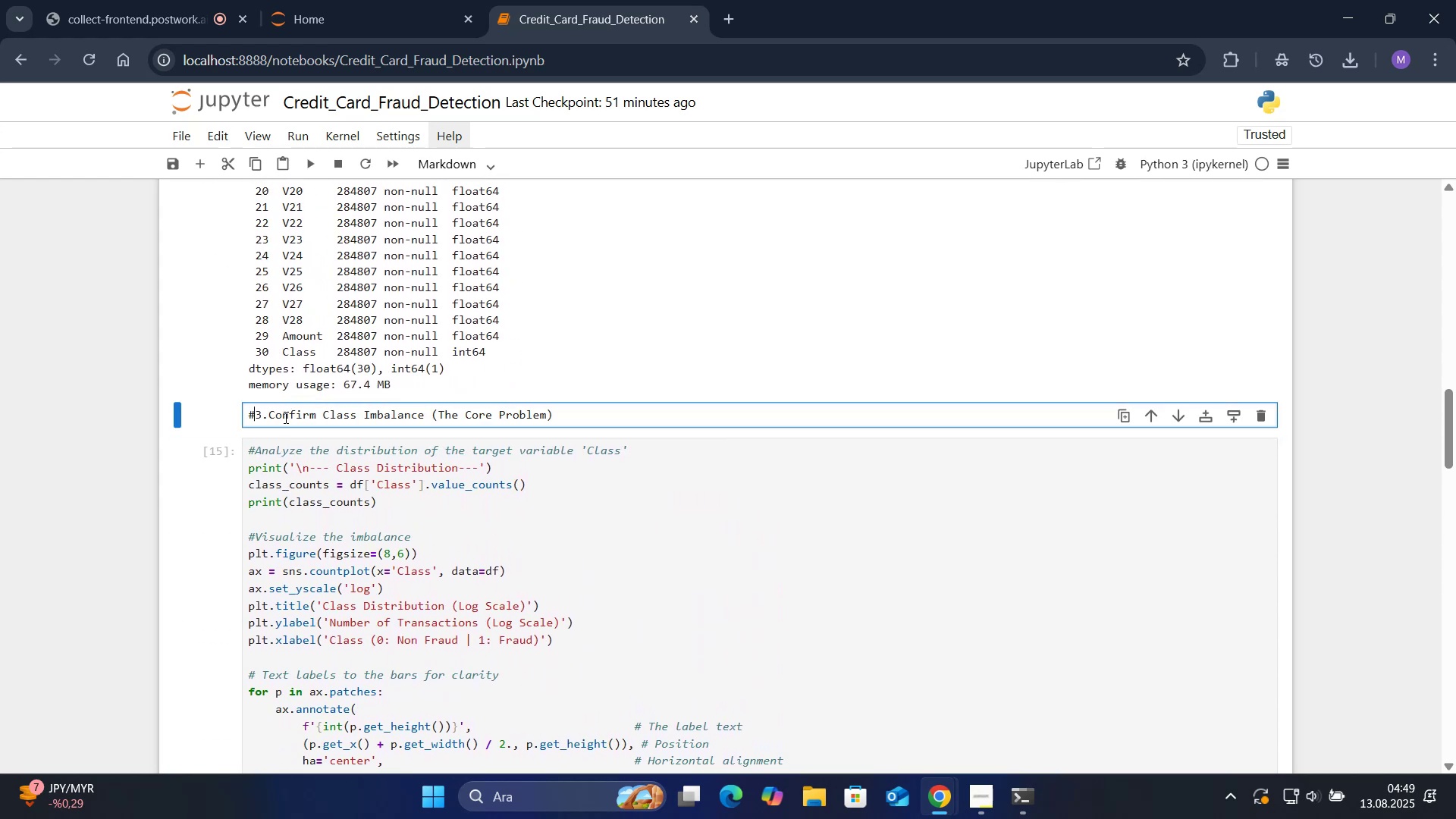 
key(Alt+Control+3)
 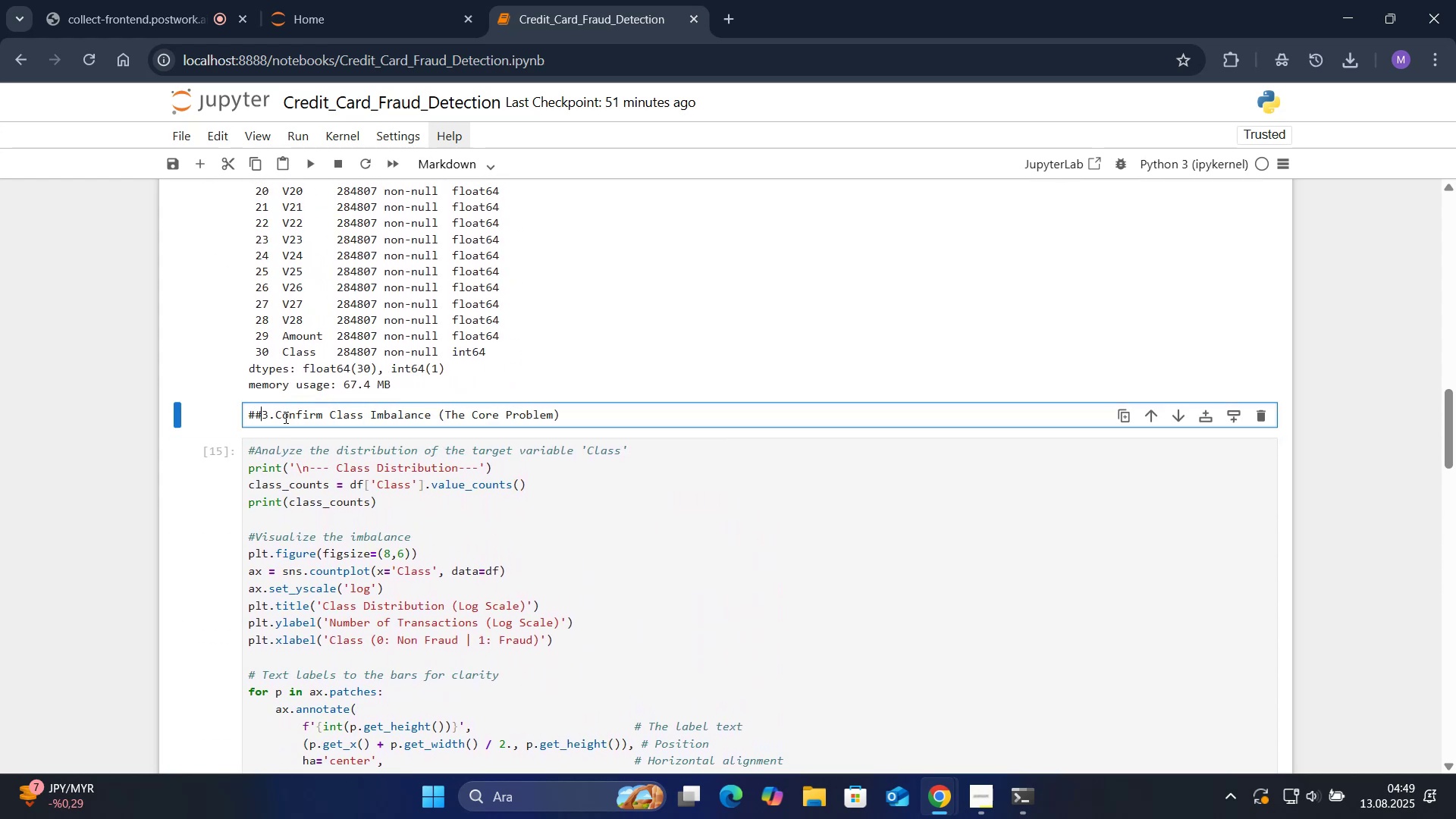 
key(Space)
 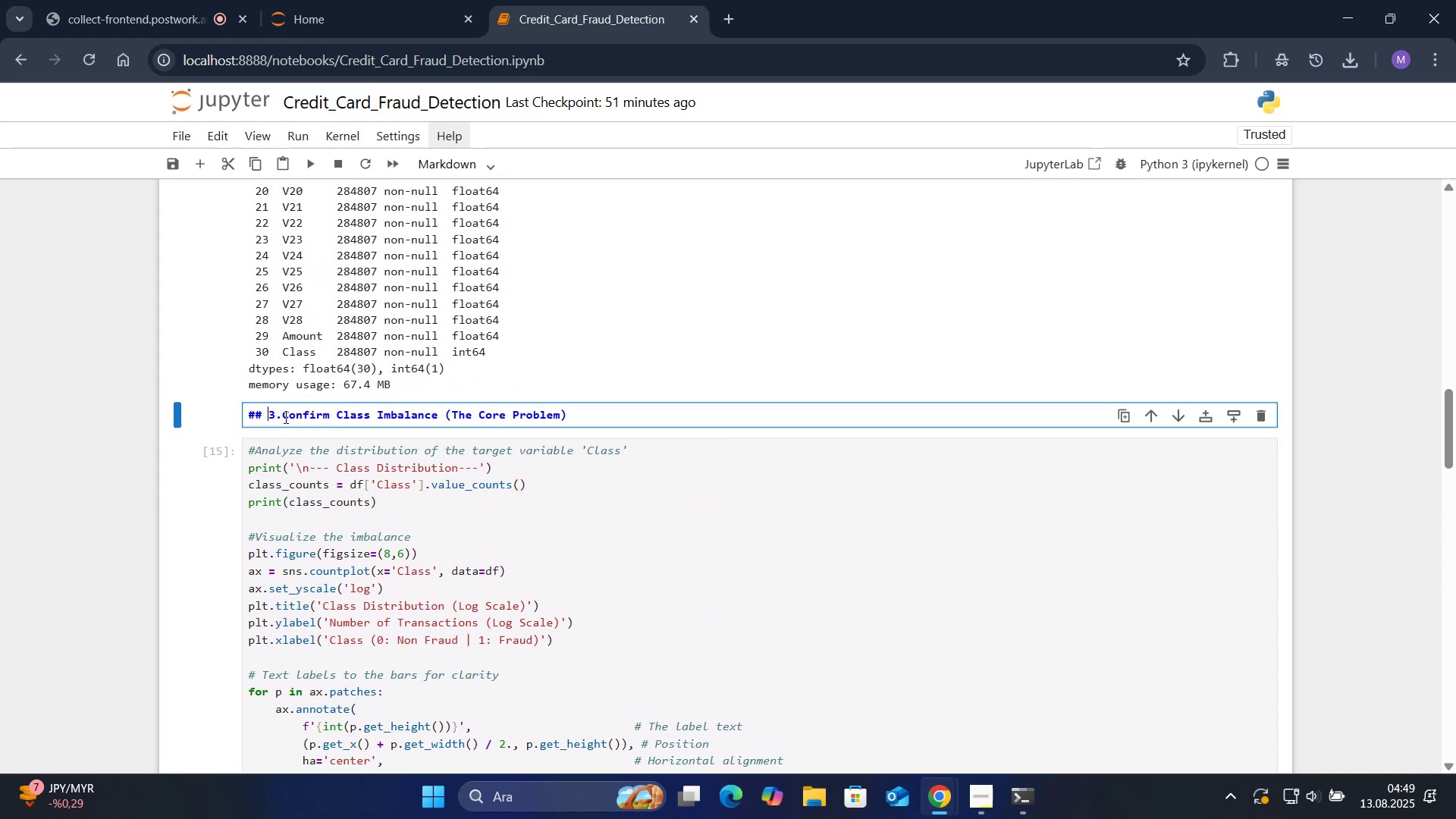 
key(Shift+Enter)
 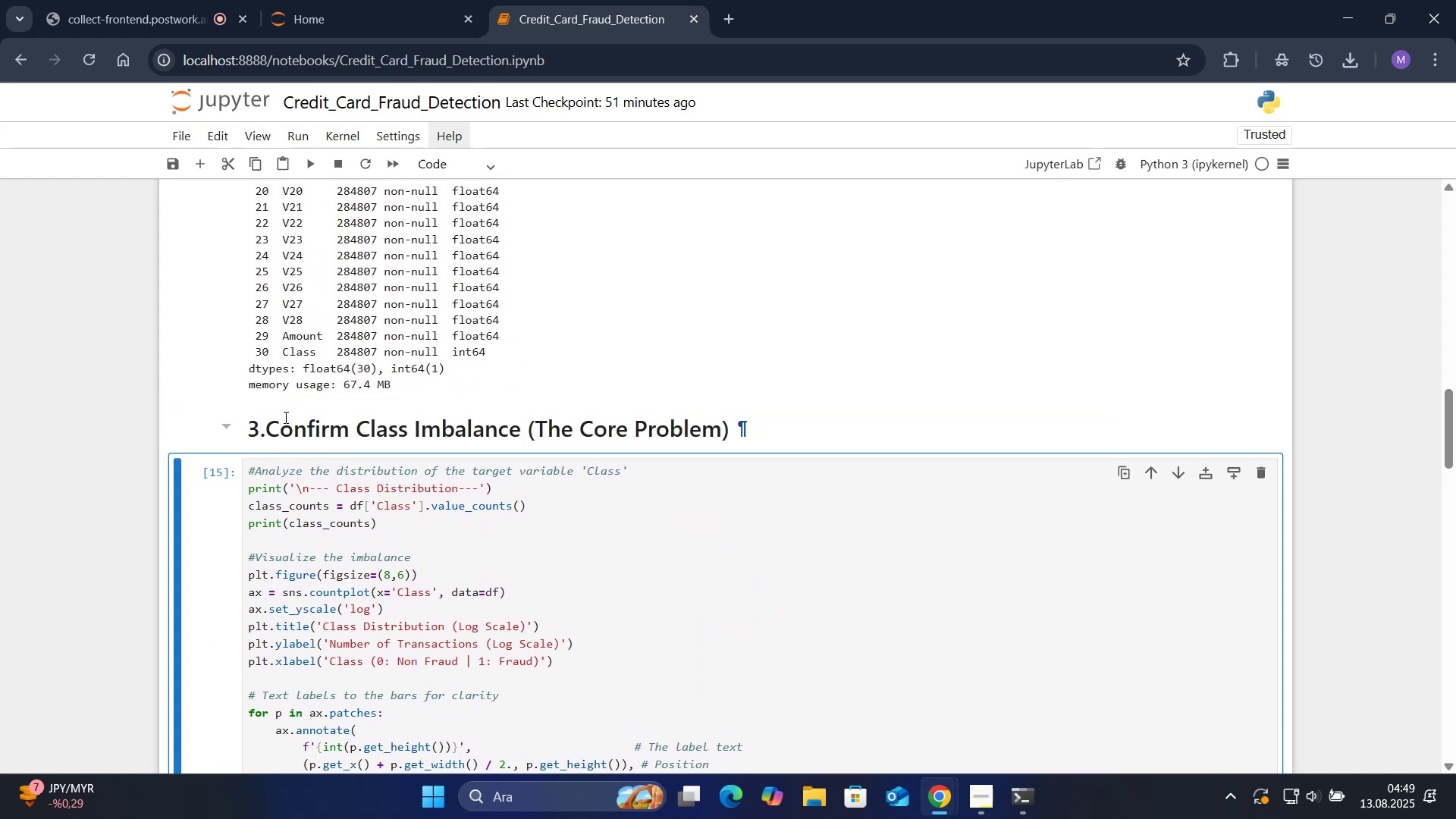 
scroll: coordinate [287, 409], scroll_direction: up, amount: 13.0
 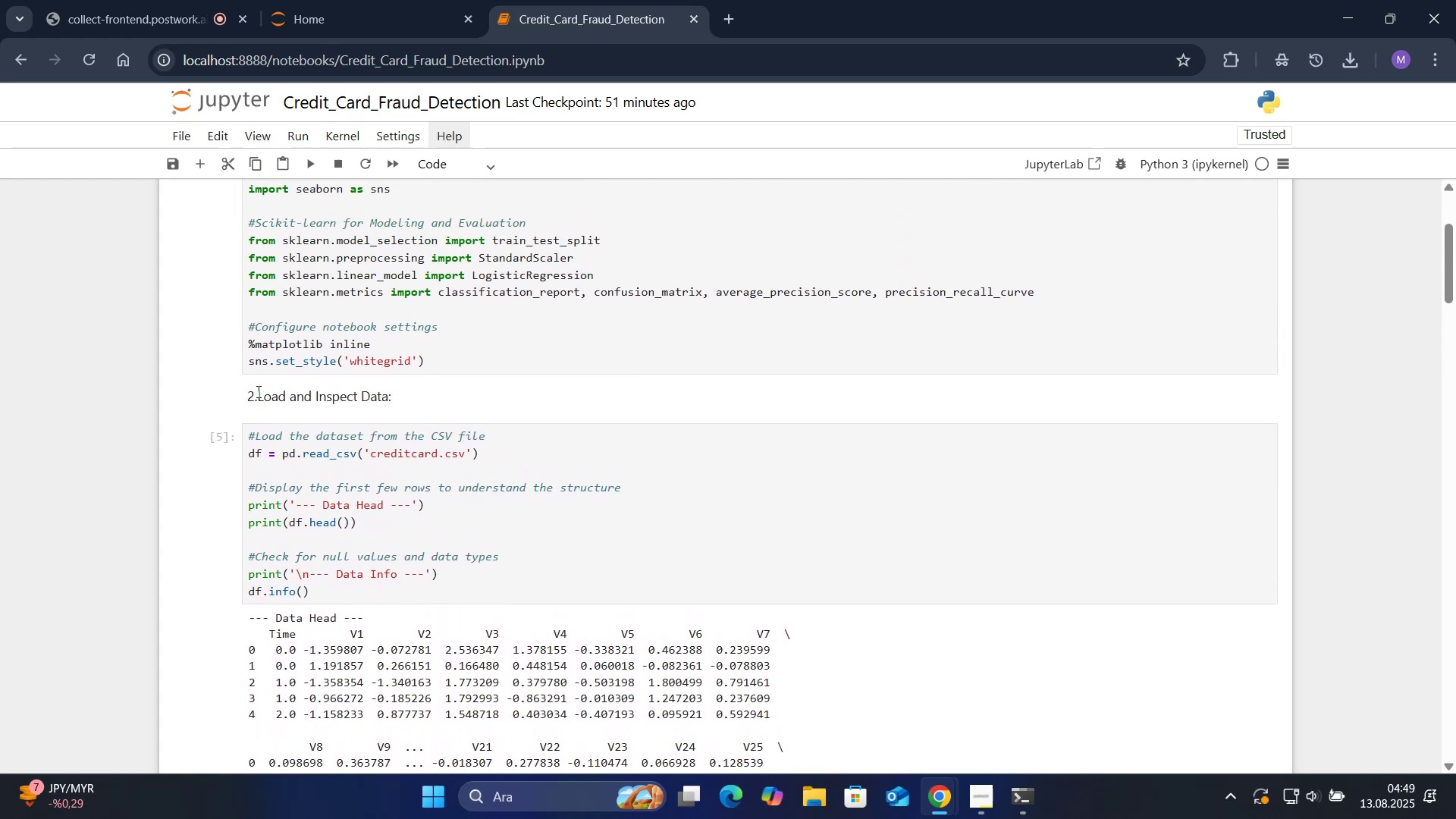 
double_click([257, 391])
 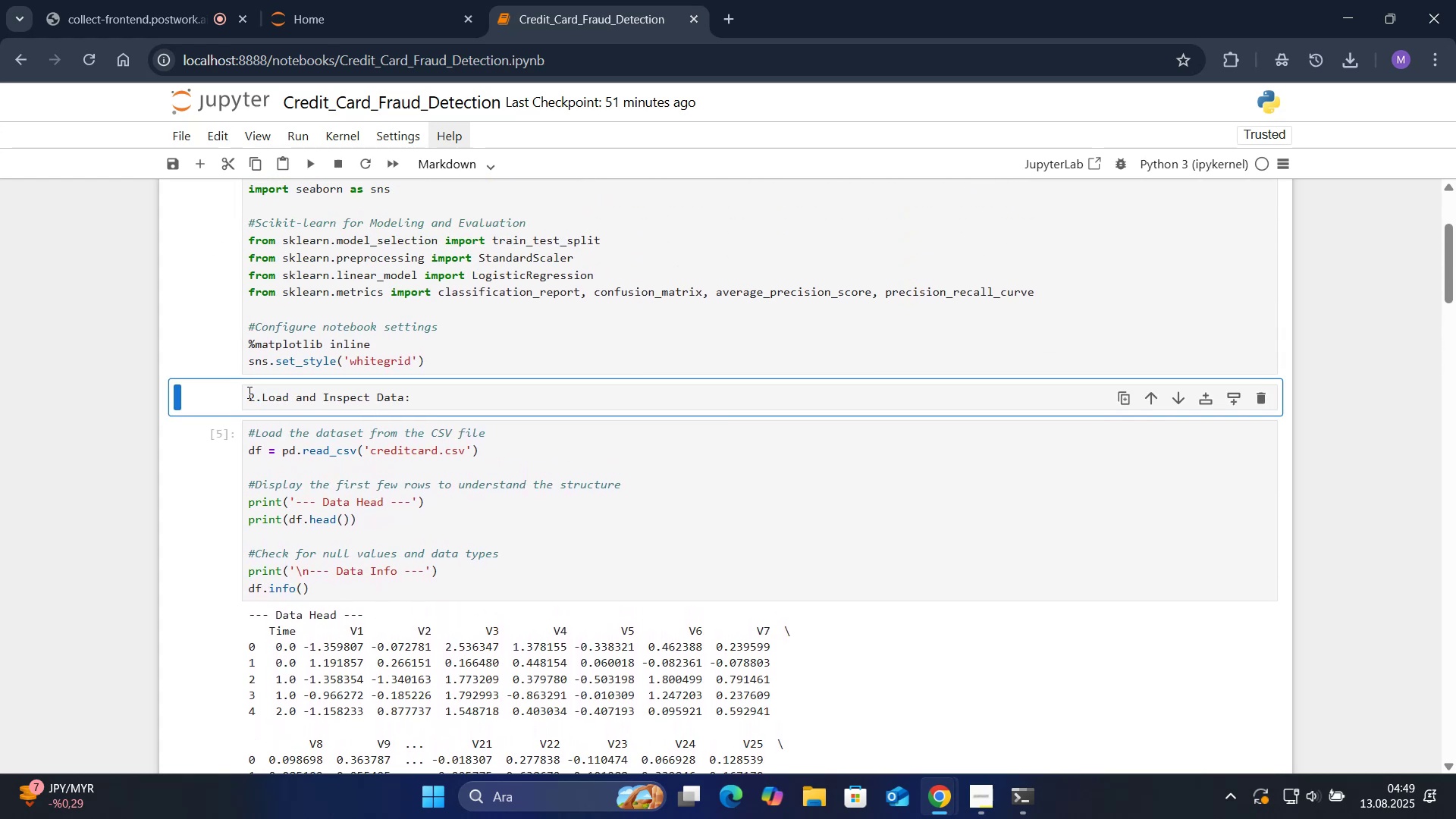 
triple_click([248, 392])
 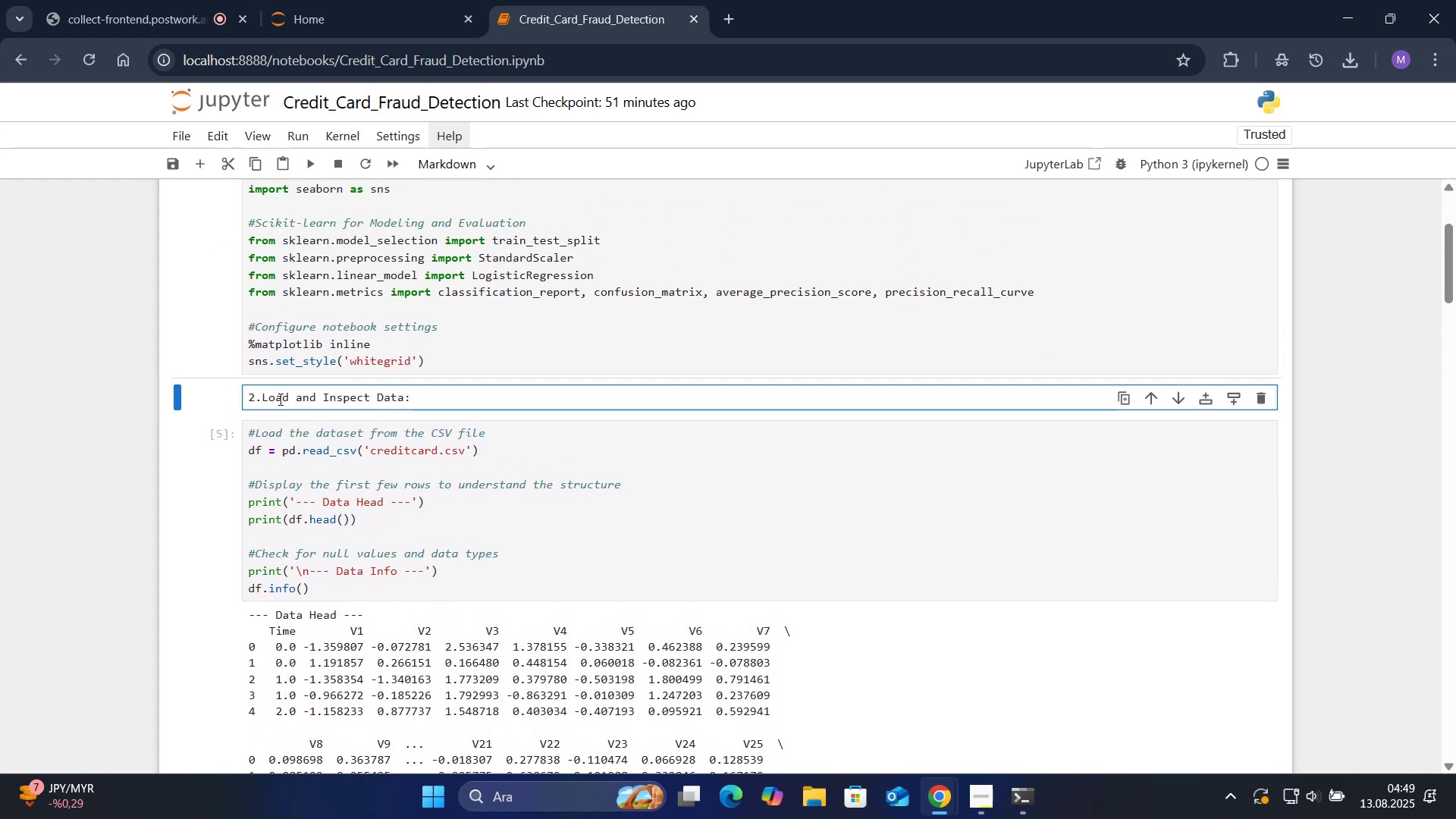 
key(Alt+Control+3)
 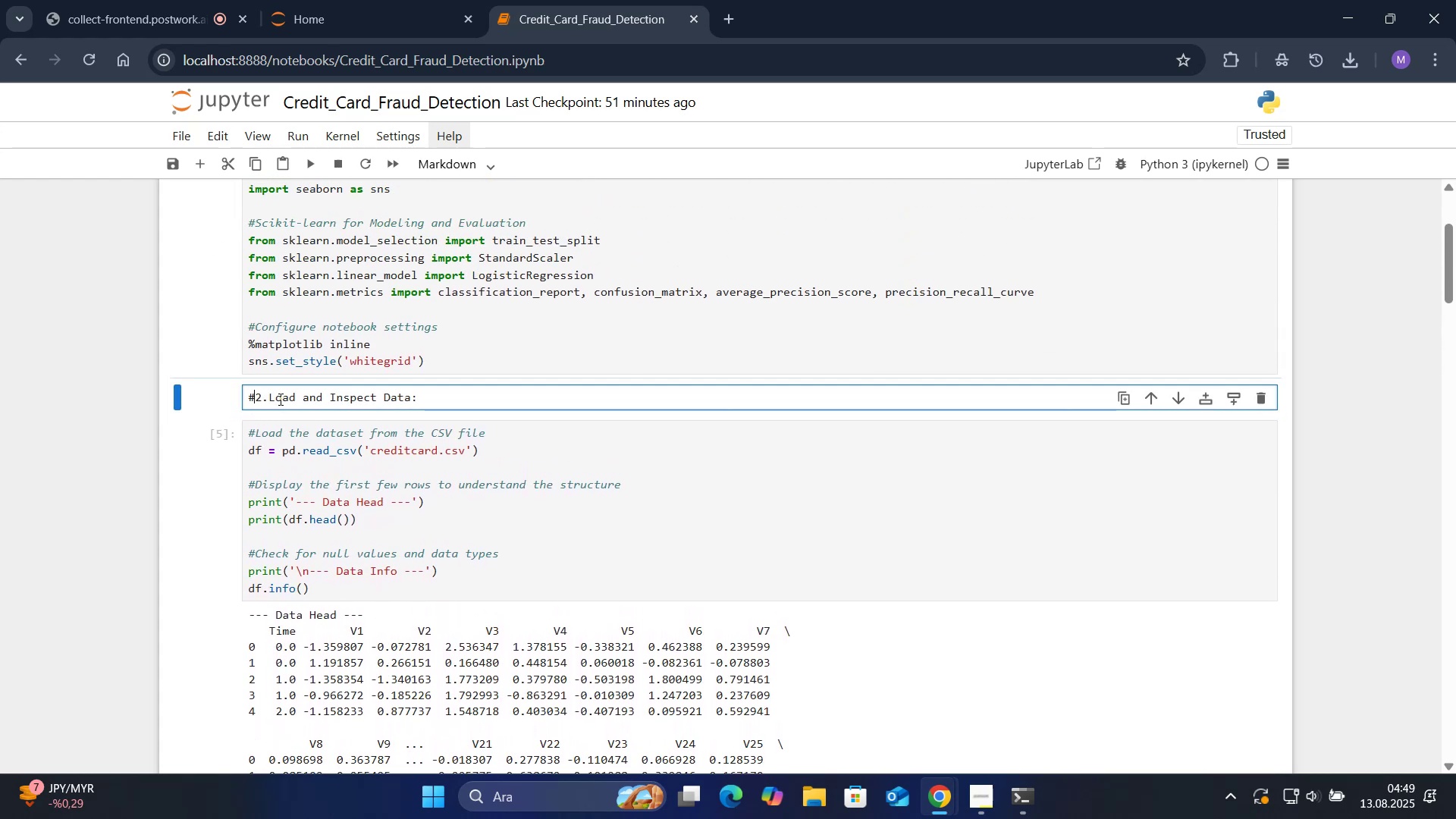 
key(Alt+Control+3)
 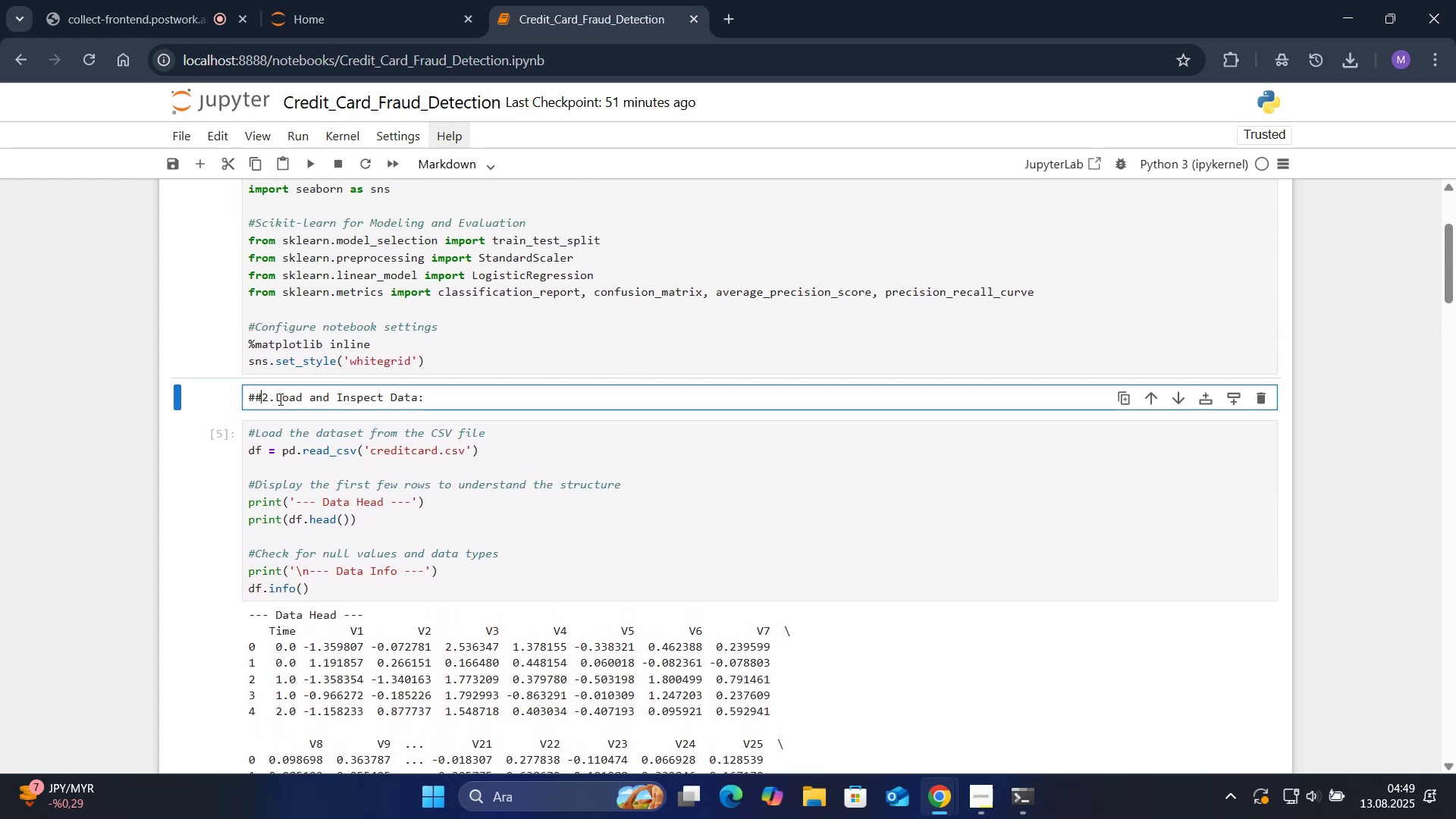 
key(Space)
 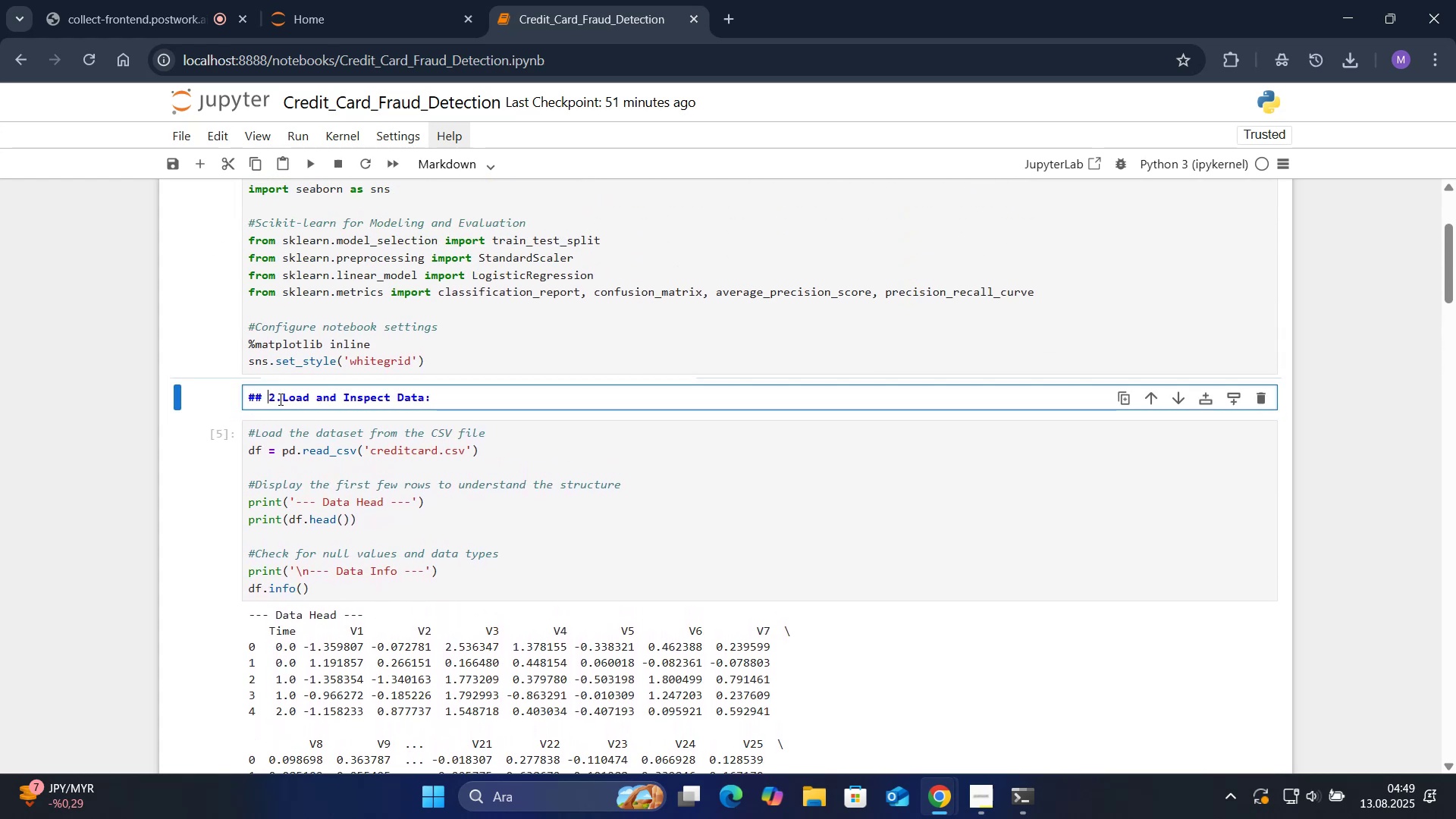 
key(Shift+Enter)
 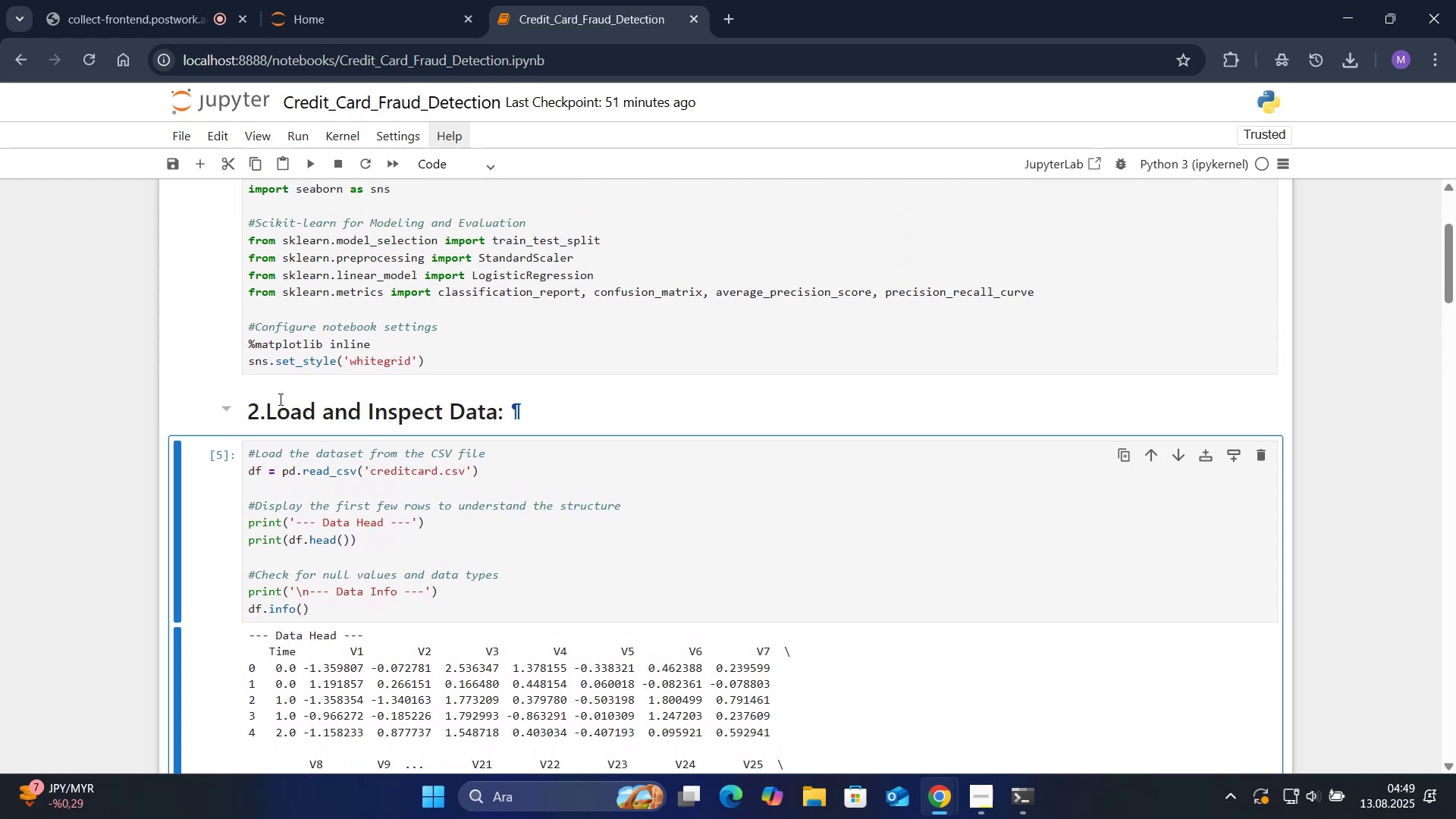 
scroll: coordinate [258, 275], scroll_direction: up, amount: 6.0
 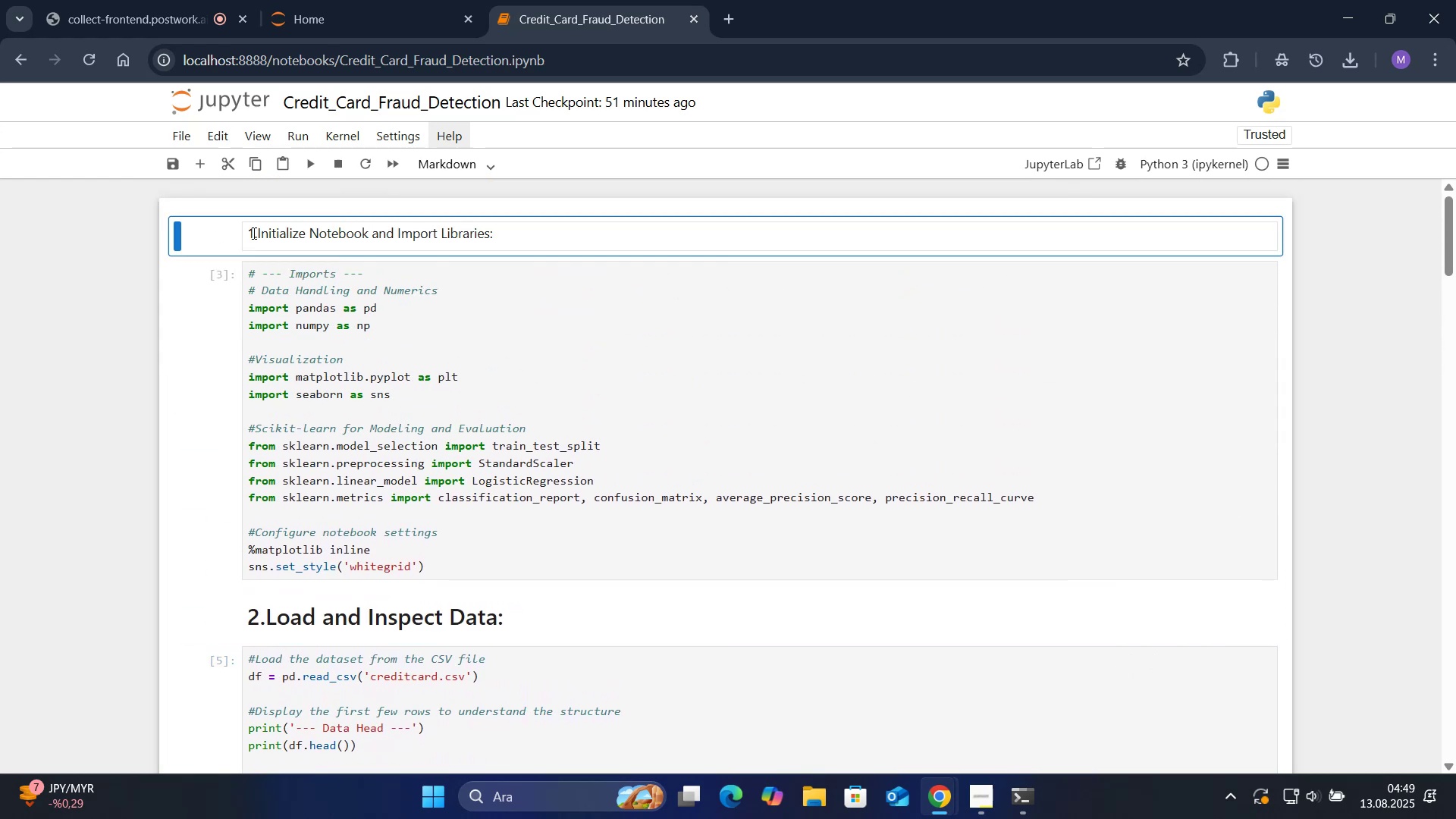 
double_click([253, 233])
 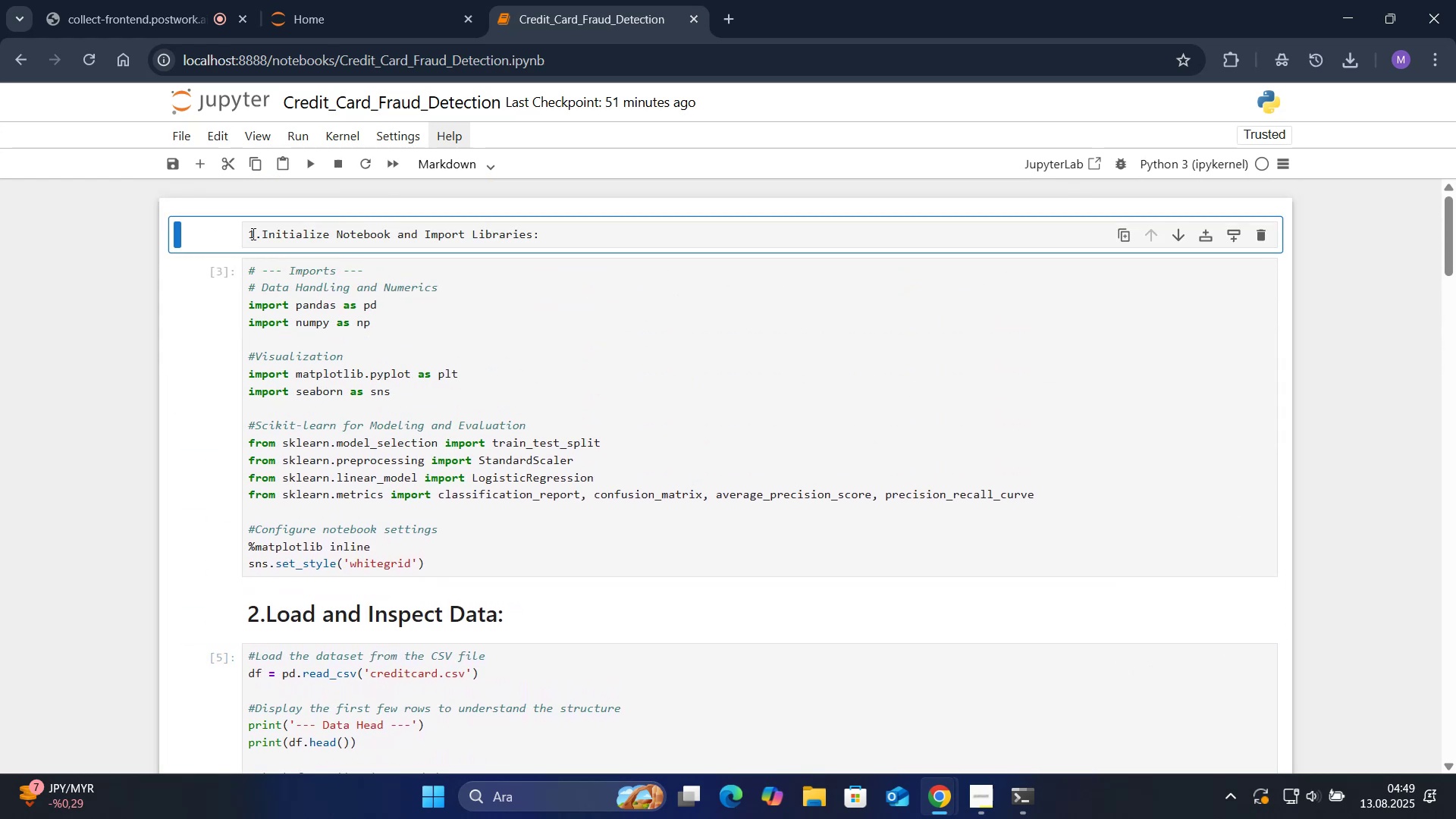 
left_click([250, 234])
 